 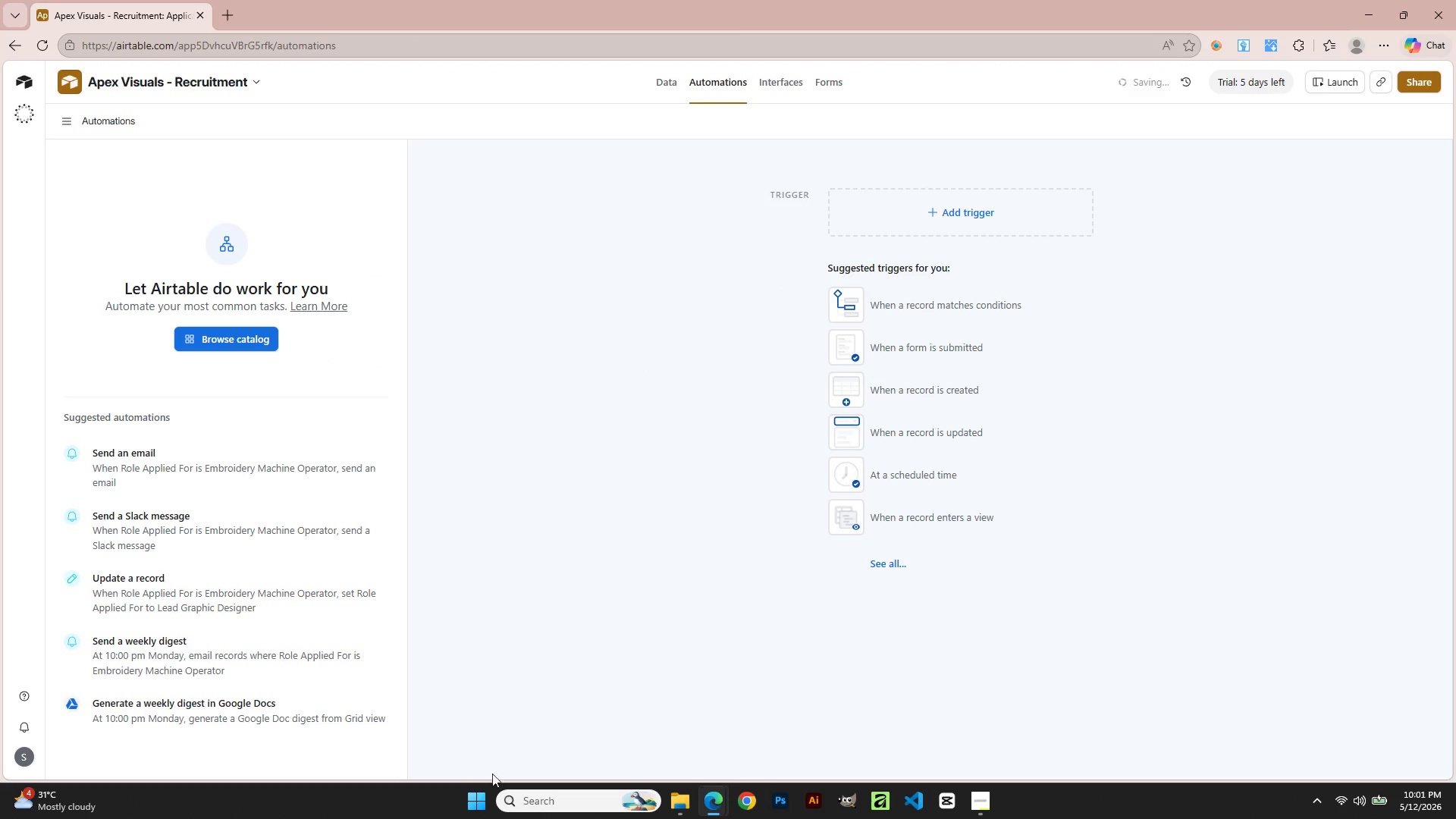 
left_click([927, 221])
 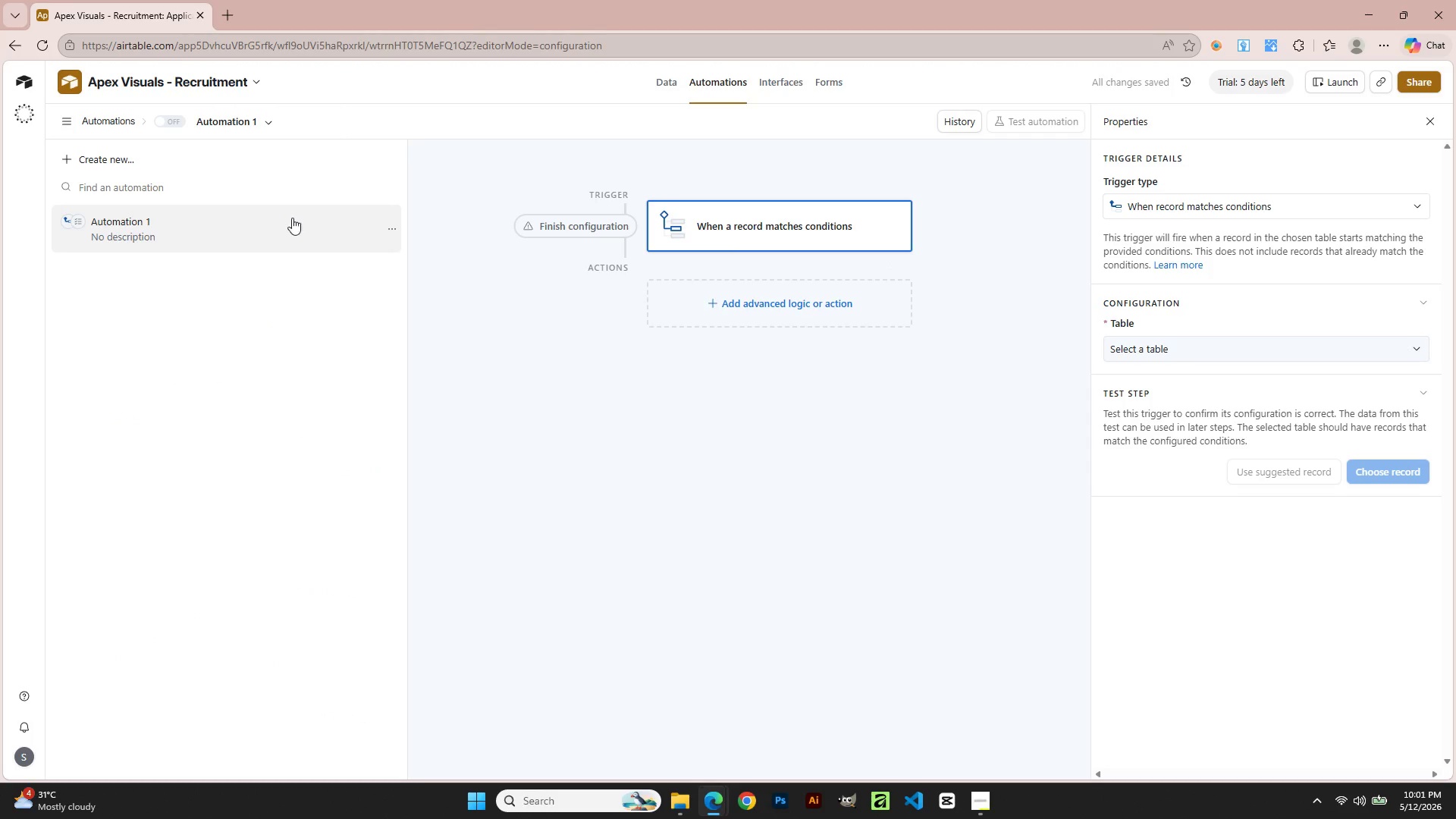 
wait(6.14)
 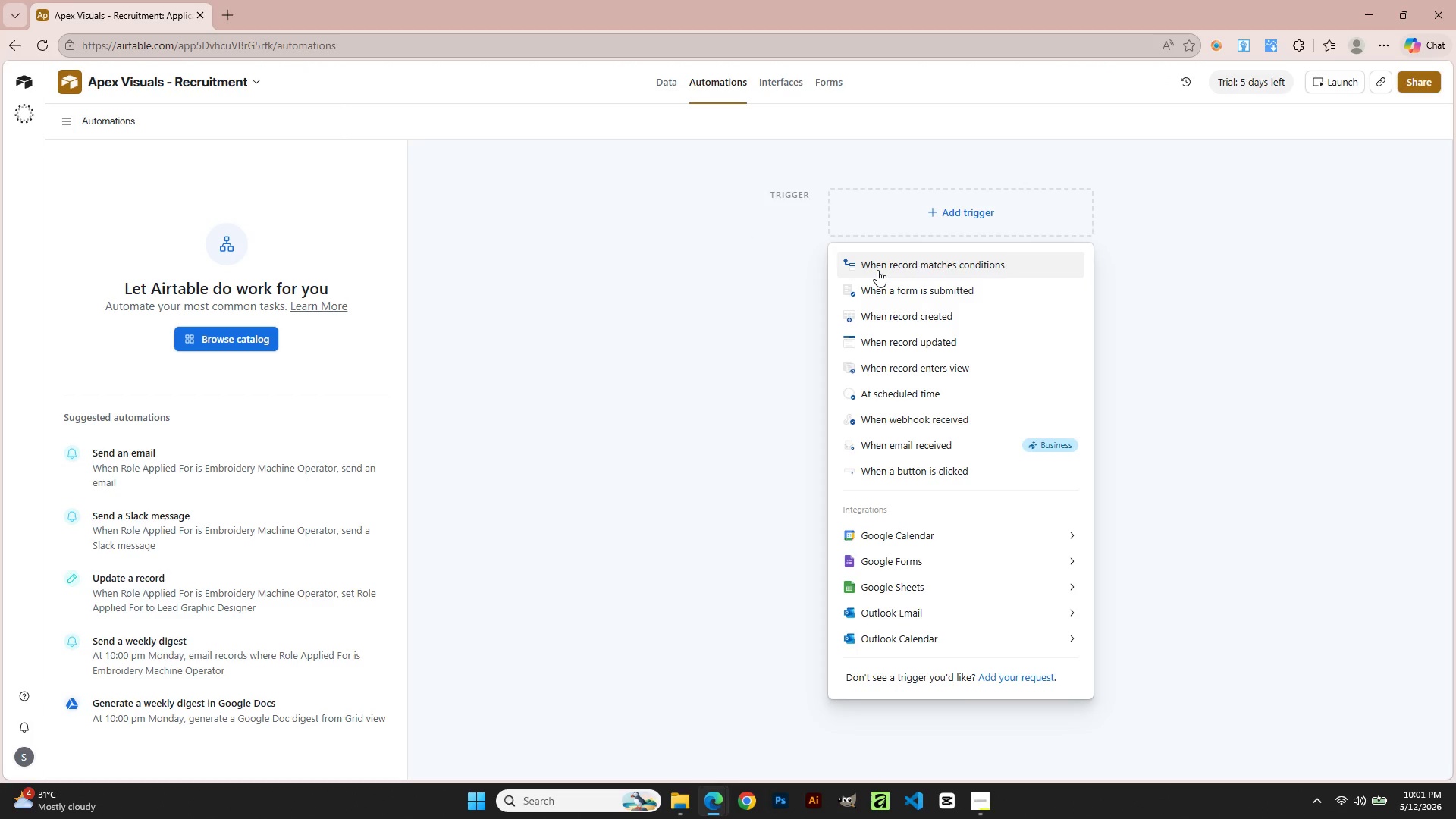 
left_click([287, 227])
 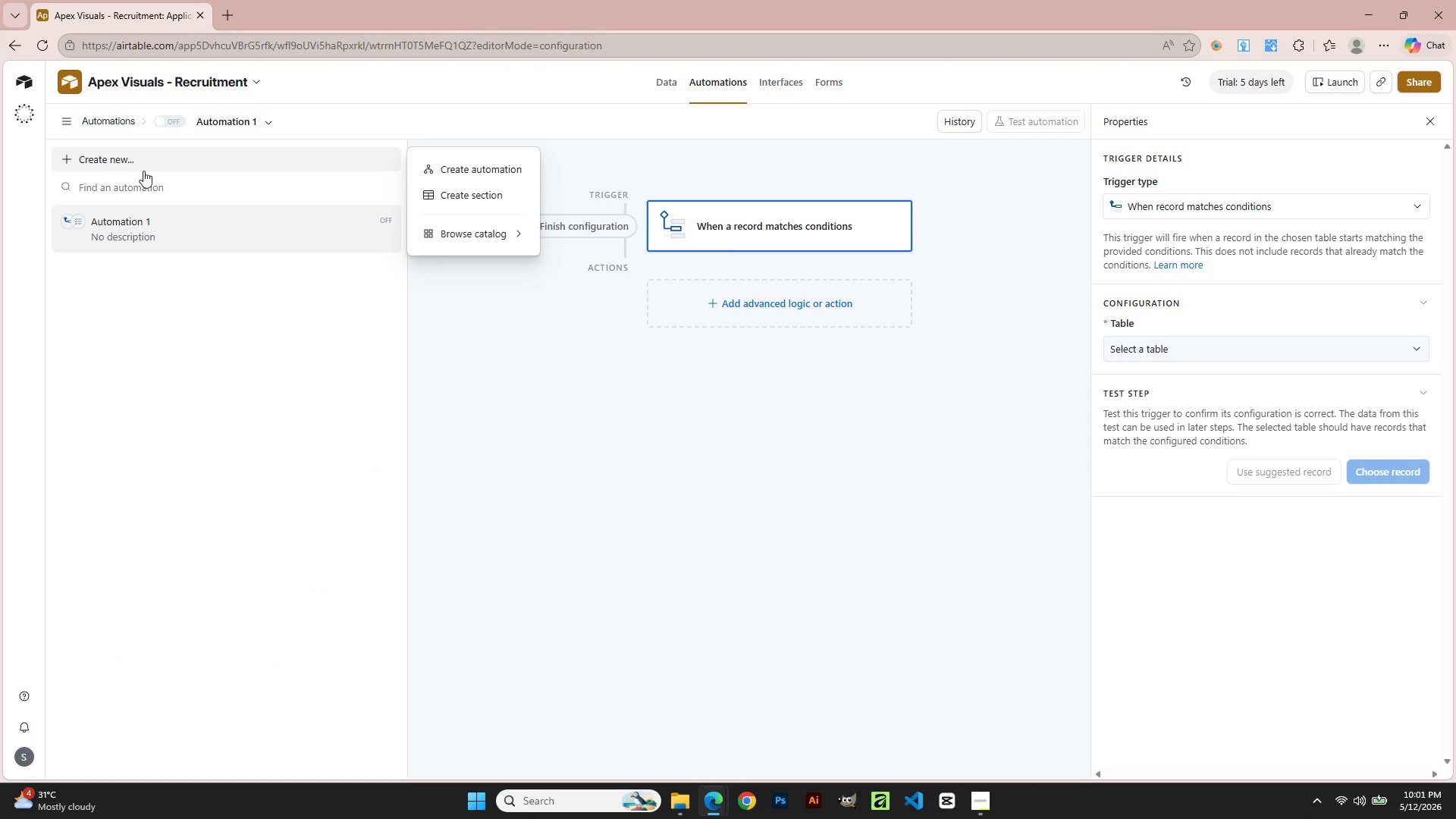 
left_click([460, 164])
 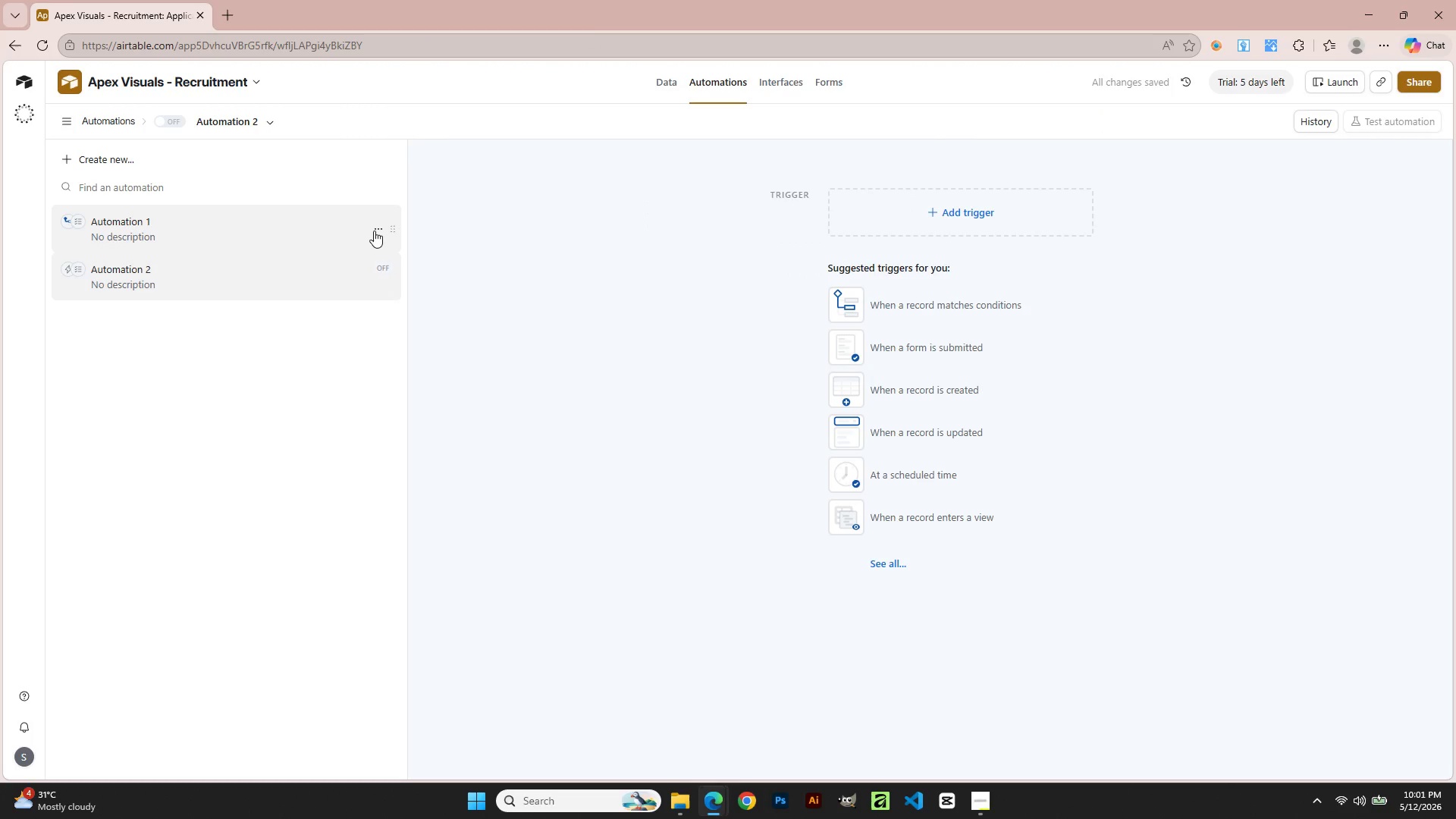 
left_click([377, 228])
 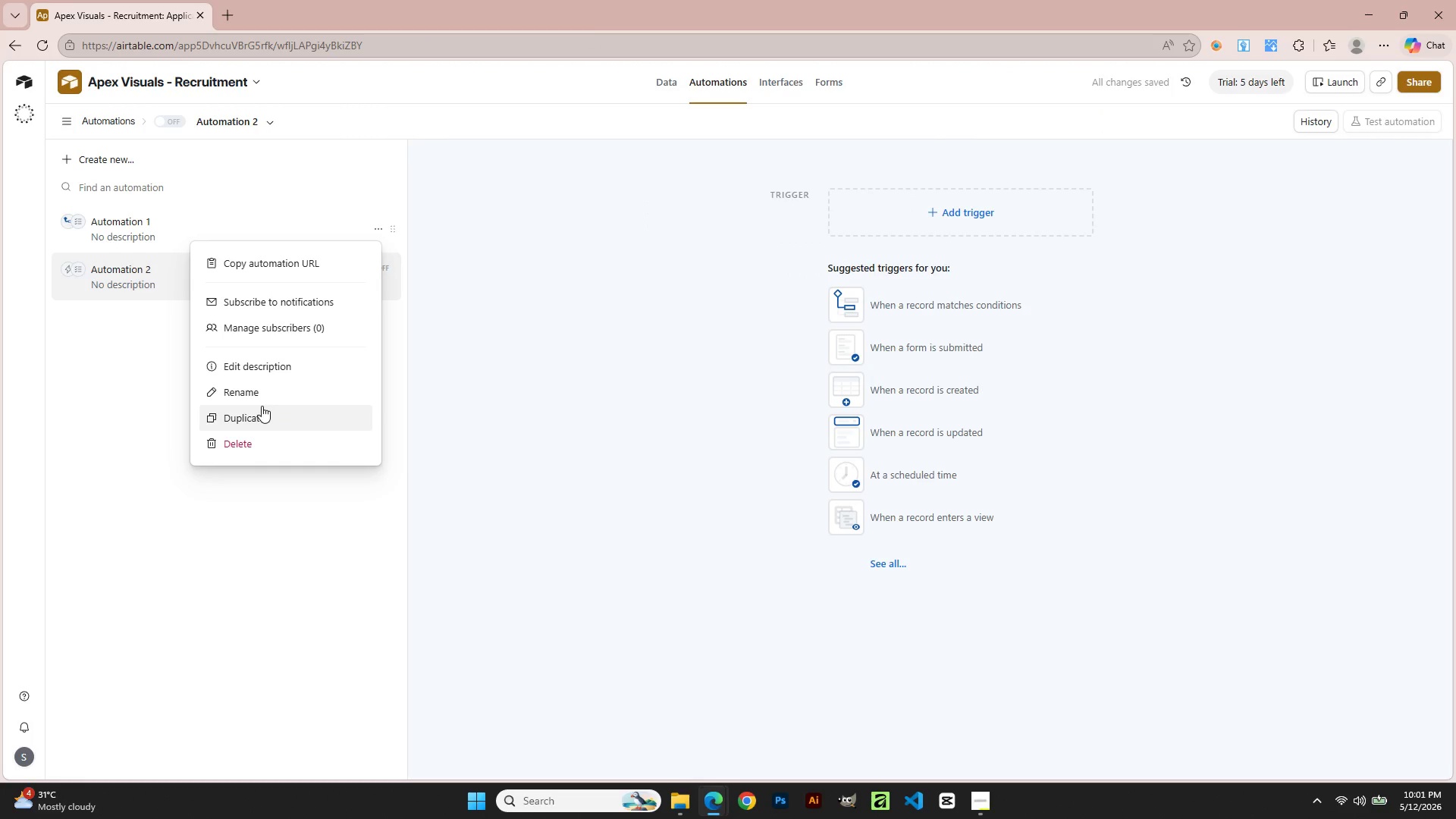 
left_click([260, 441])
 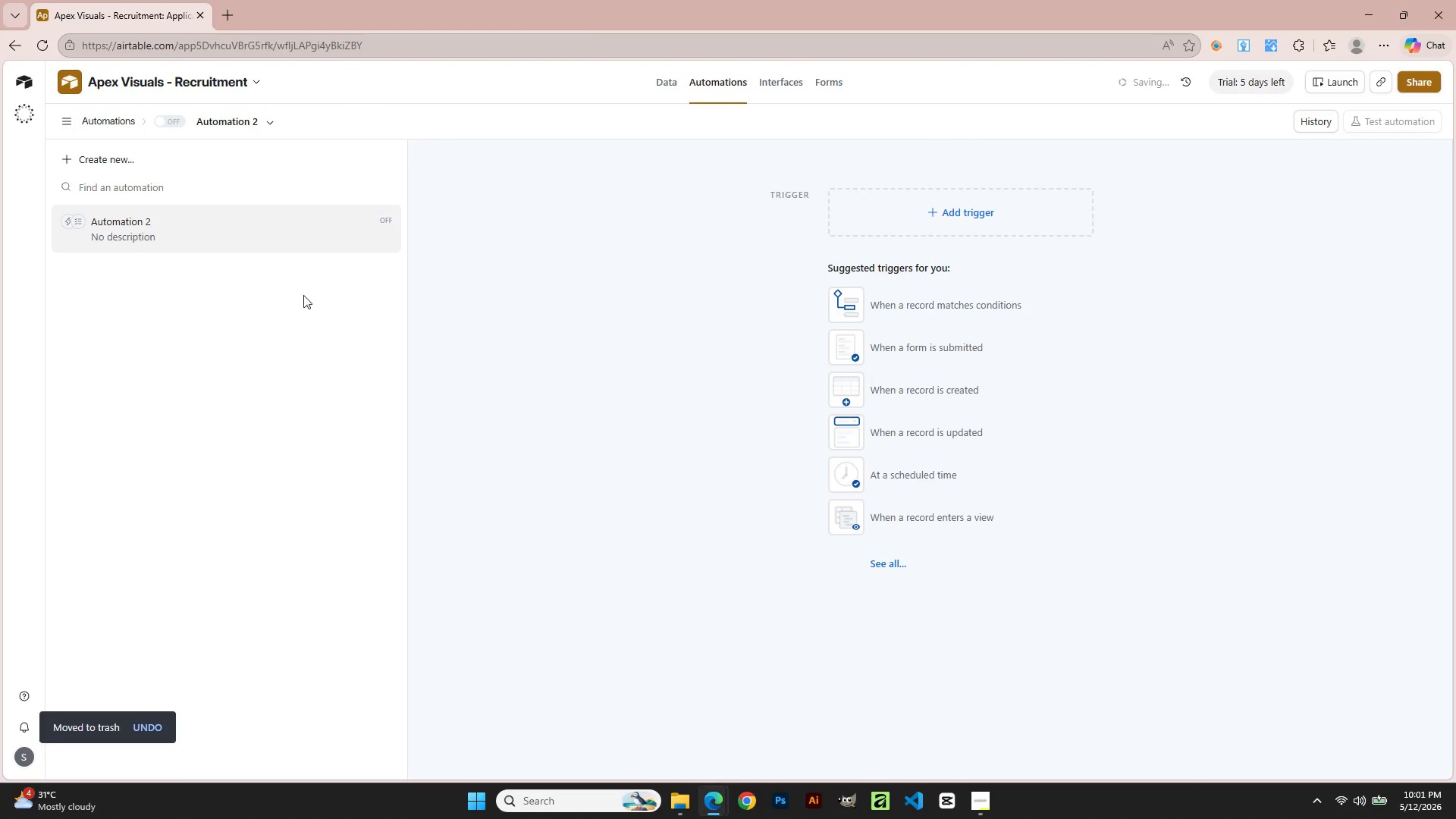 
left_click([228, 227])
 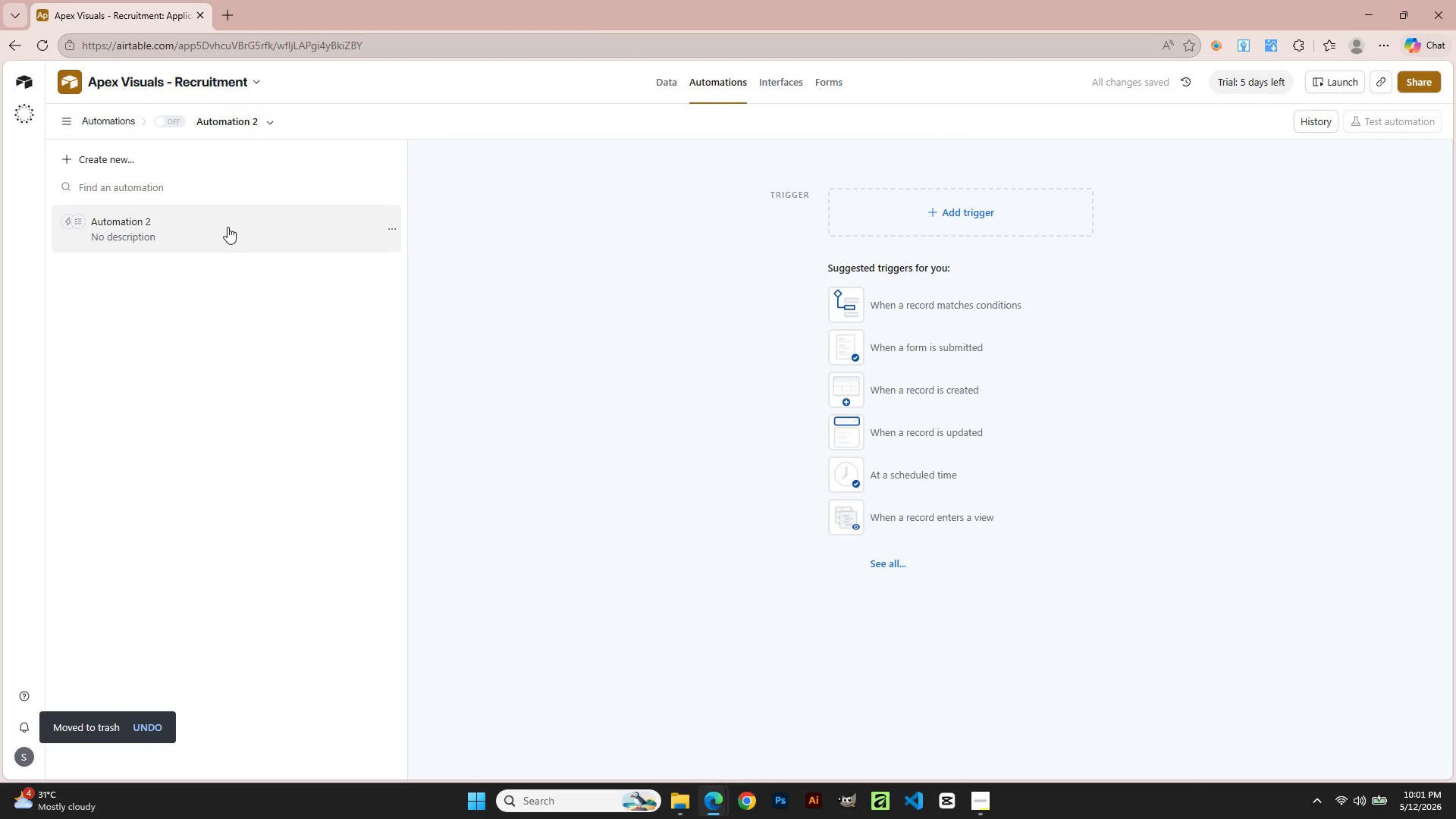 
wait(8.86)
 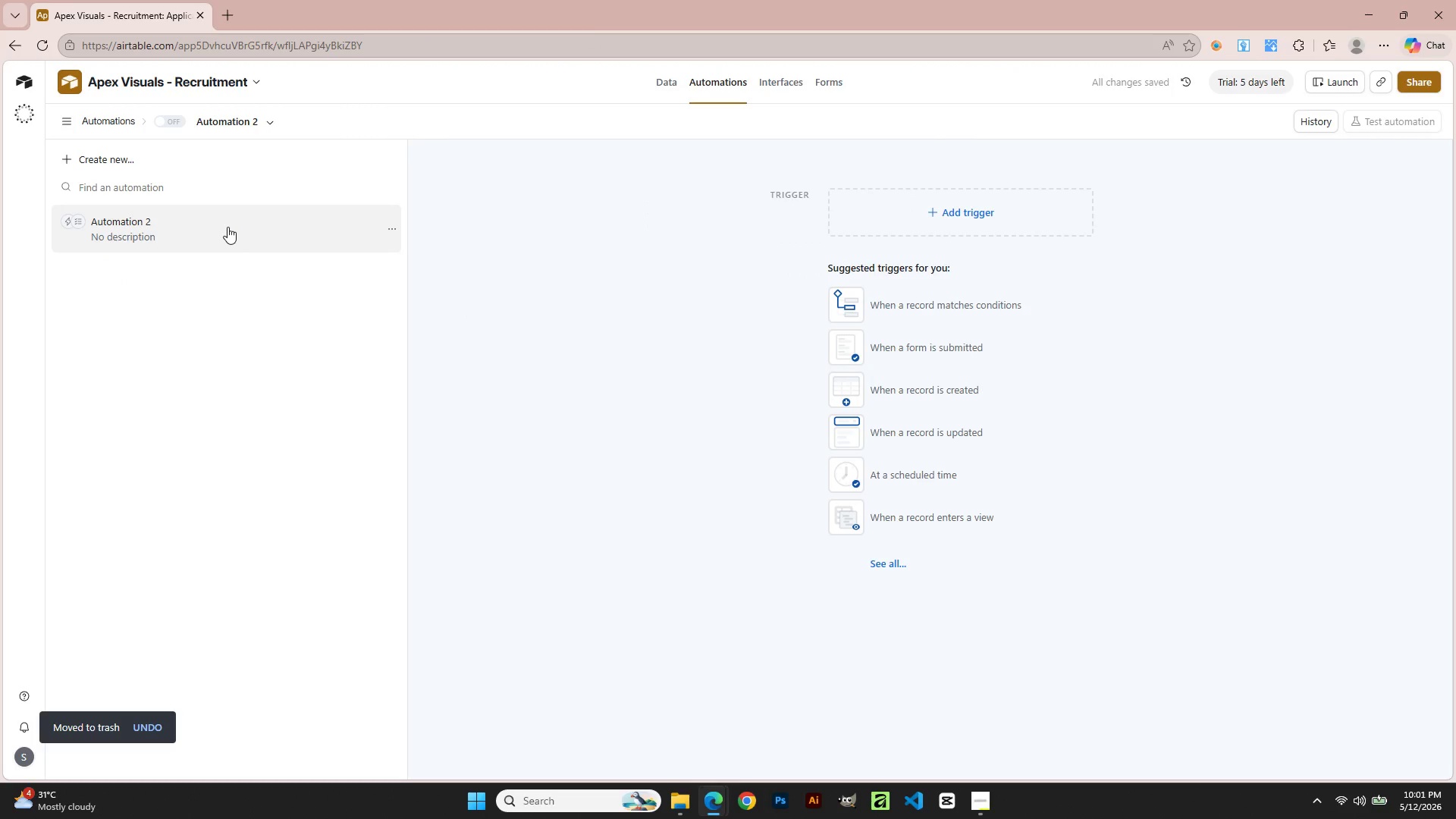 
left_click([206, 220])
 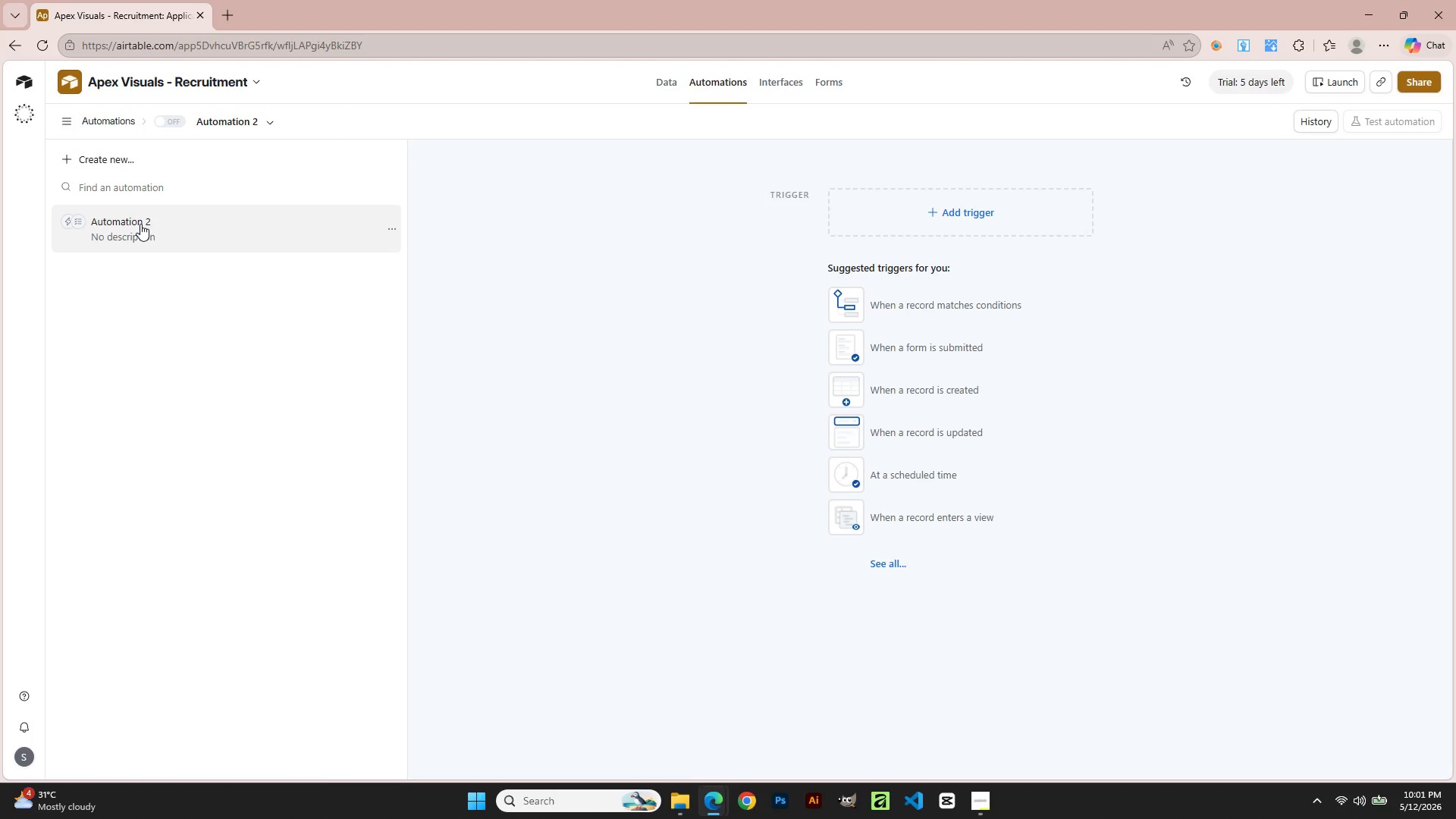 
double_click([140, 224])
 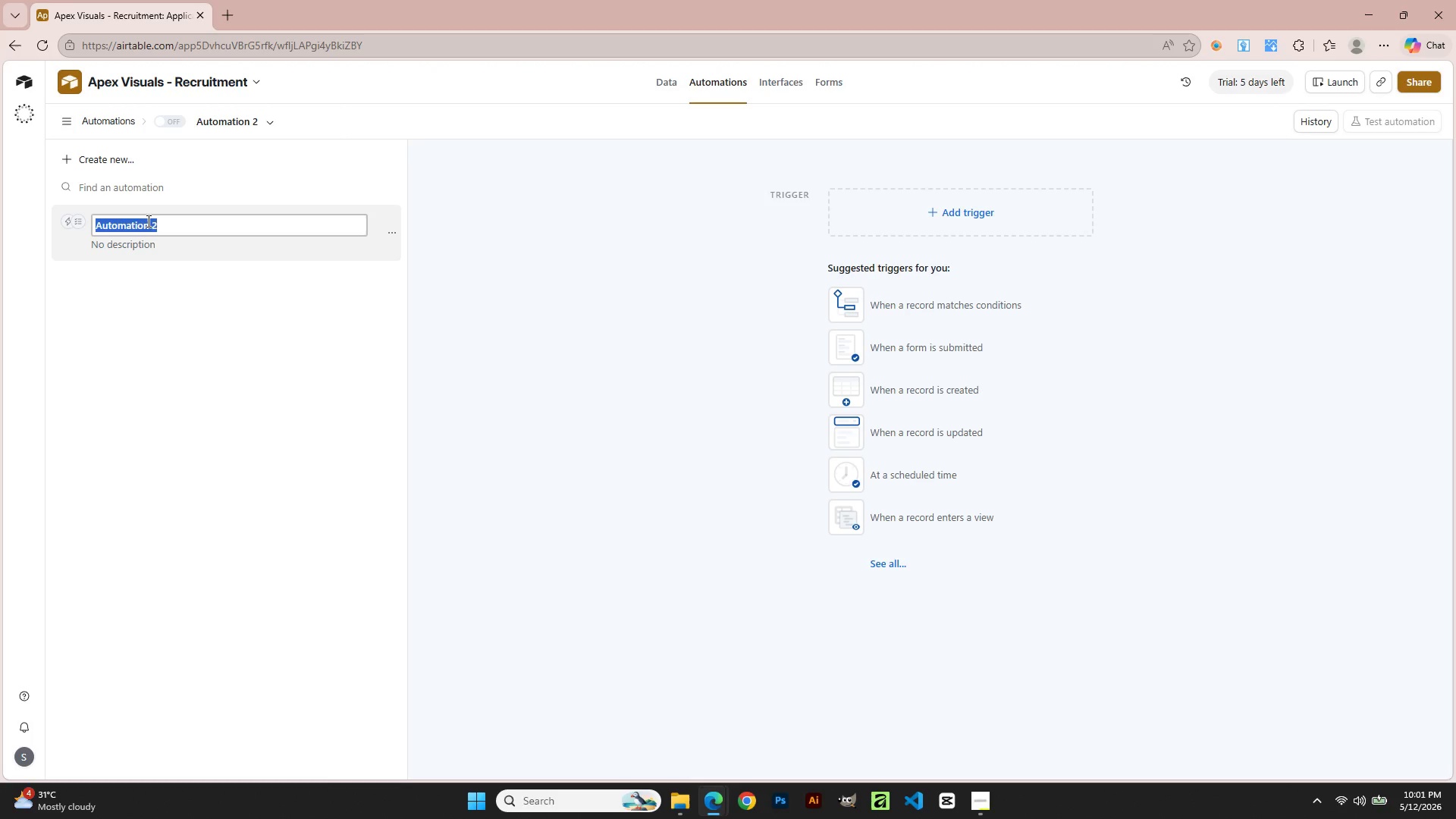 
type(Candidate )
 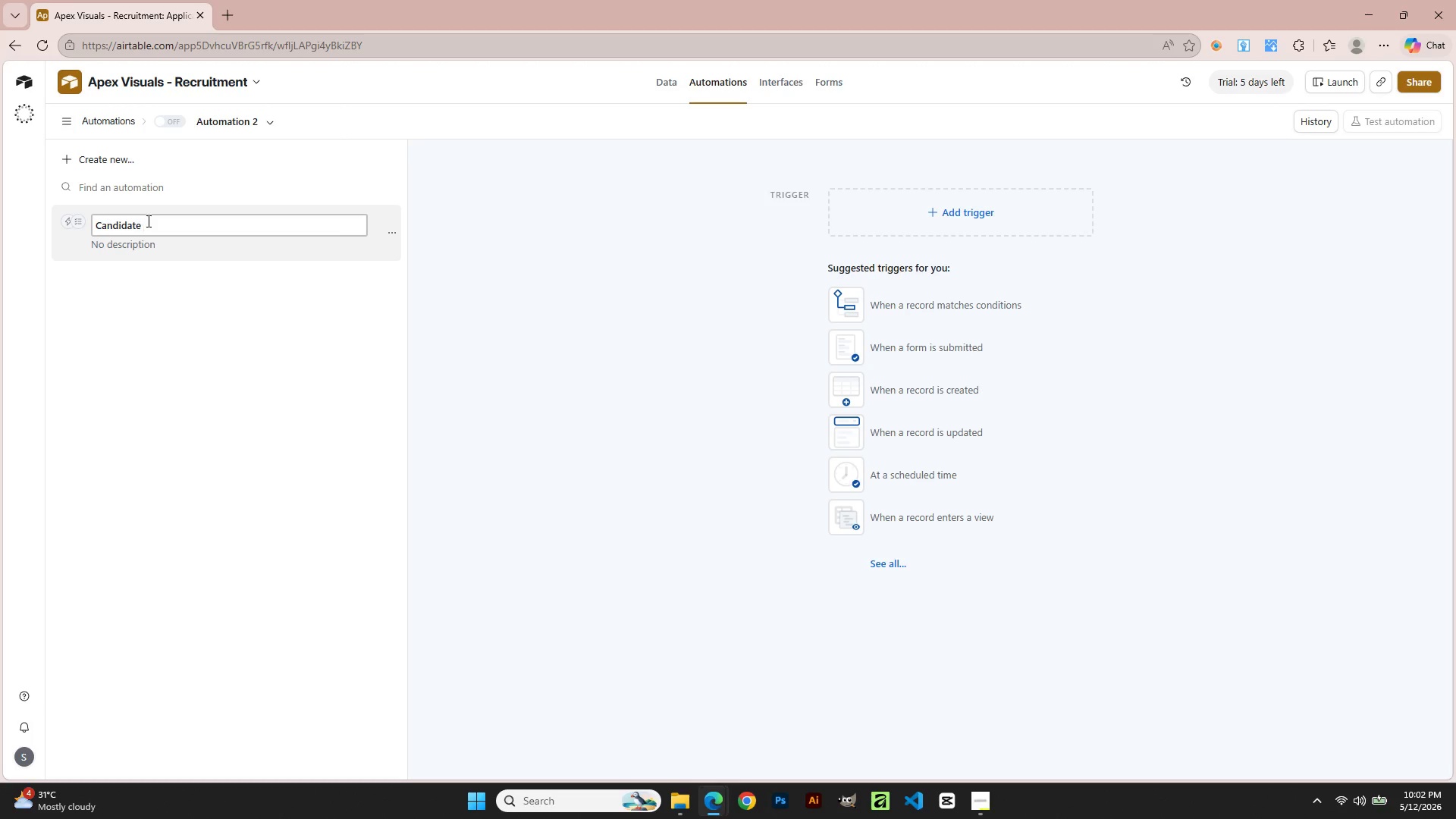 
wait(11.75)
 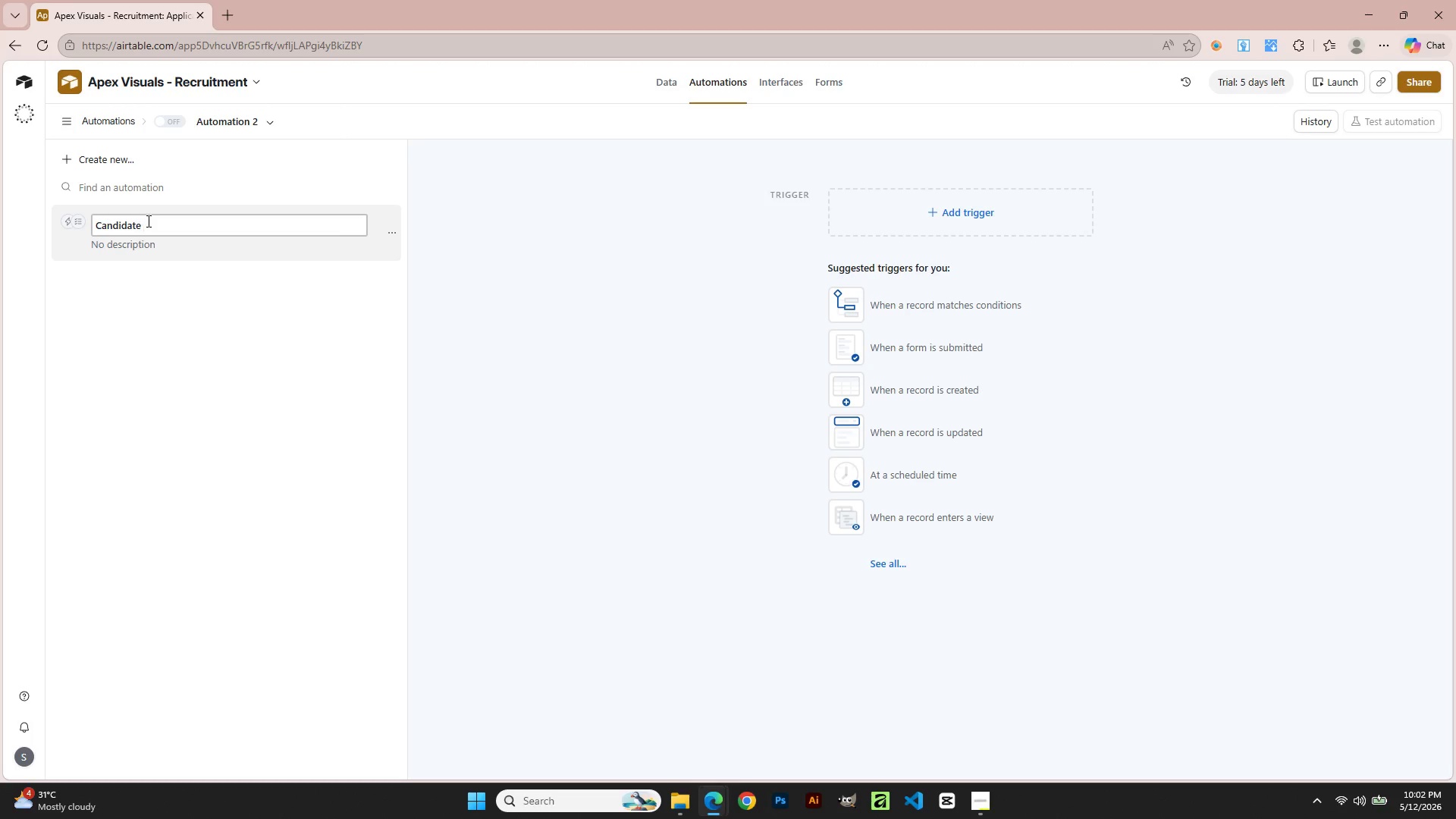 
key(ArrowLeft)
 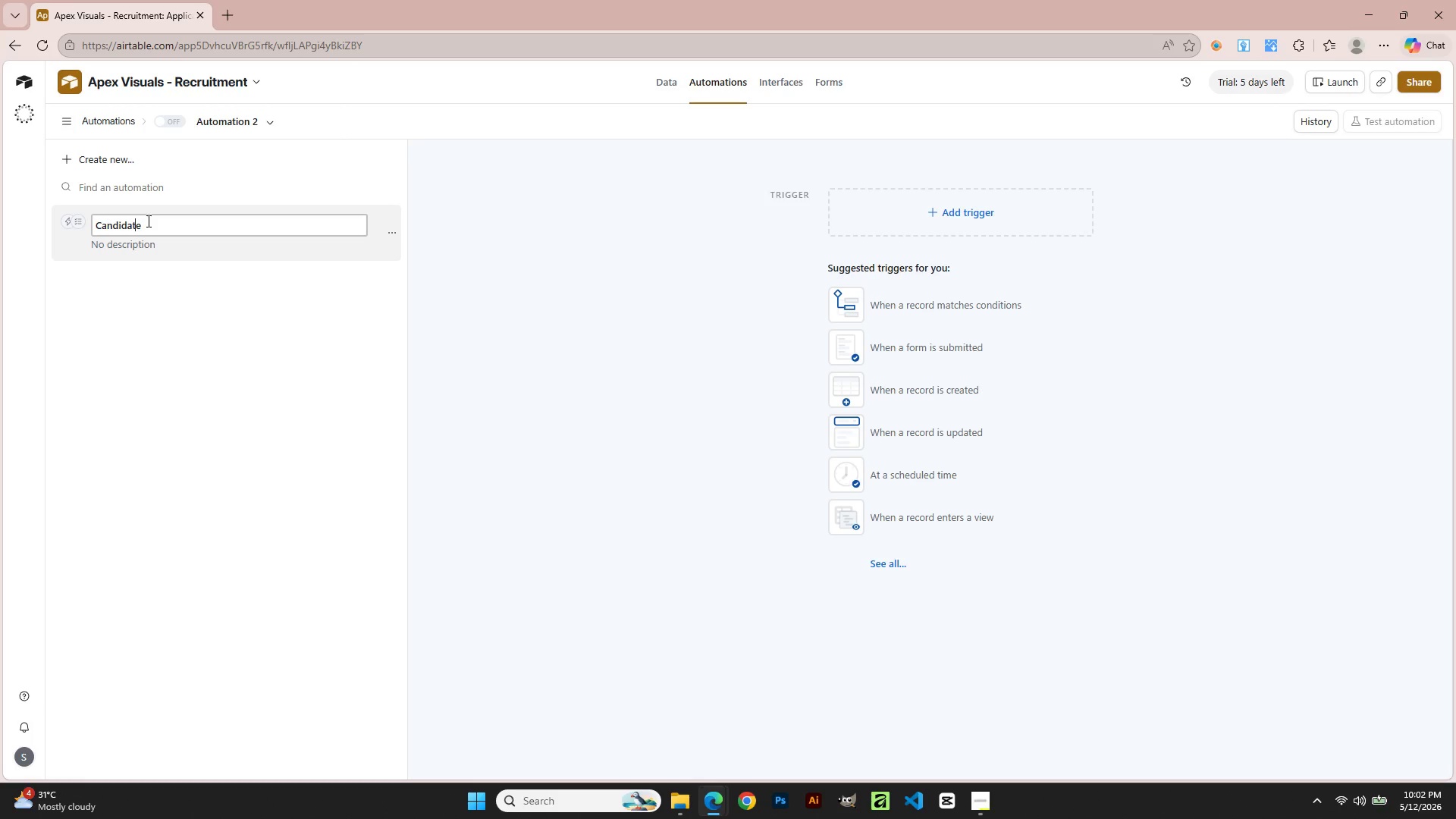 
key(ArrowLeft)
 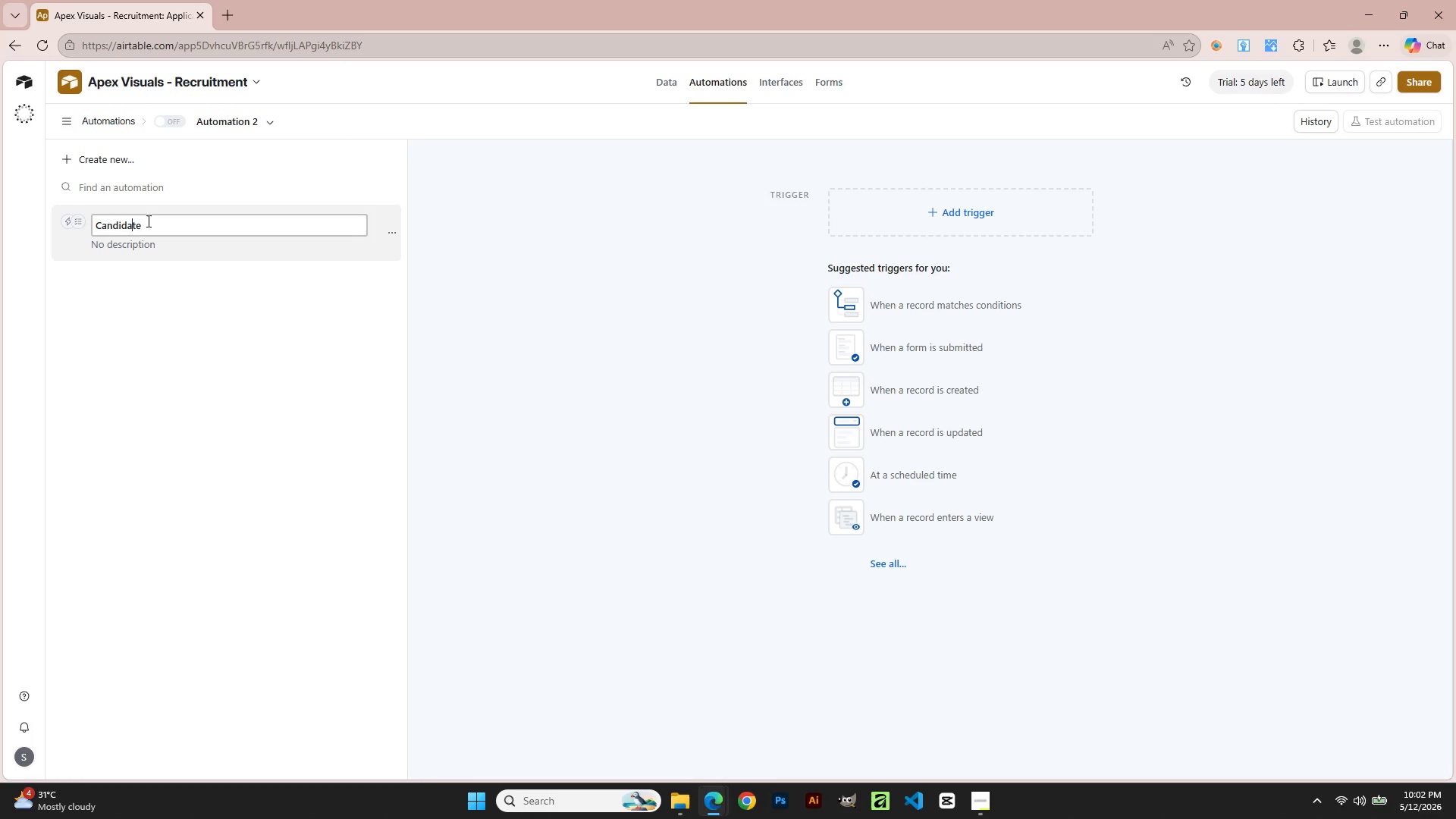 
key(ArrowLeft)
 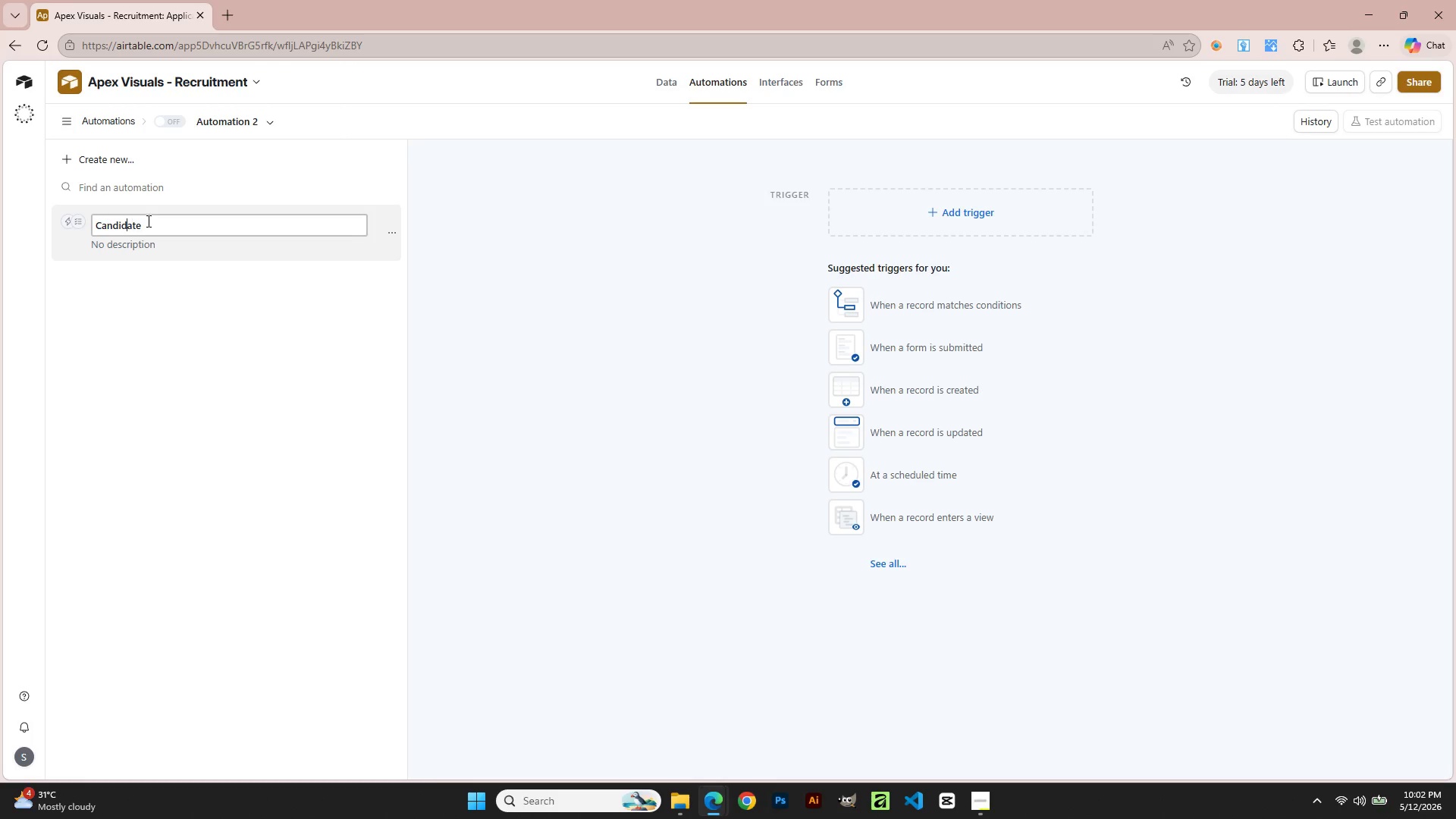 
key(ArrowLeft)
 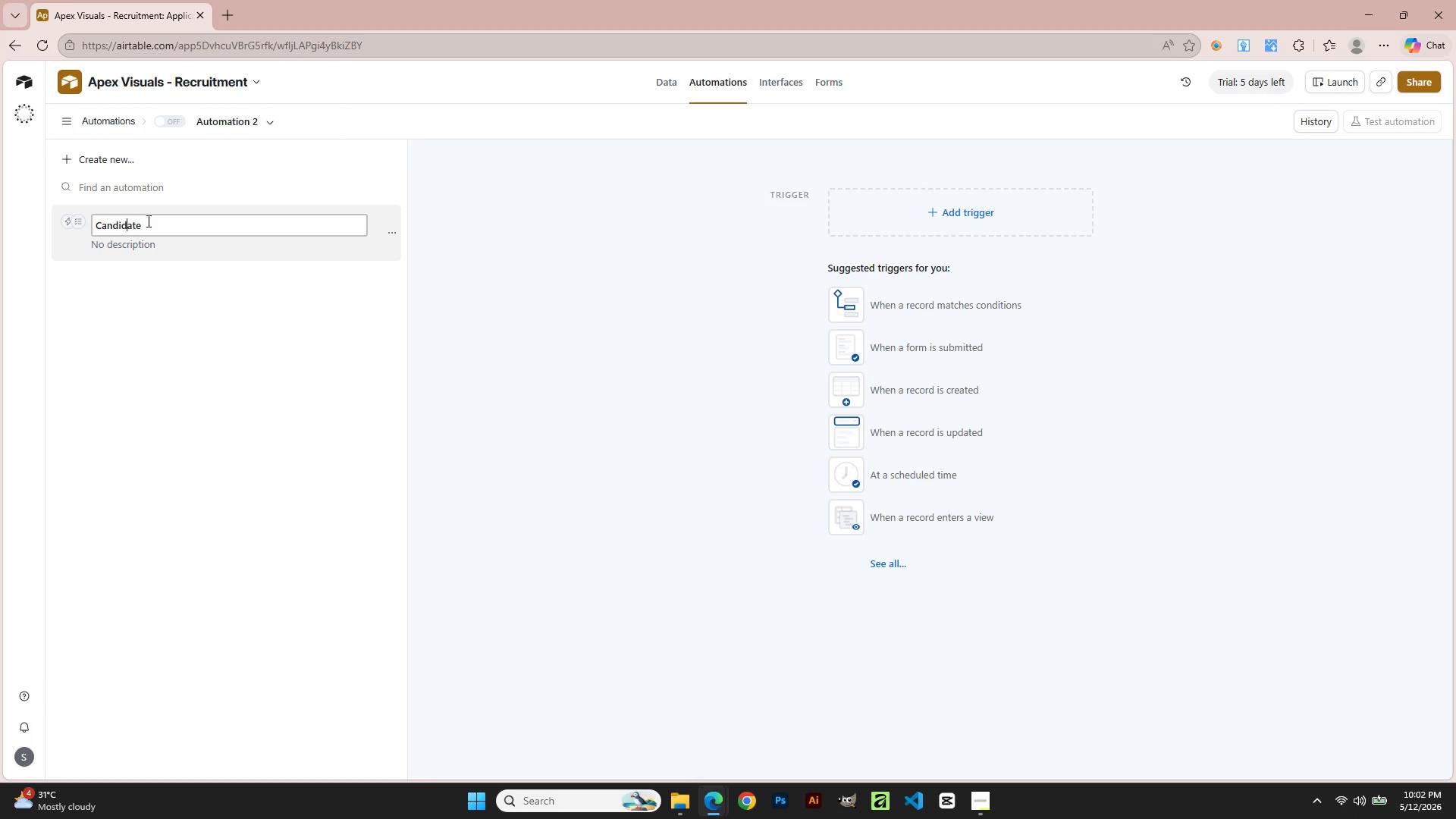 
key(ArrowLeft)
 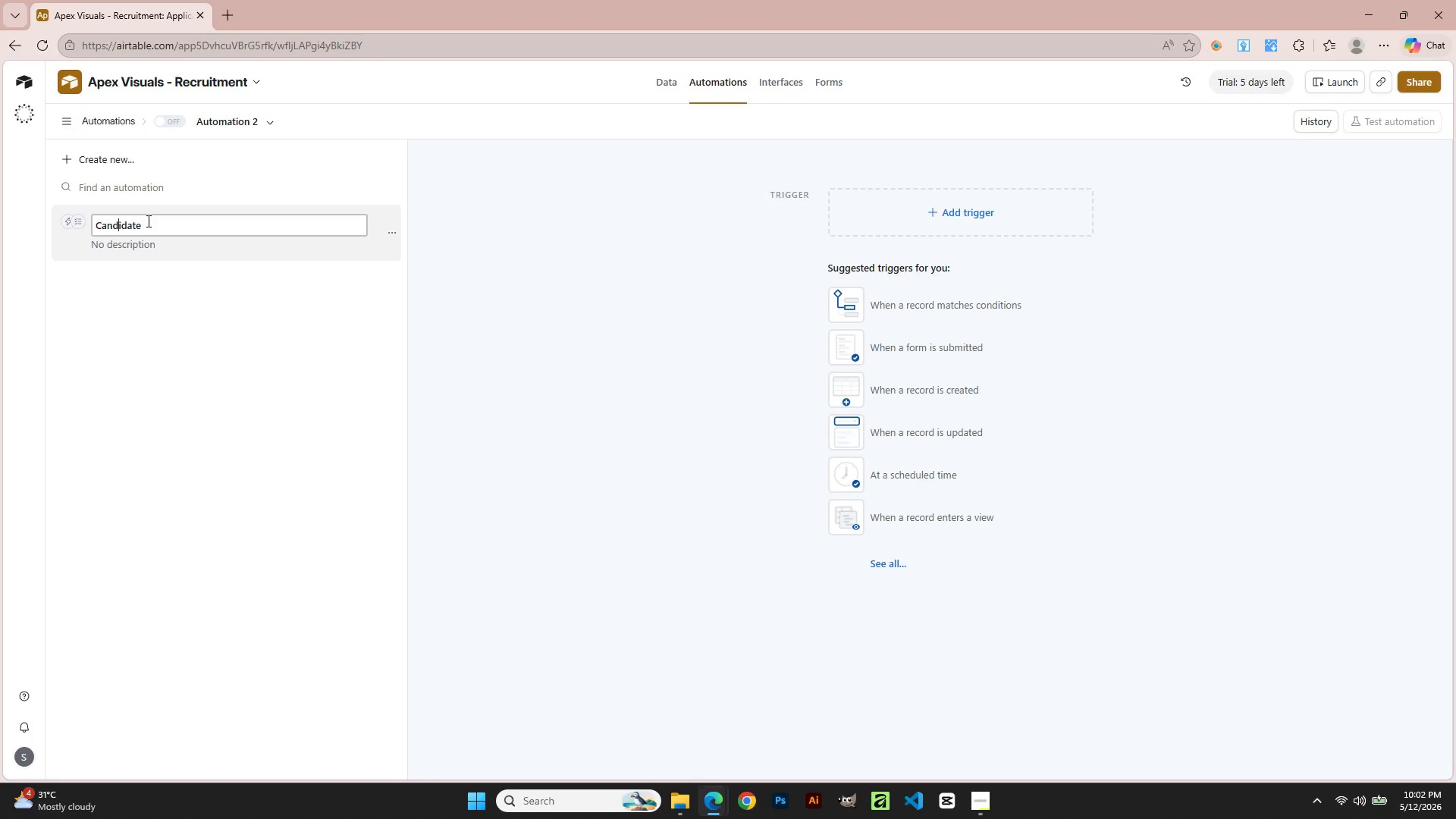 
hold_key(key=ArrowLeft, duration=0.78)
 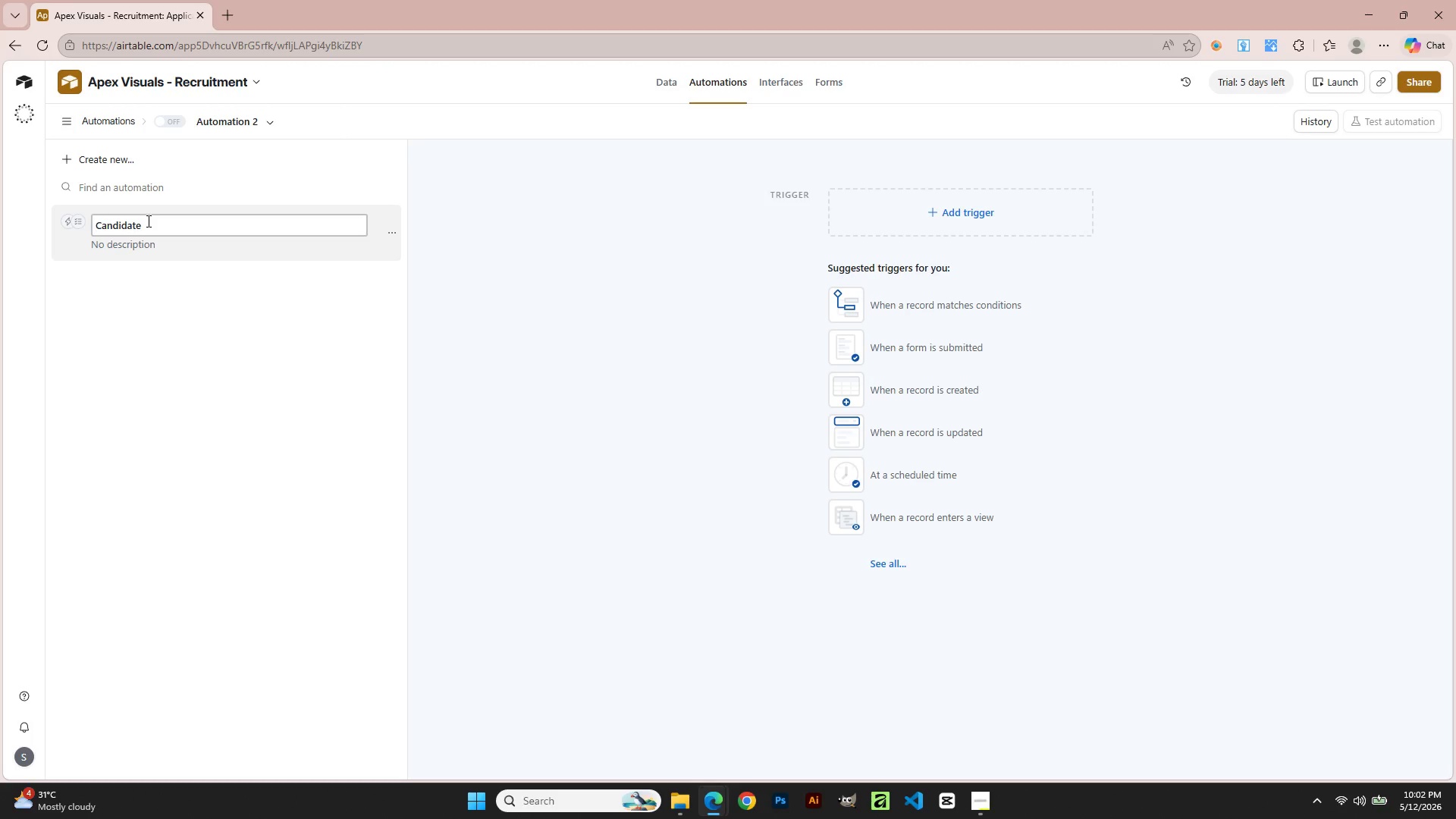 
type(Notify-)
 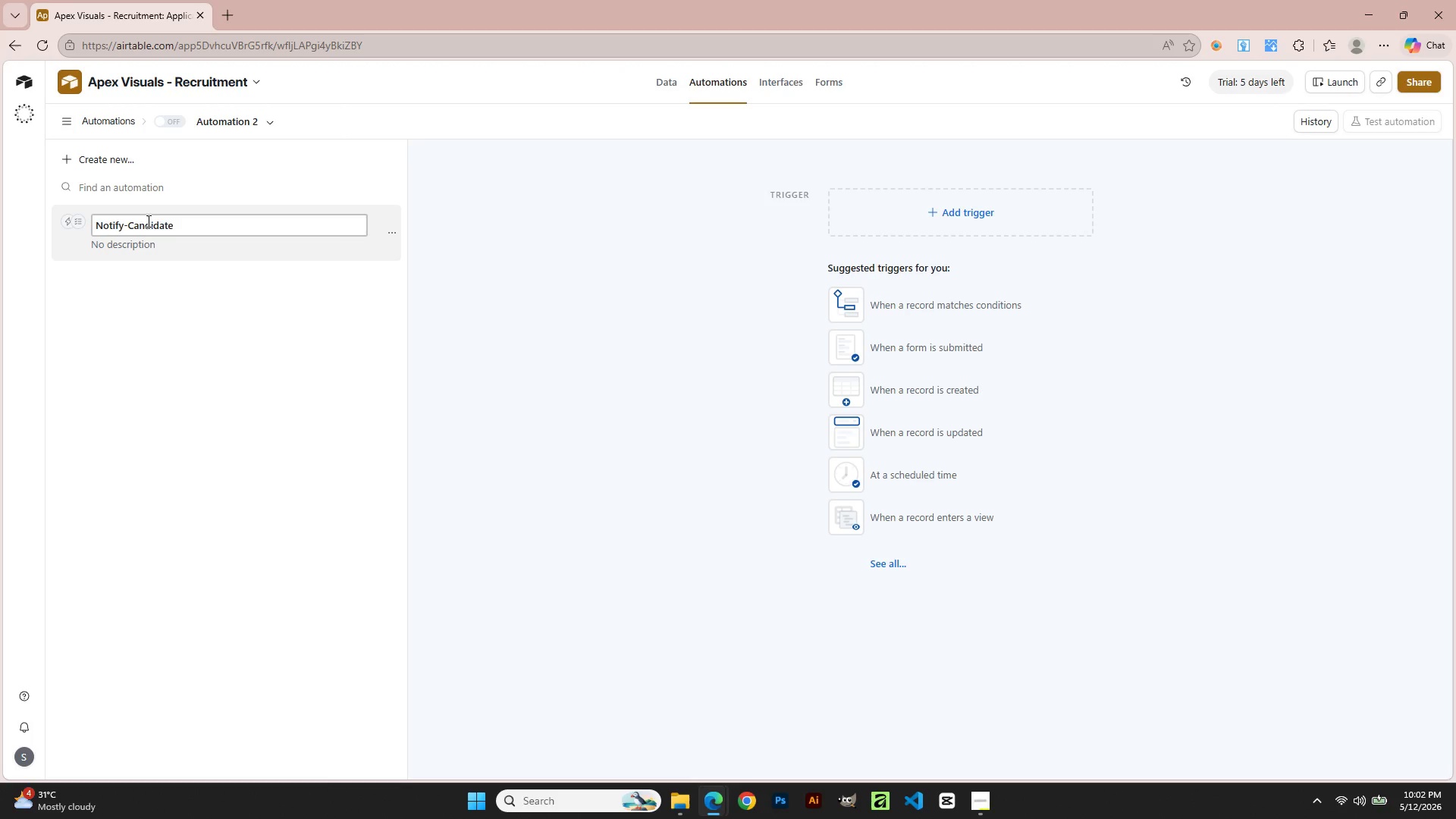 
key(ArrowLeft)
 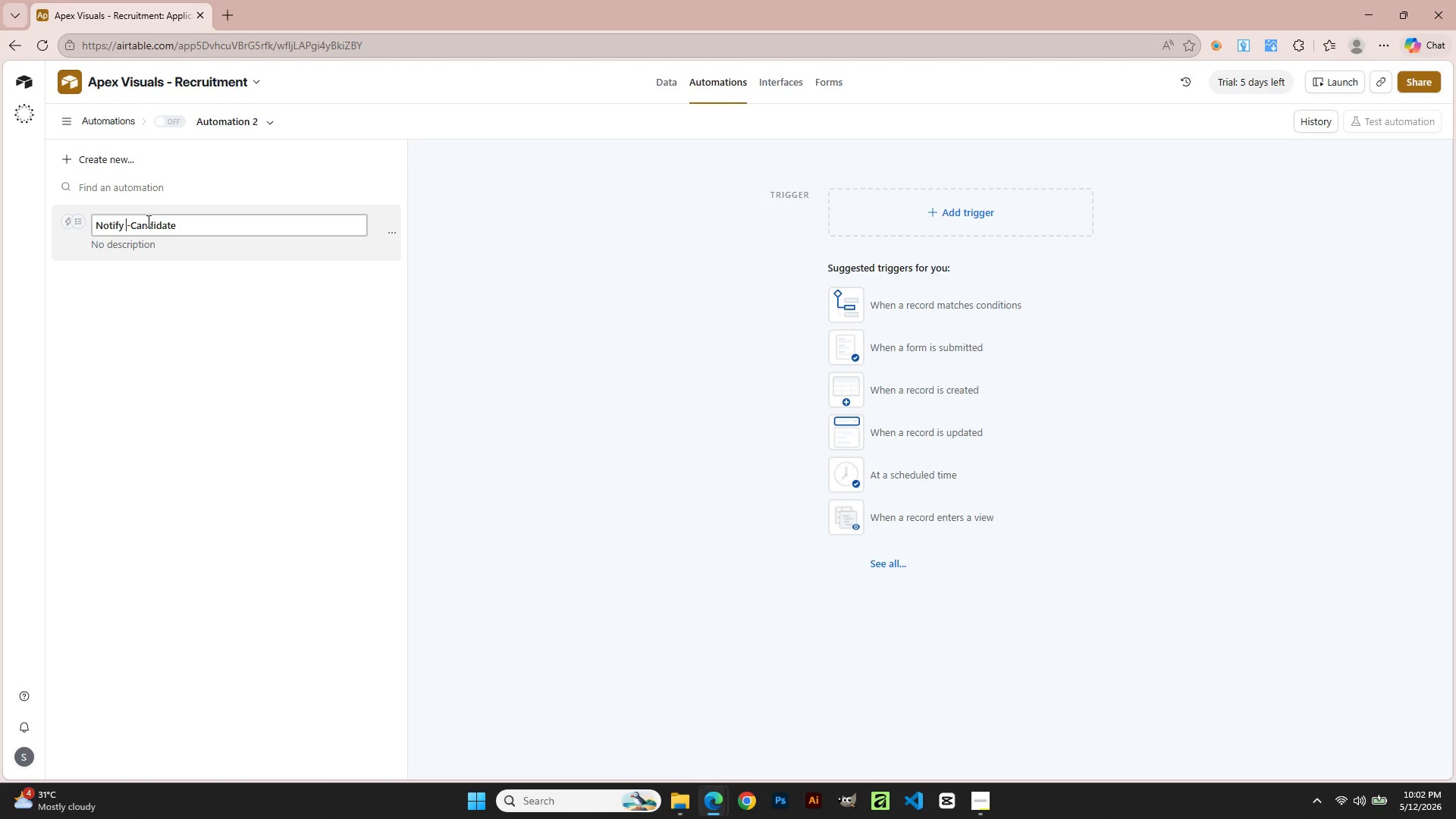 
key(Space)
 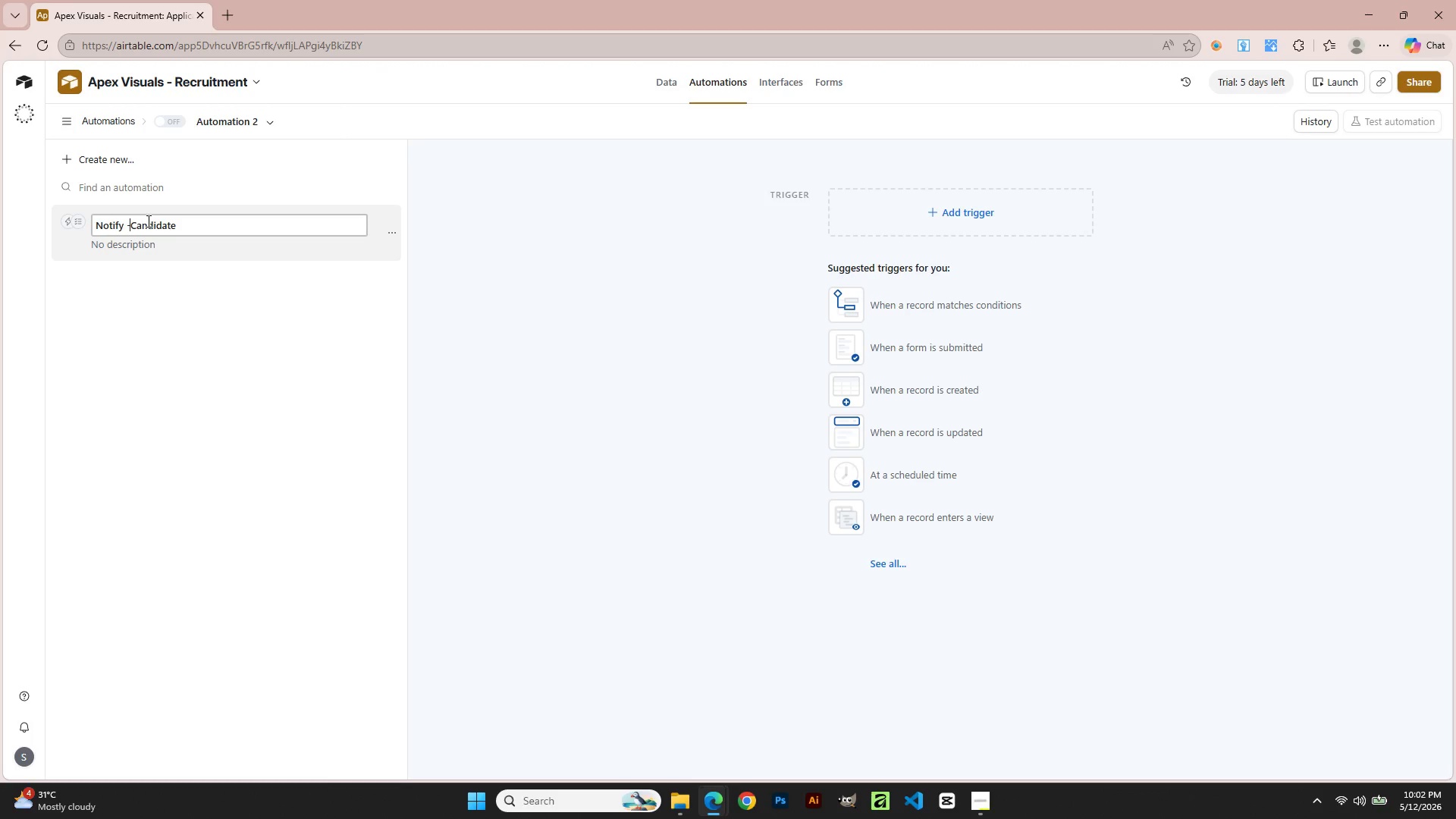 
key(ArrowRight)
 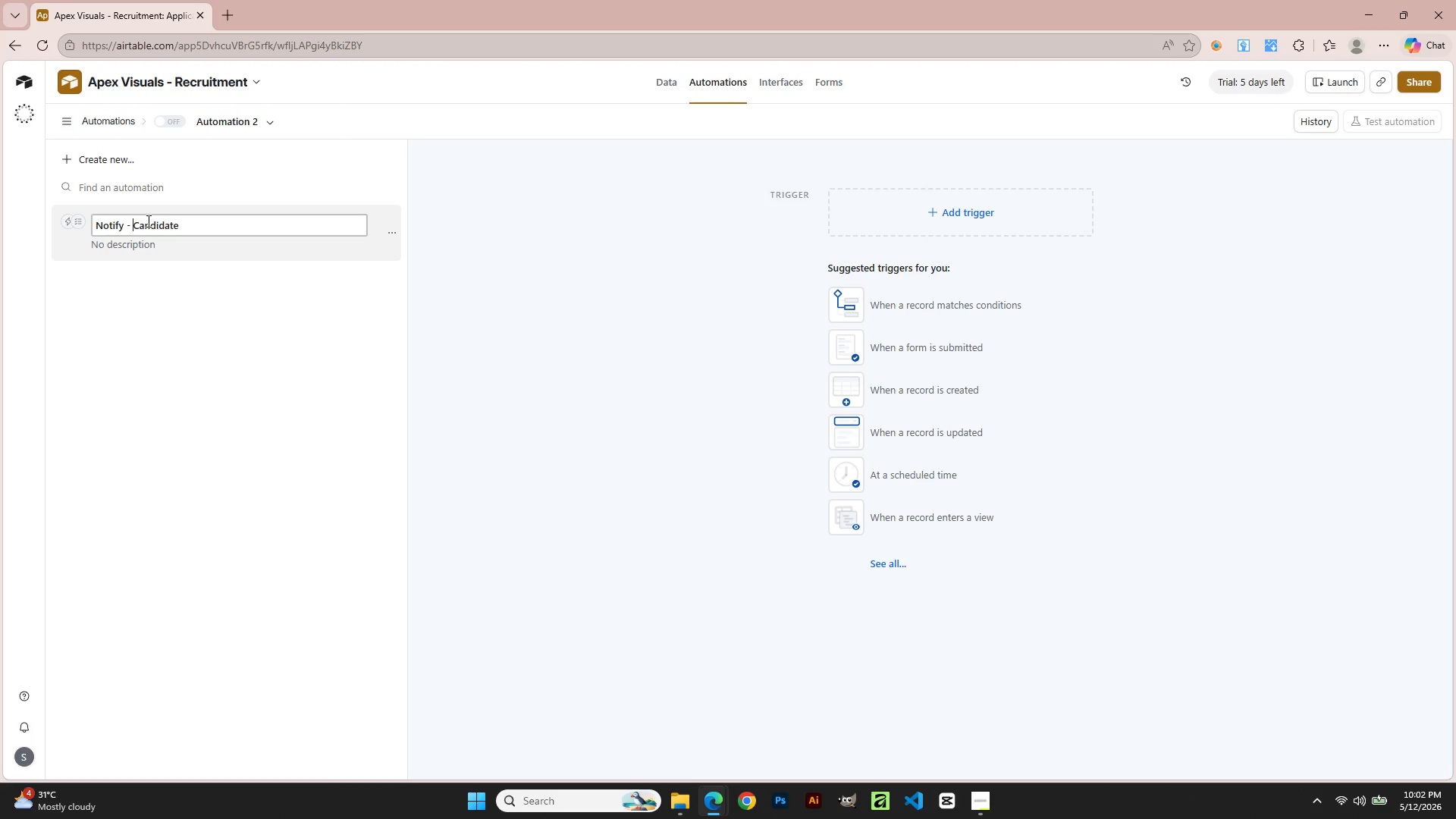 
key(Space)
 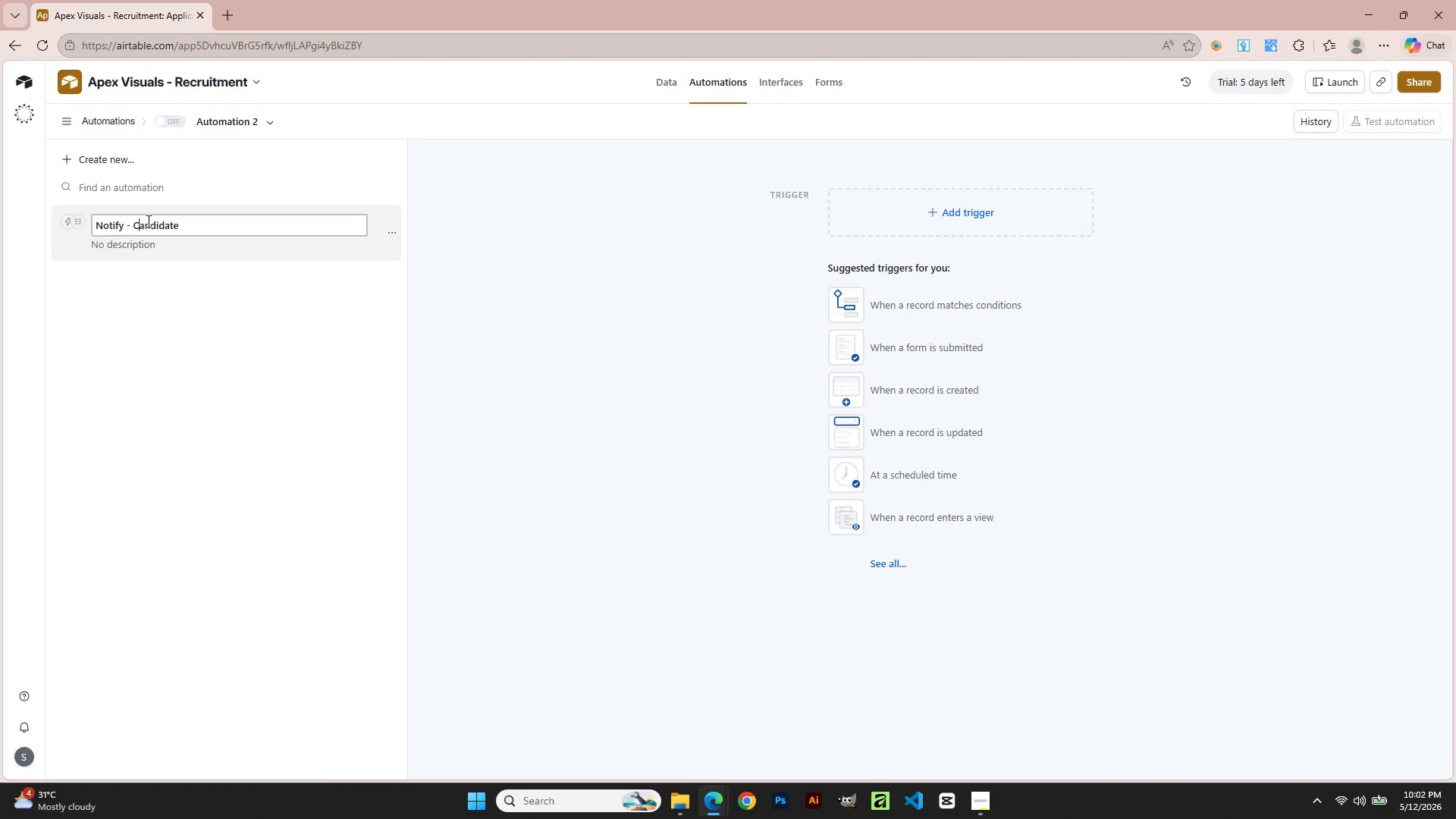 
key(ArrowRight)
 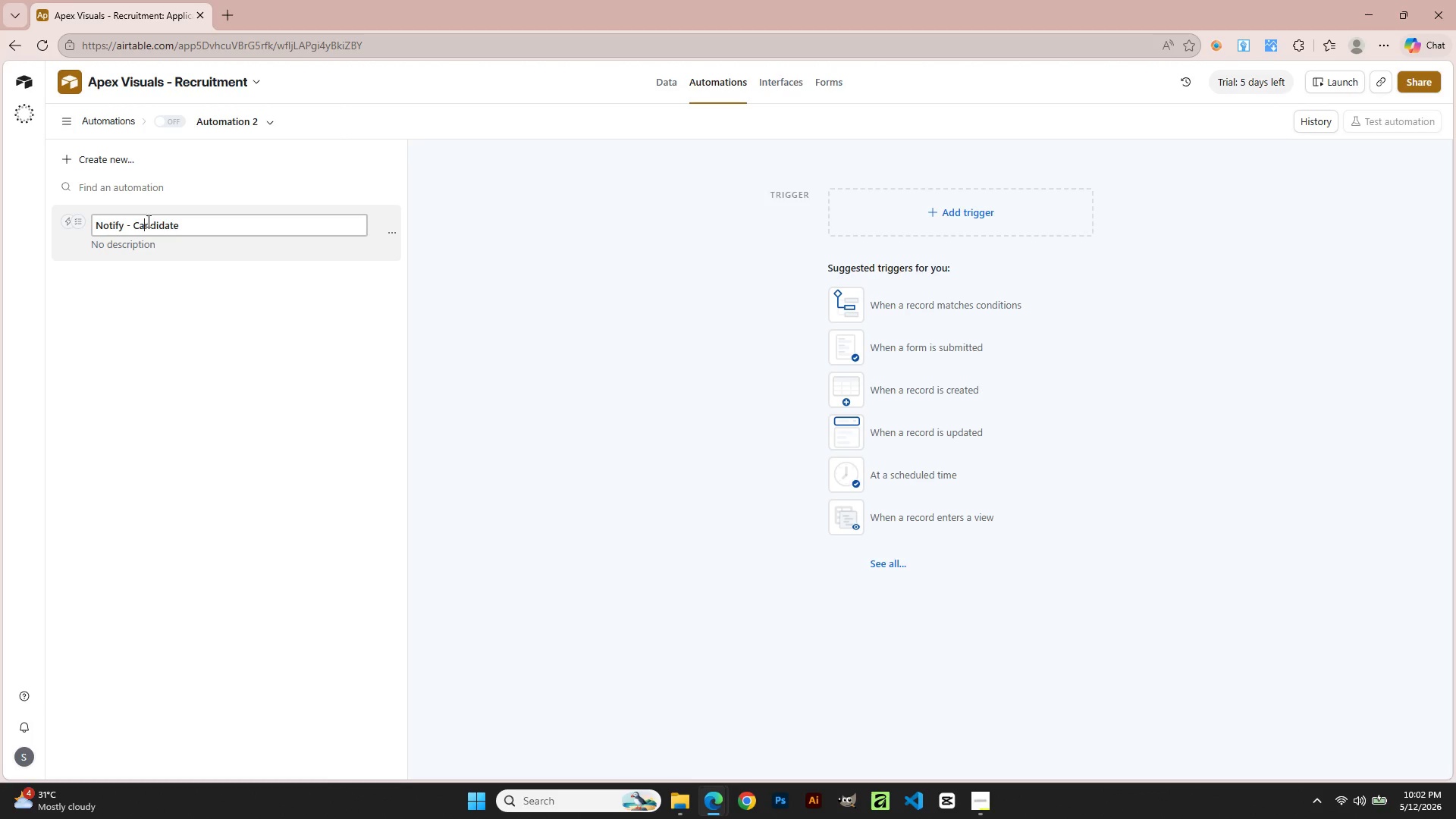 
key(ArrowRight)
 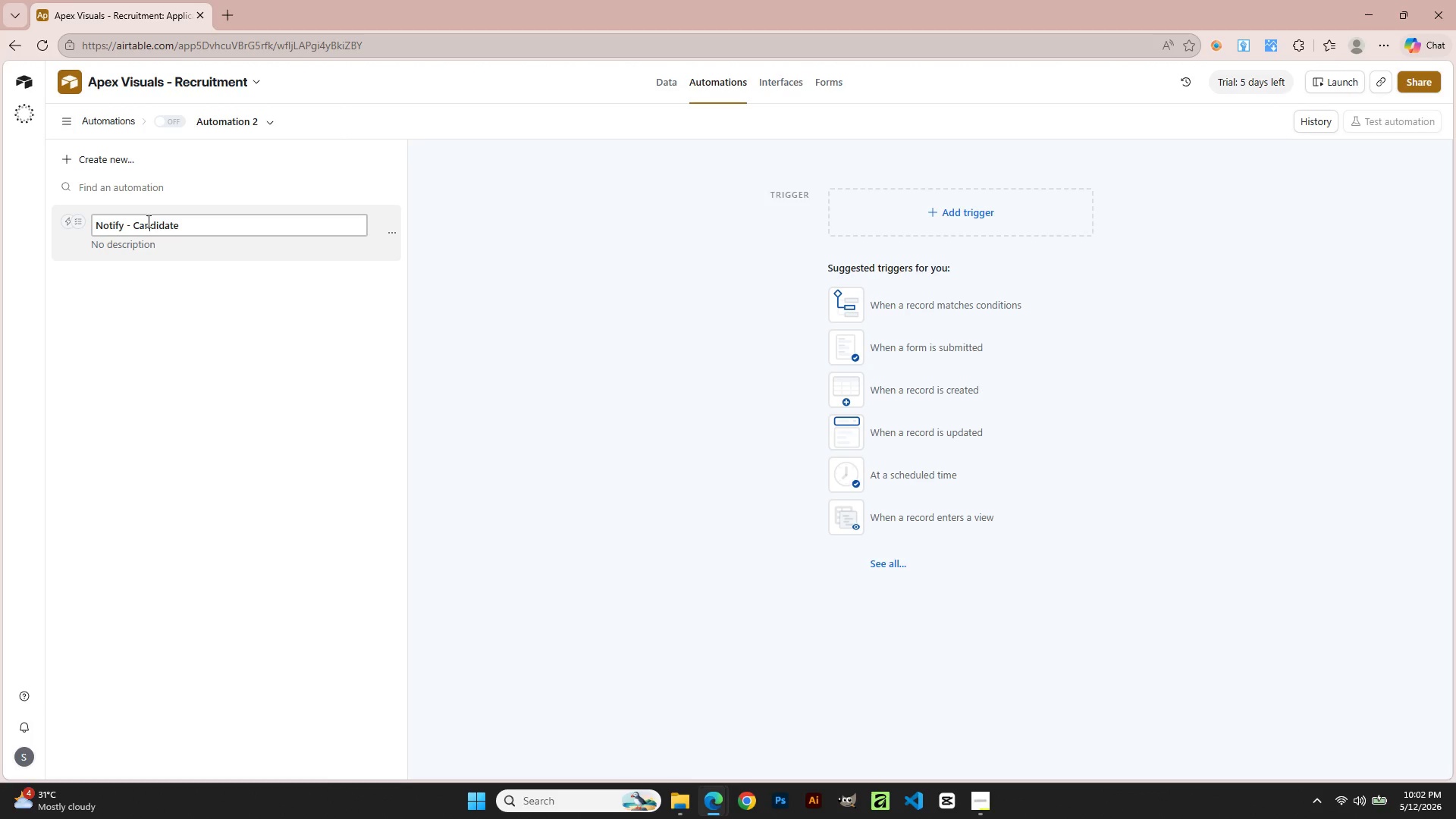 
key(ArrowRight)
 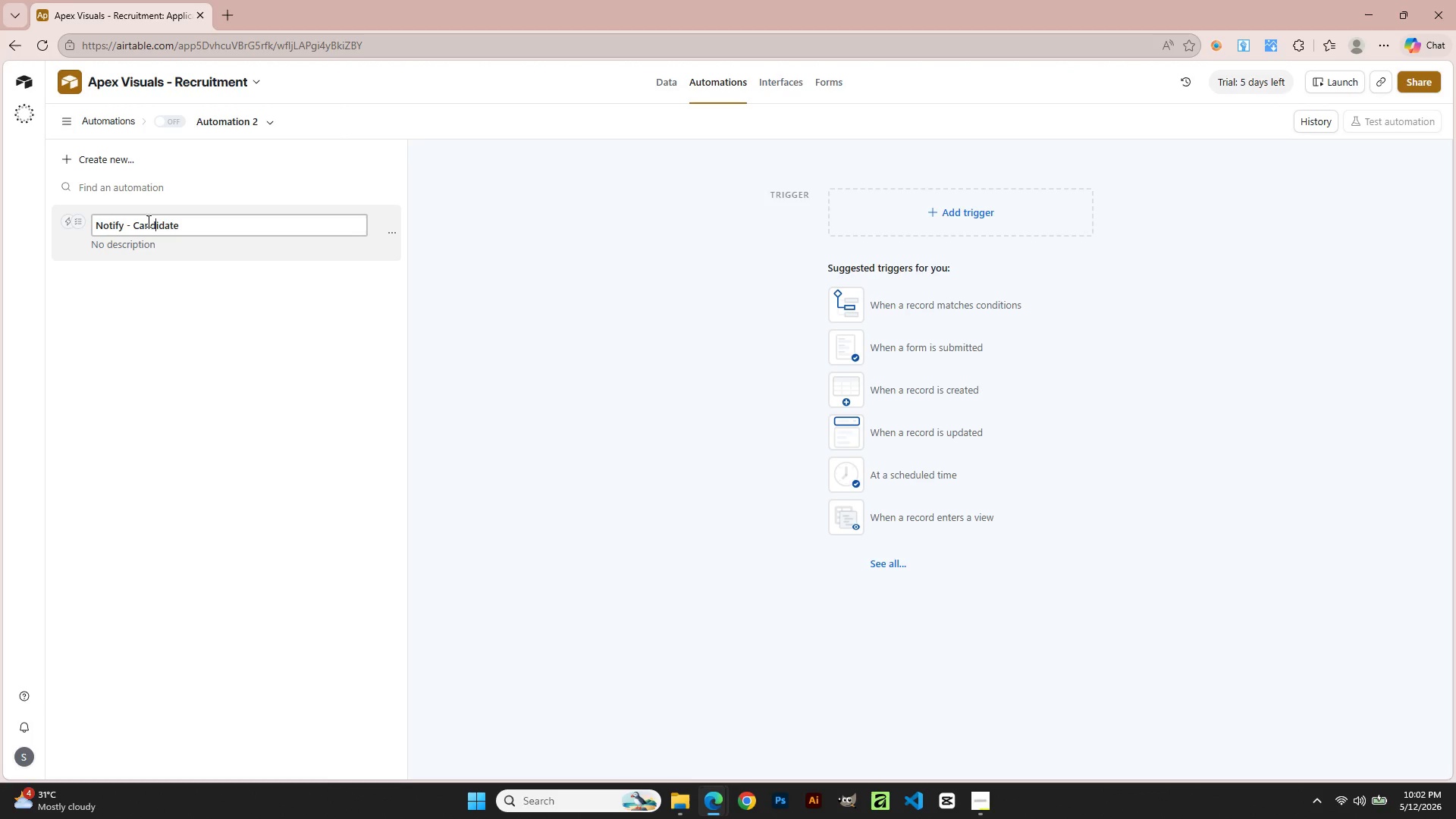 
hold_key(key=ArrowRight, duration=0.72)
 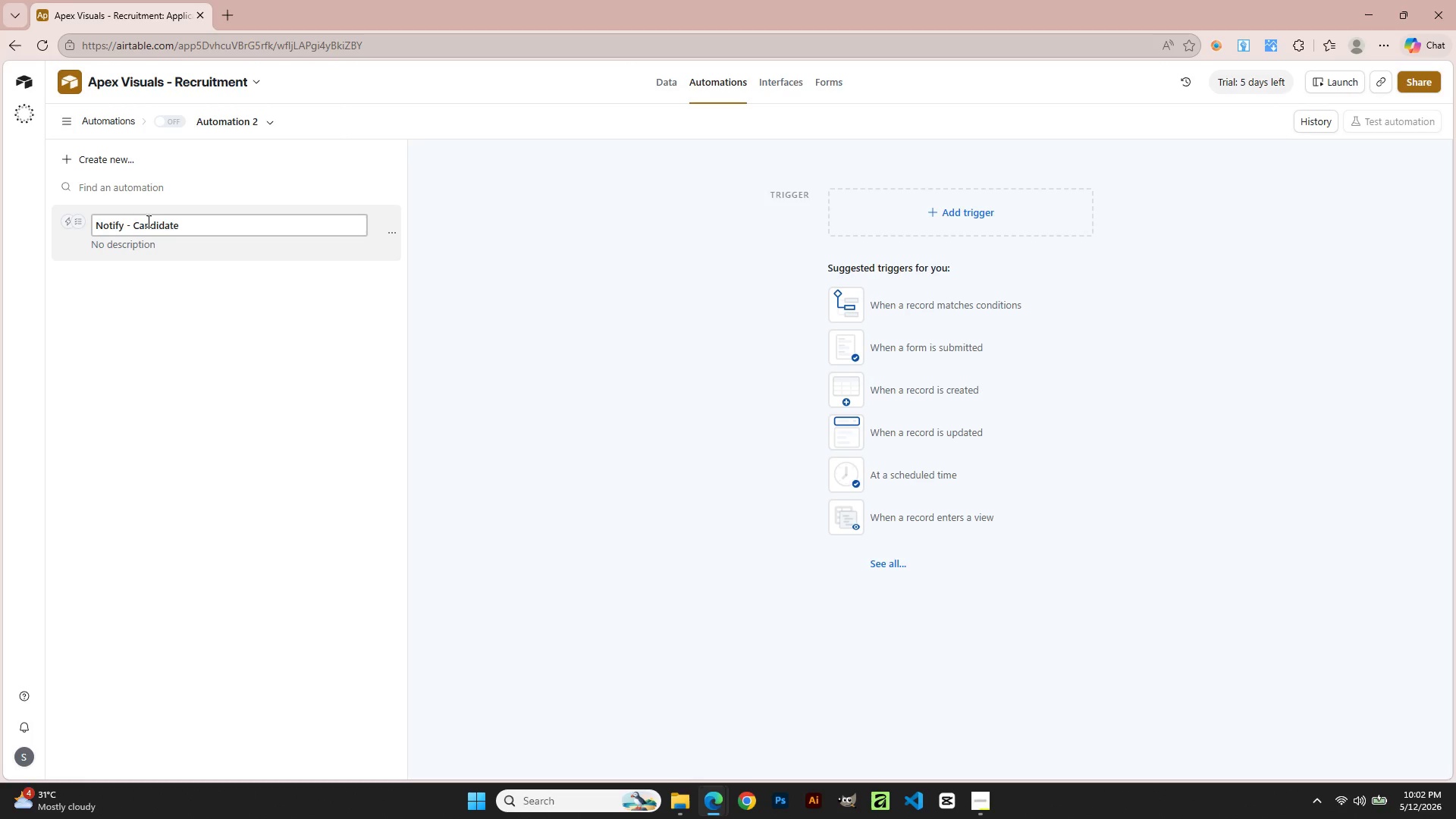 
type(Moved to Technc)
key(Backspace)
type(ical Trial)
 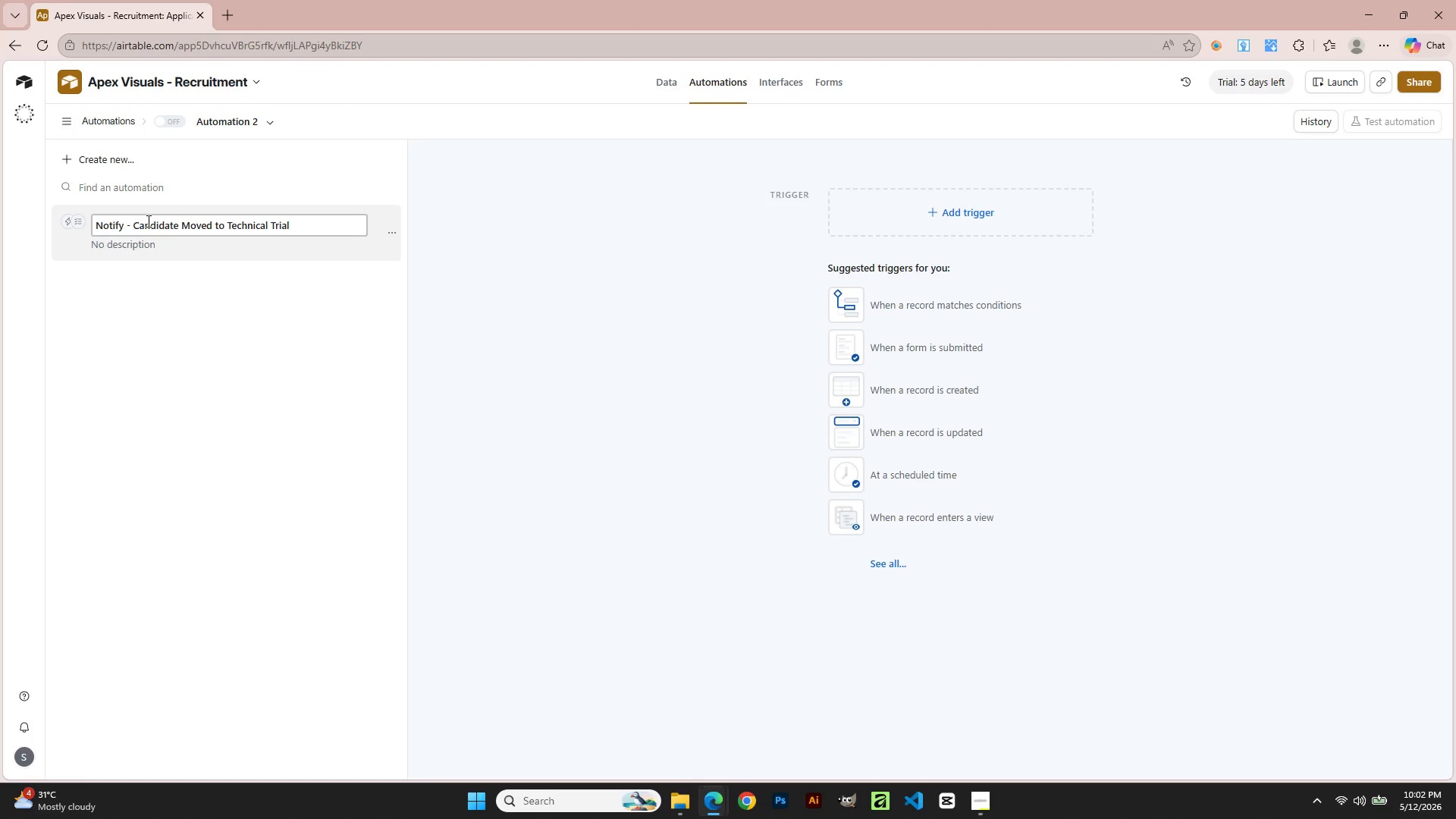 
wait(6.27)
 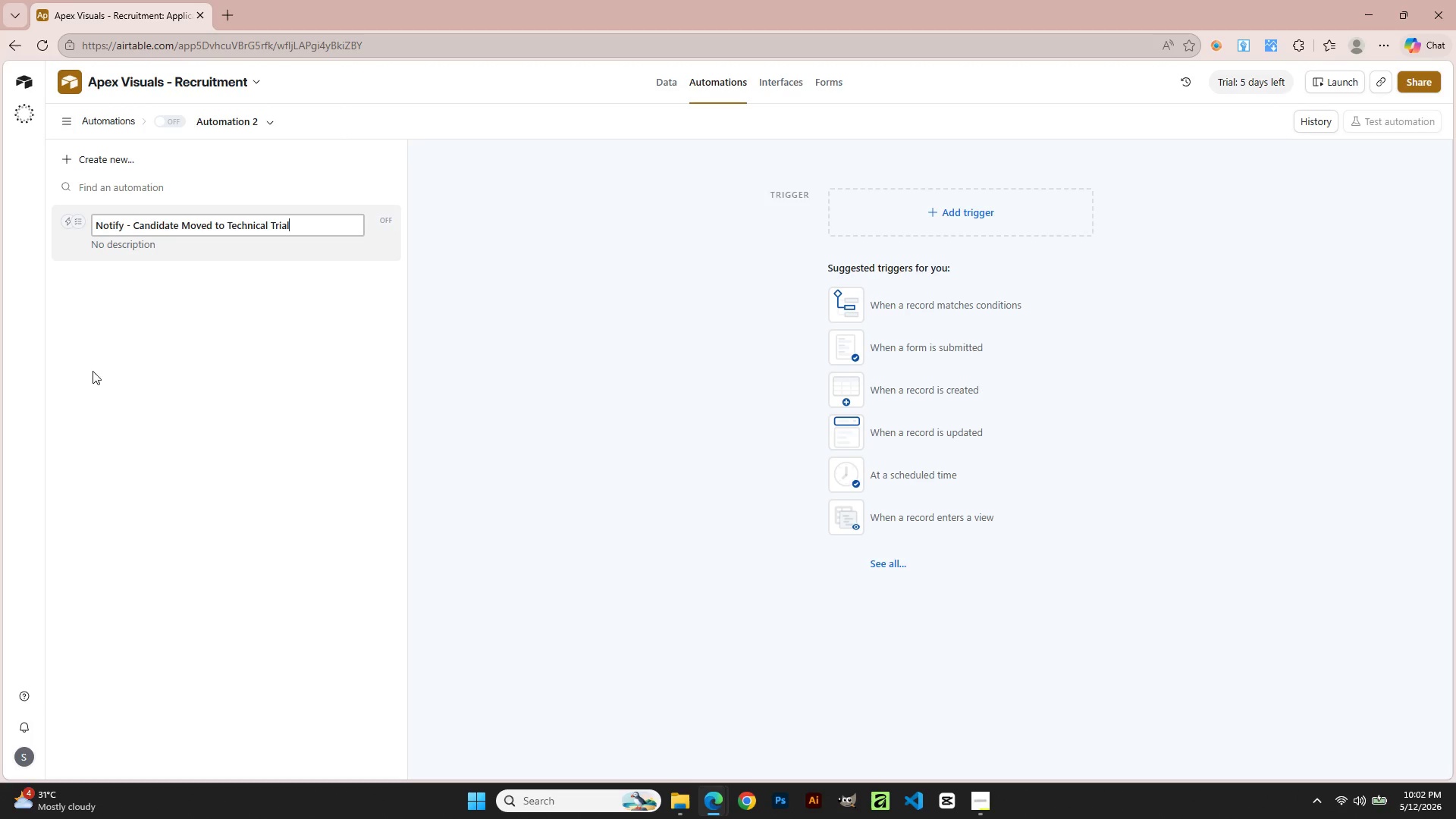 
left_click([599, 493])
 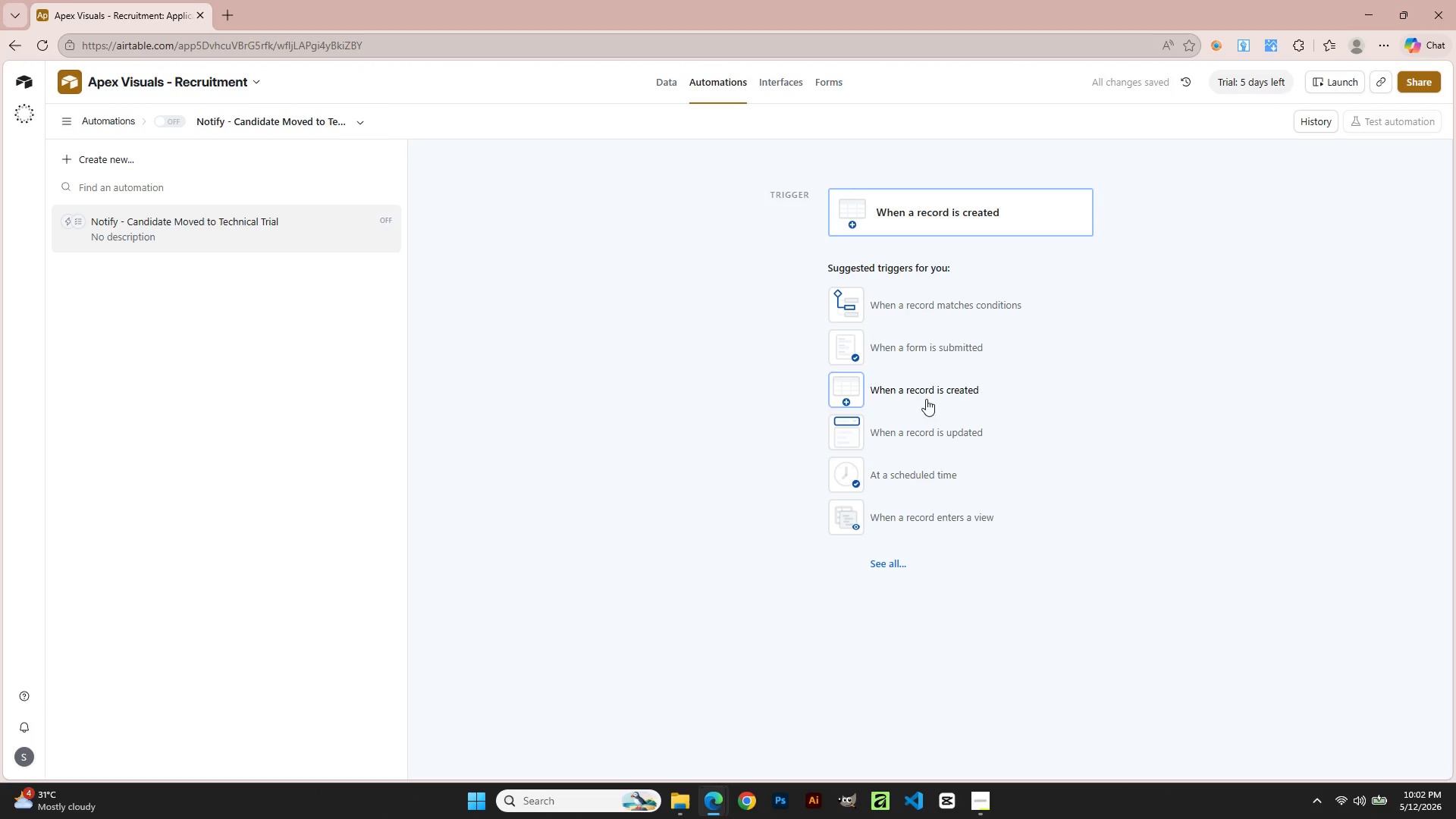 
left_click([929, 434])
 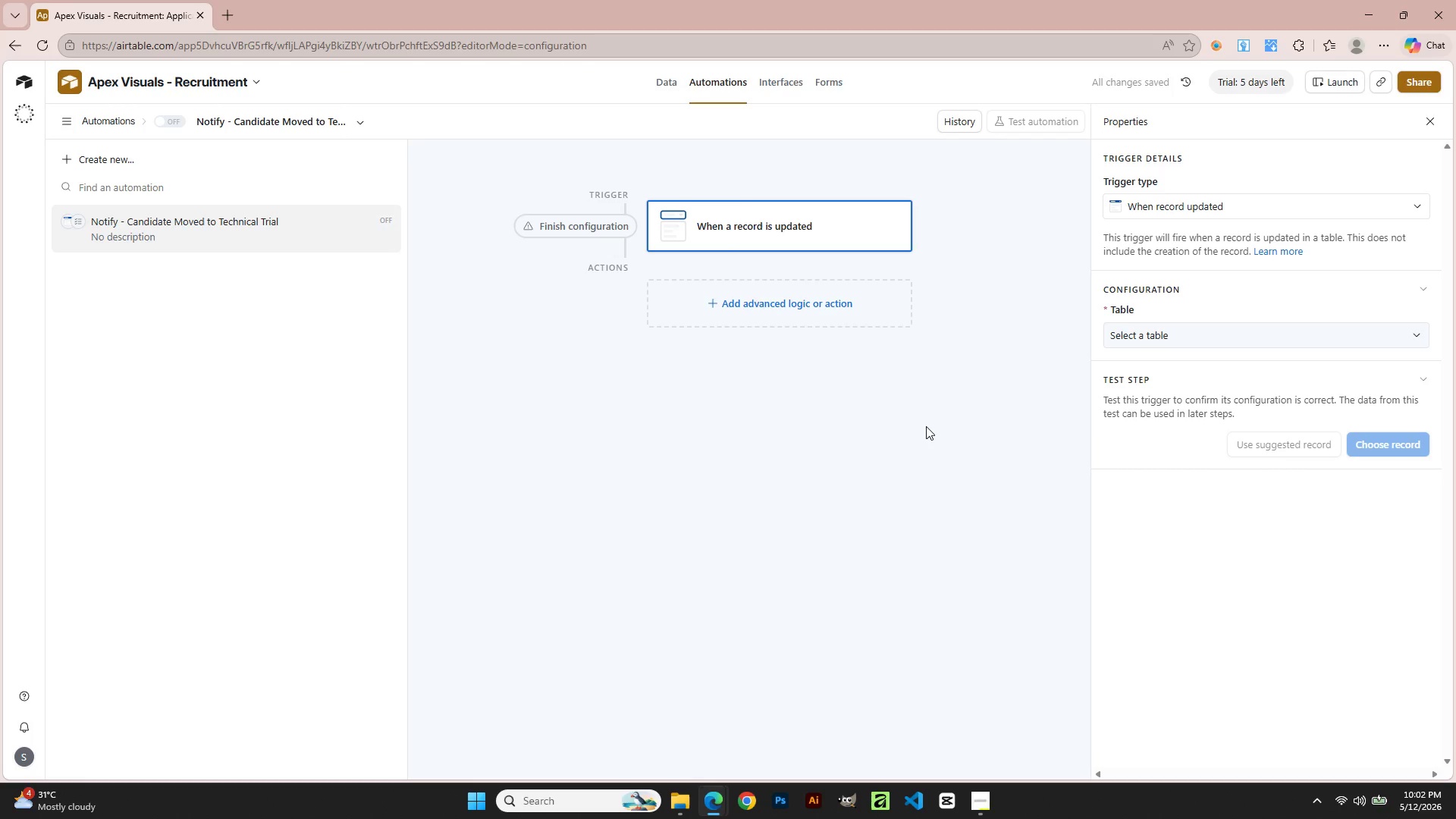 
wait(8.5)
 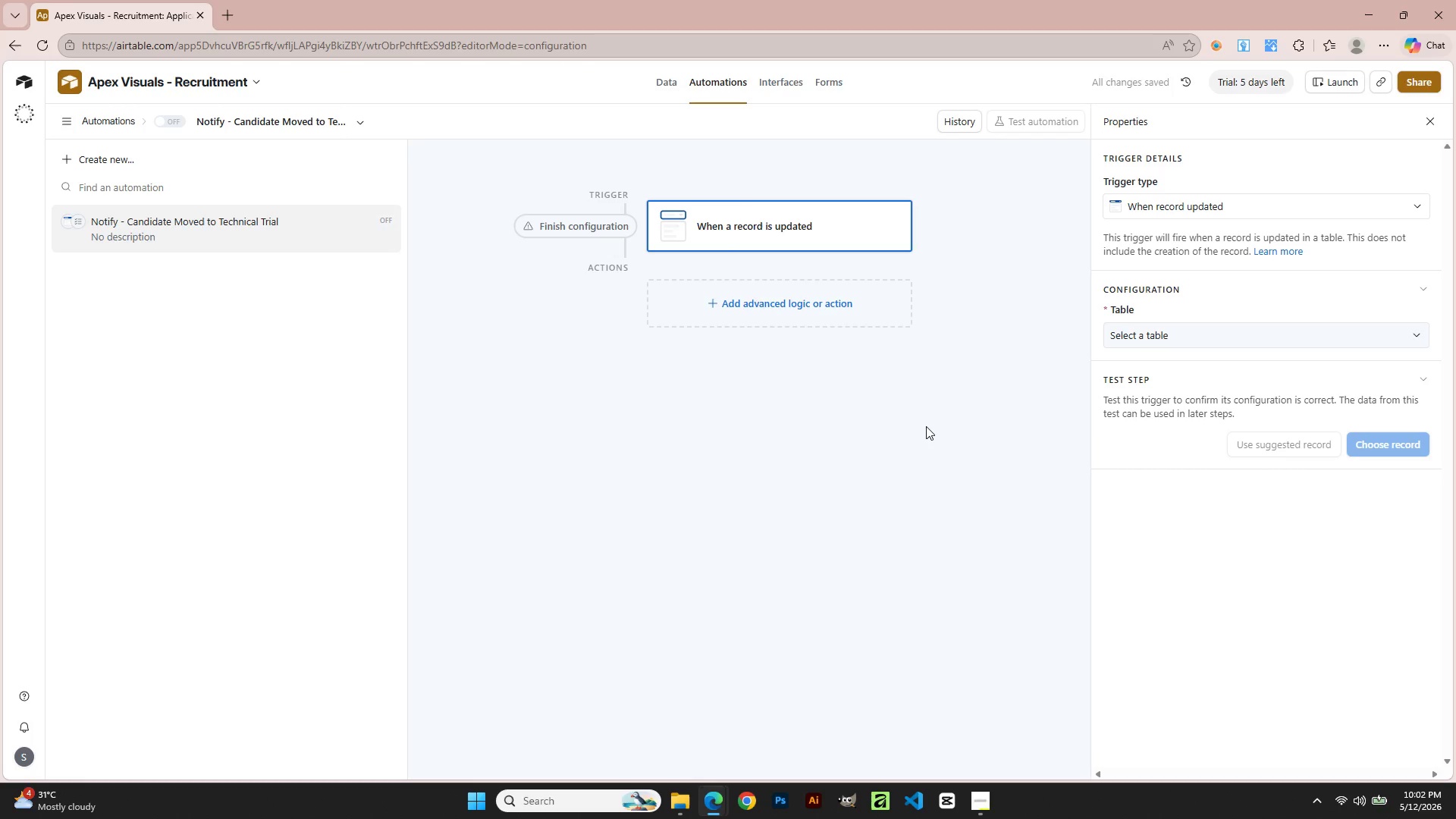 
left_click([1147, 330])
 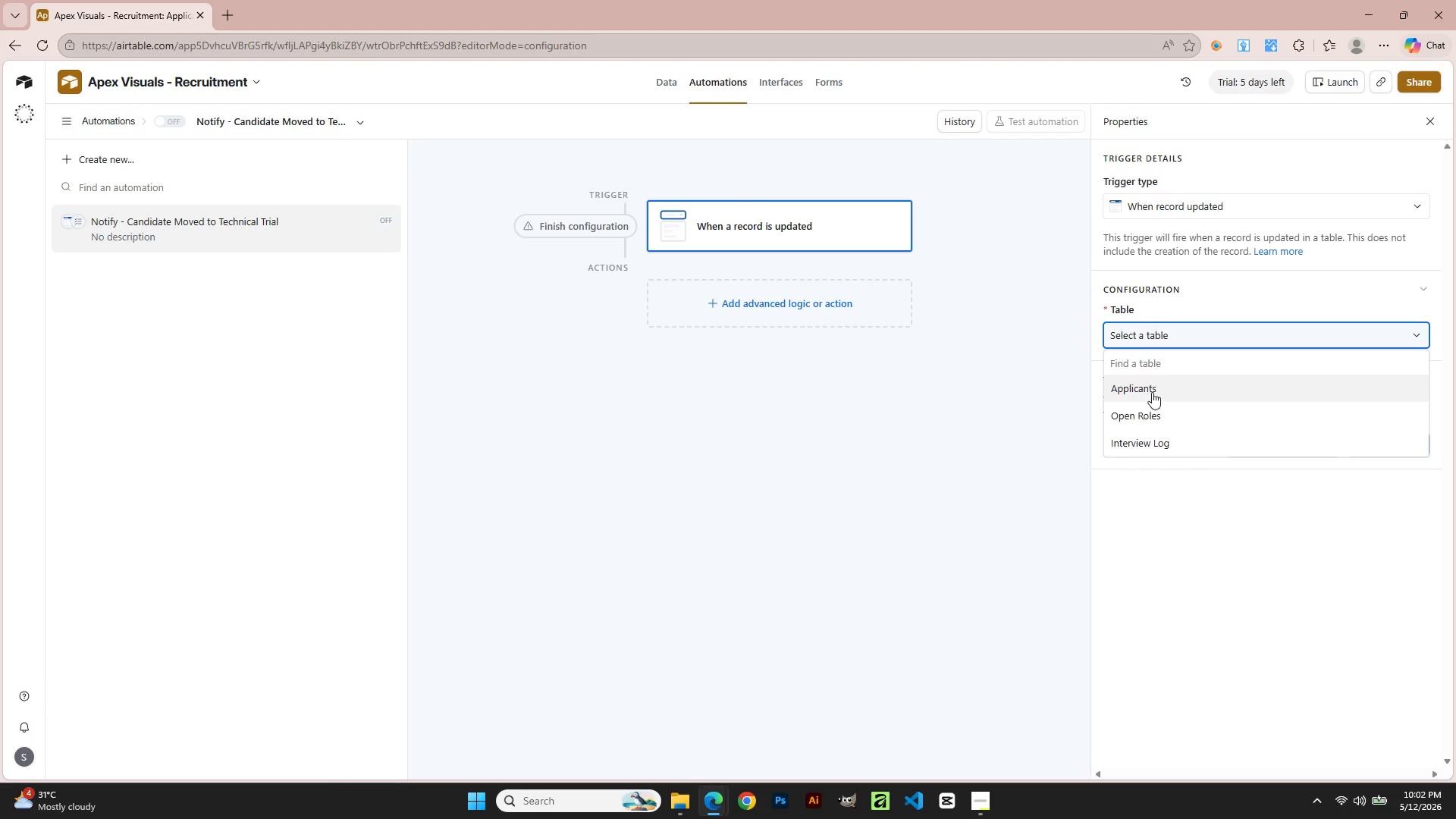 
left_click([1153, 396])
 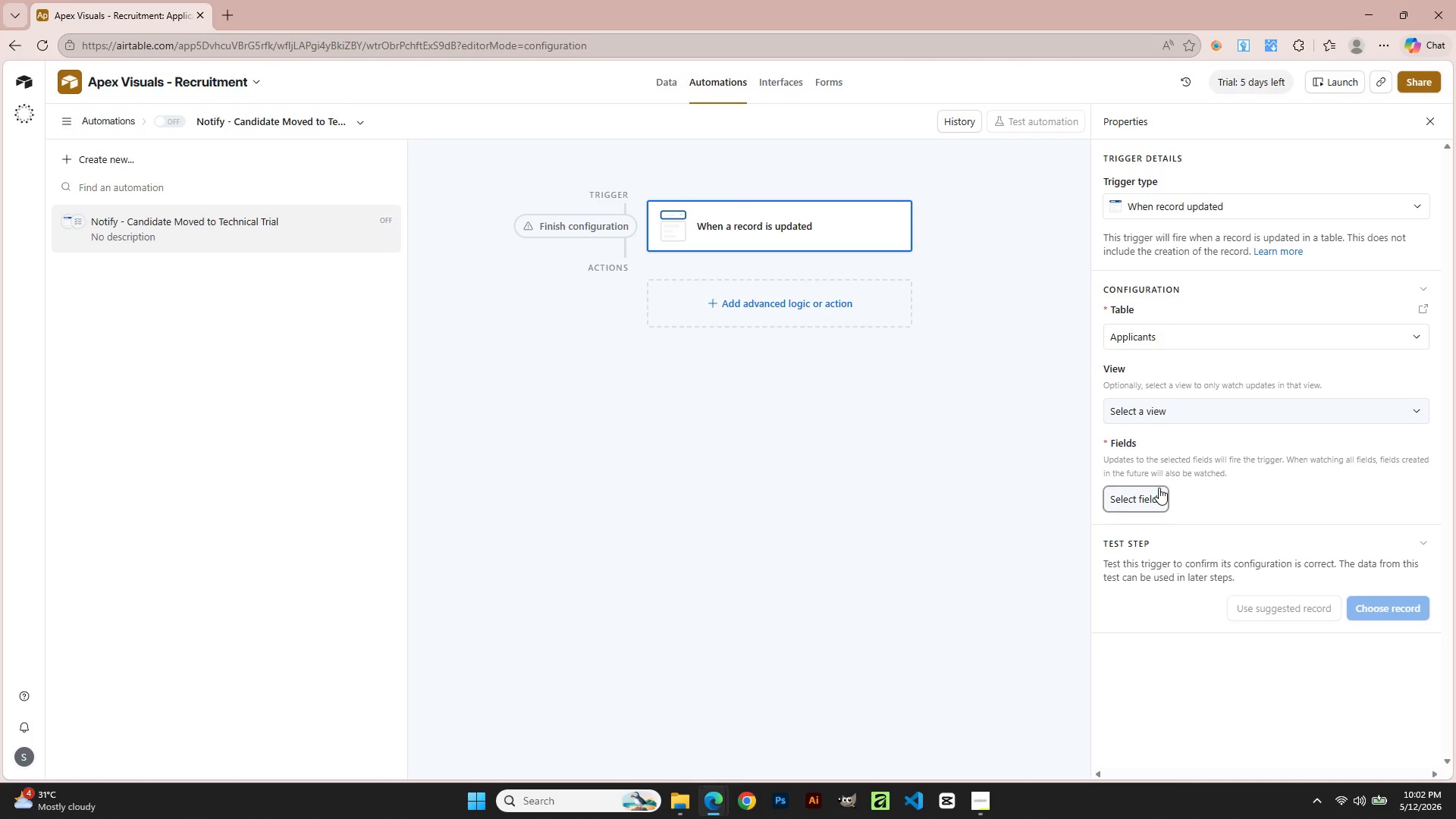 
wait(11.05)
 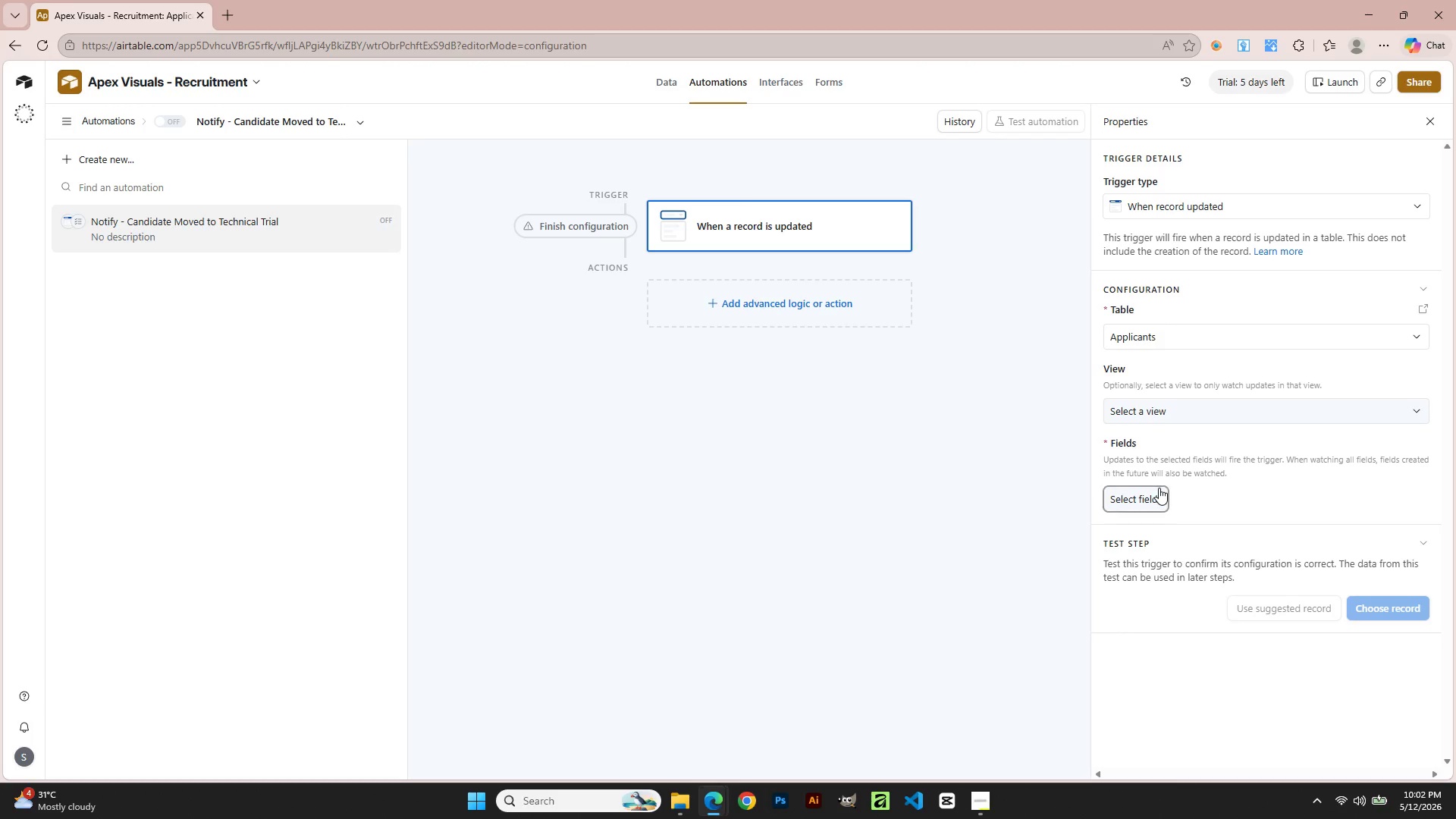 
left_click([1156, 413])
 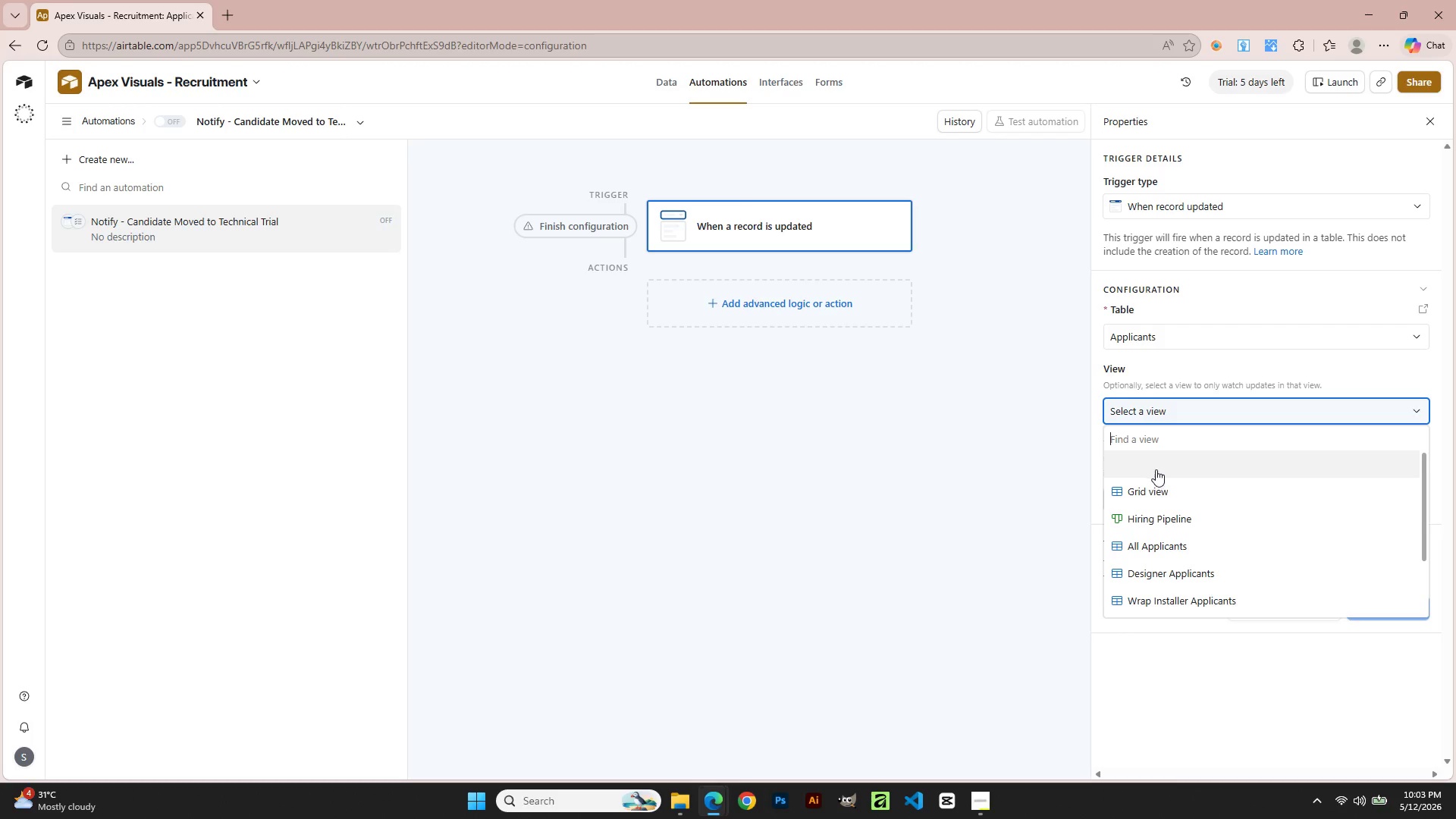 
wait(7.92)
 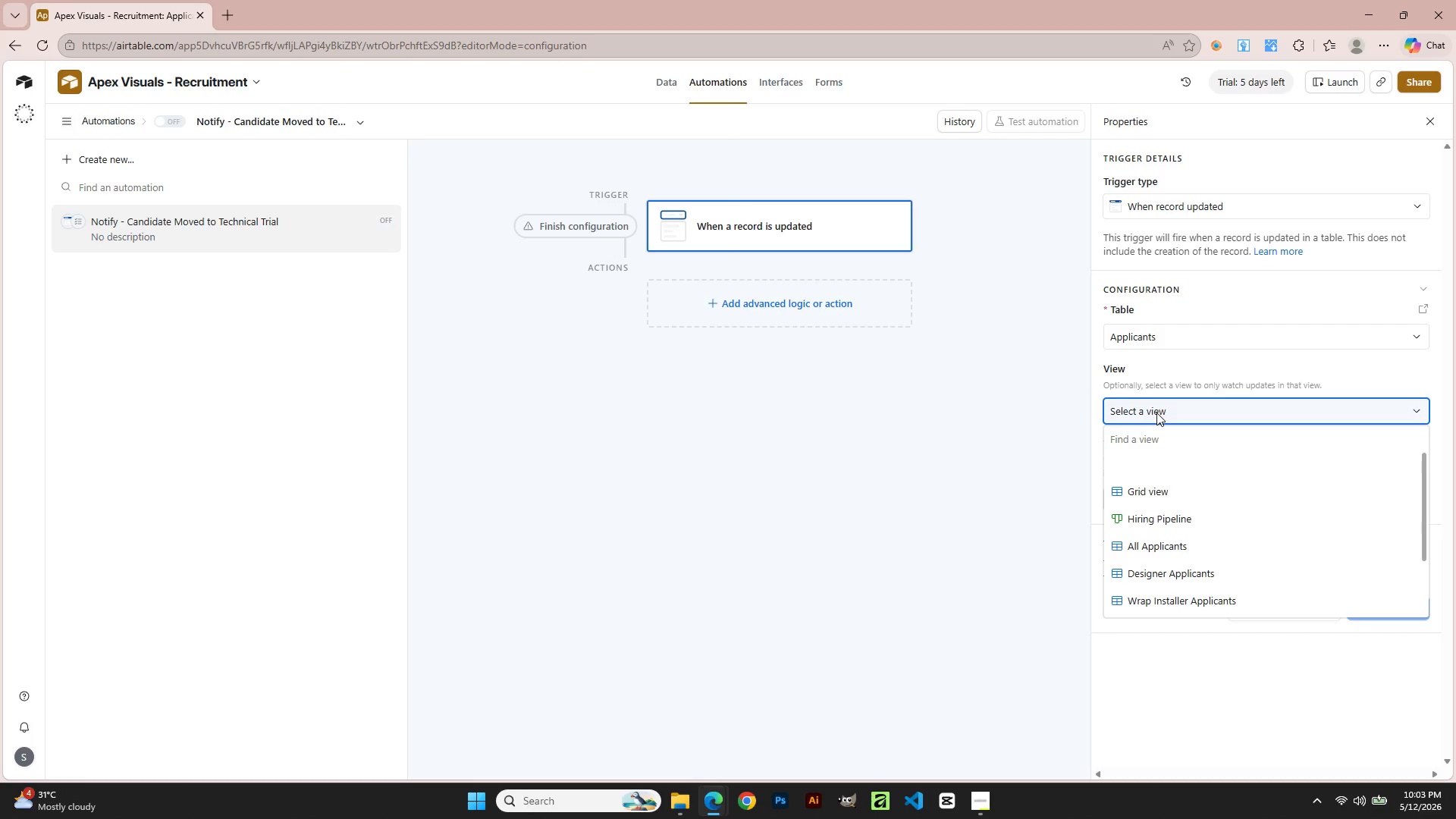 
left_click([1155, 487])
 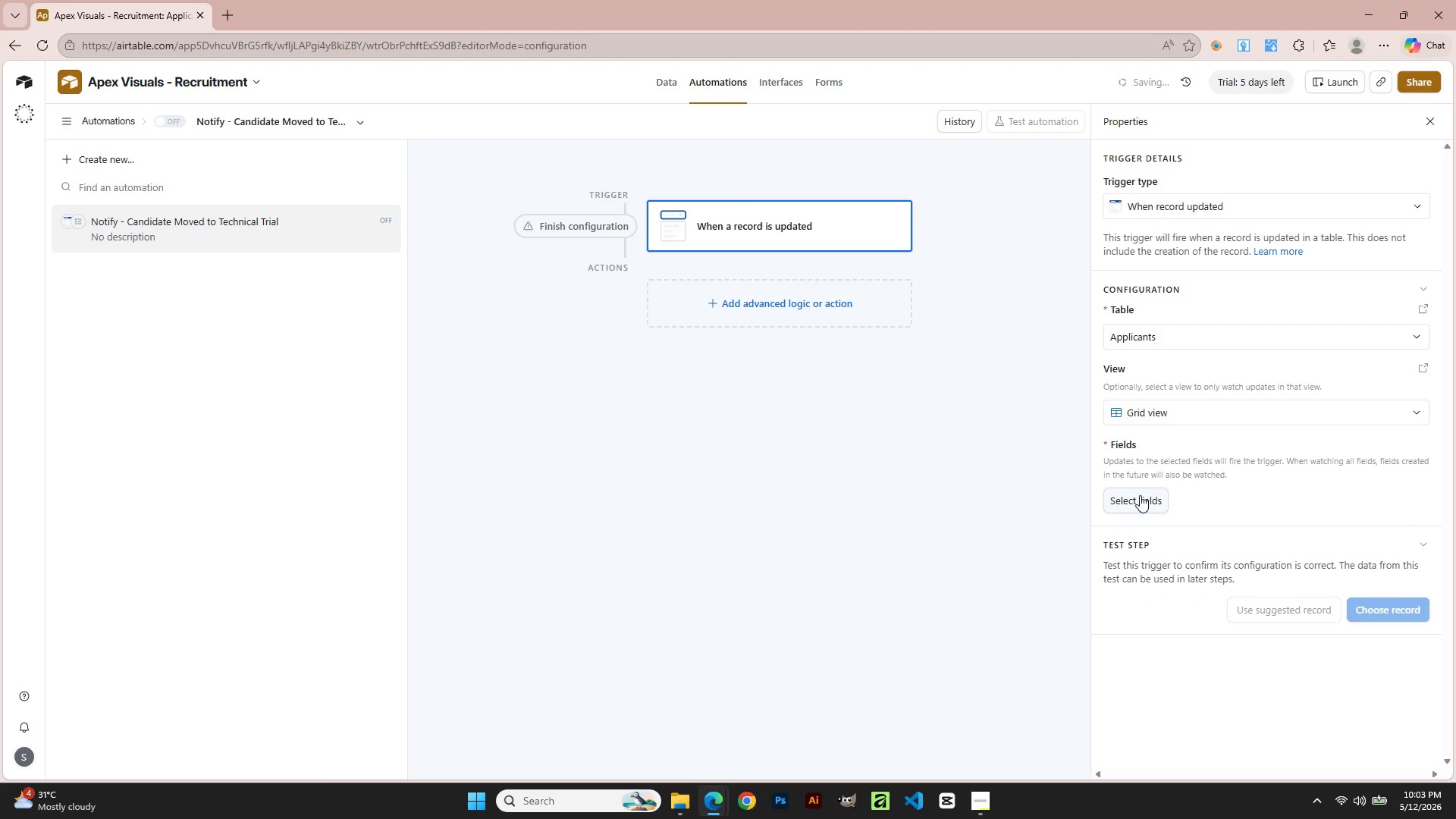 
left_click([1140, 507])
 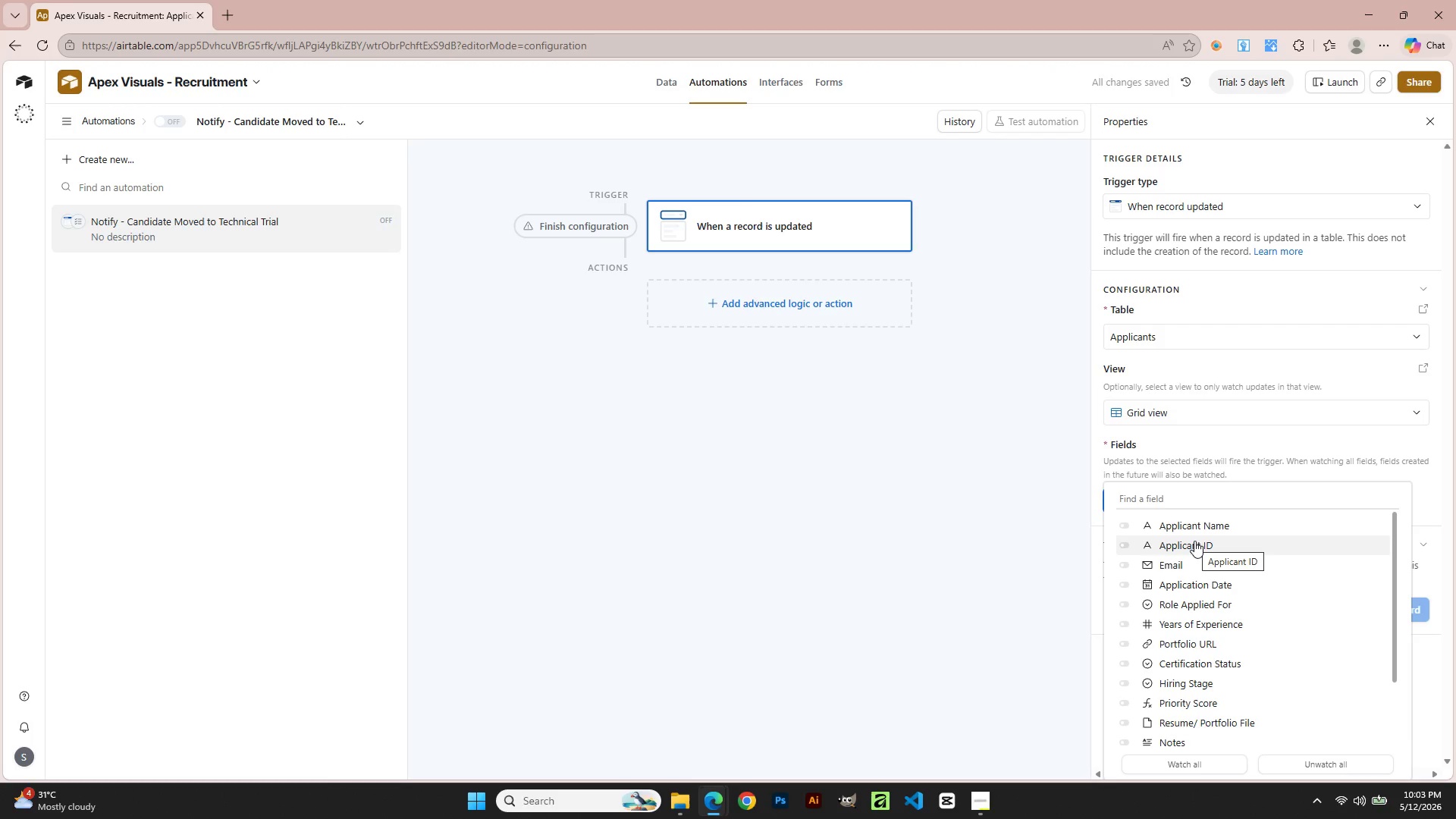 
wait(8.91)
 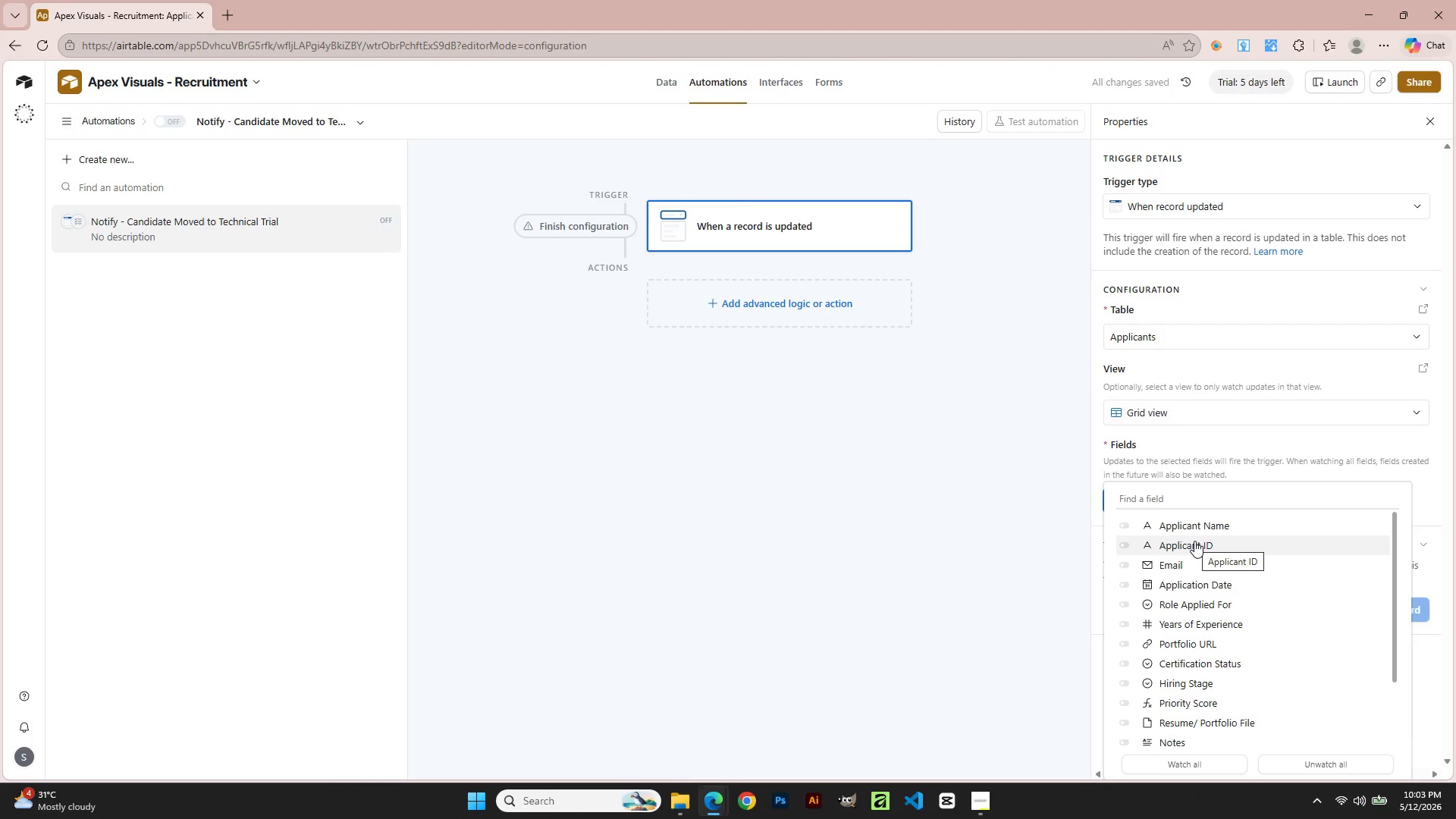 
left_click([1157, 518])
 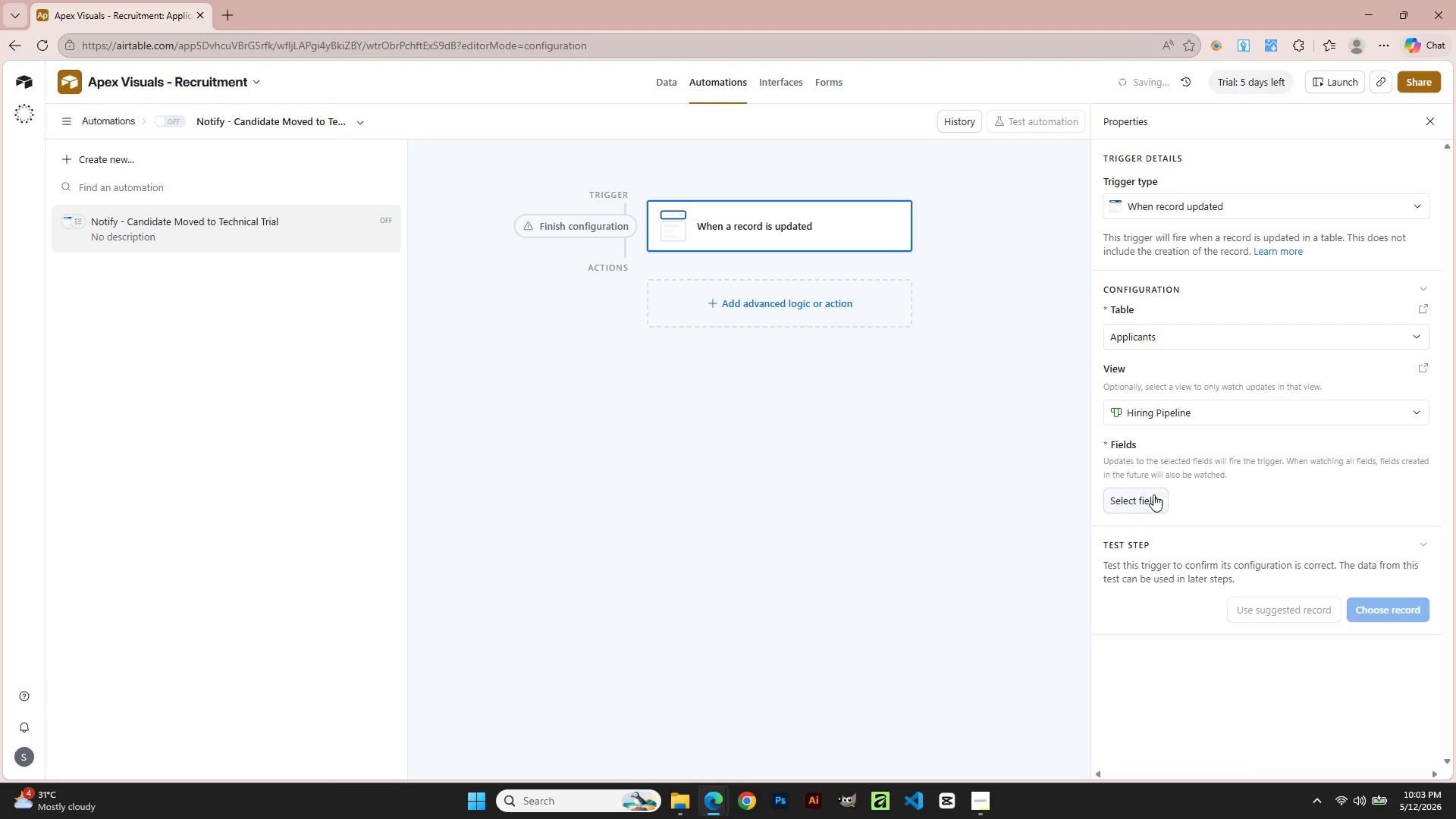 
left_click([1153, 496])
 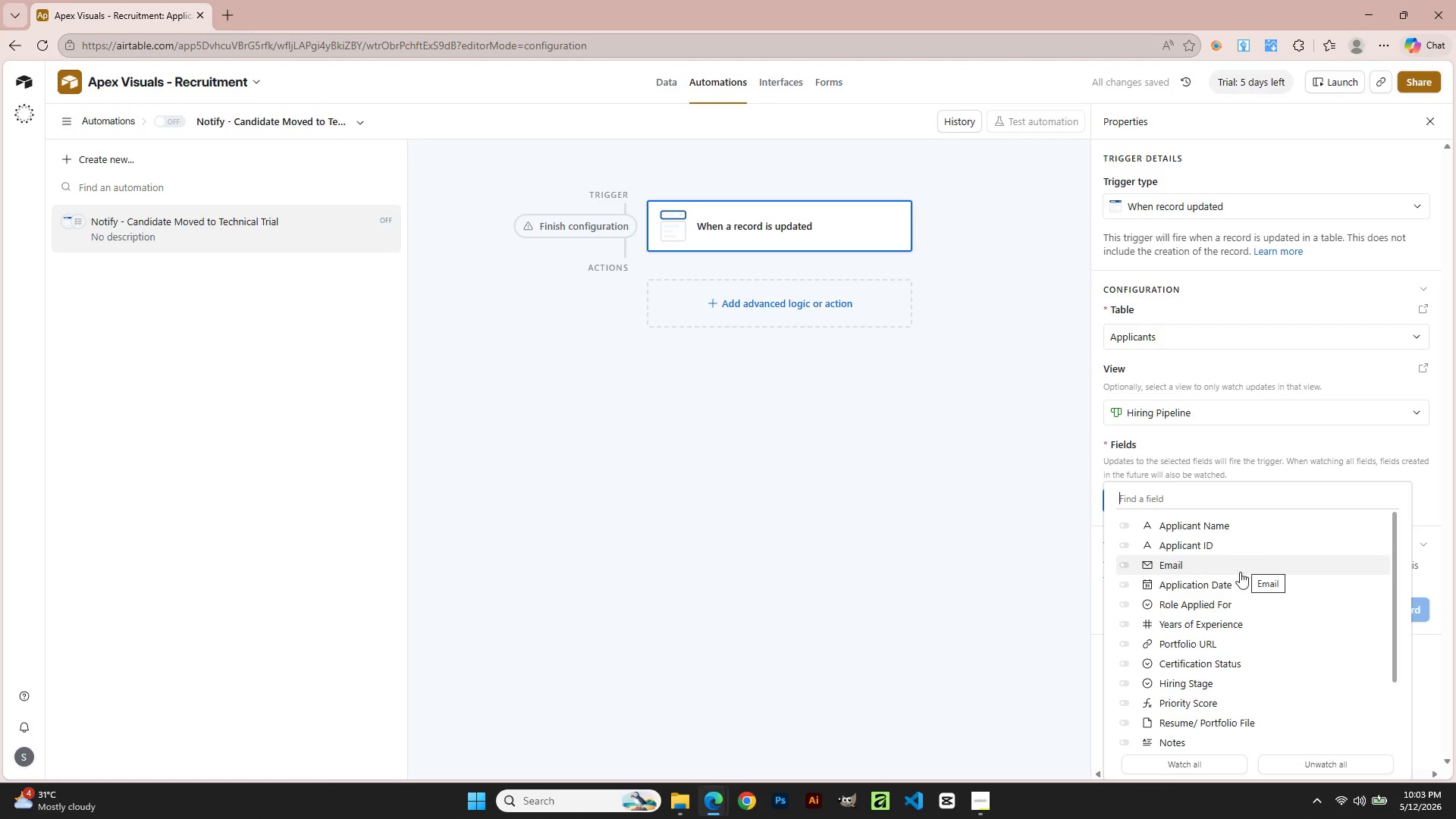 
left_click([1225, 605])
 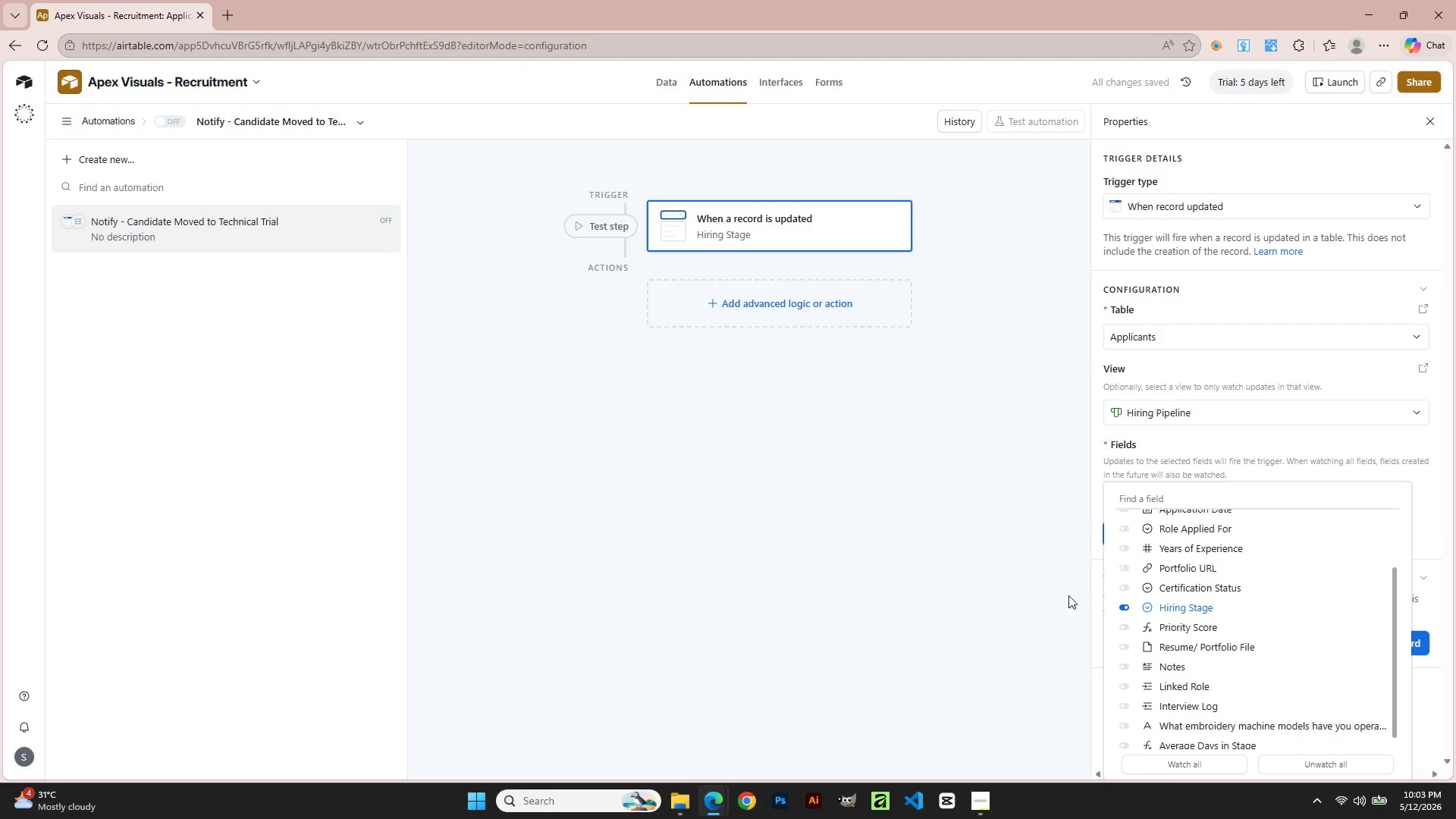 
scroll: coordinate [1237, 582], scroll_direction: down, amount: 1.0
 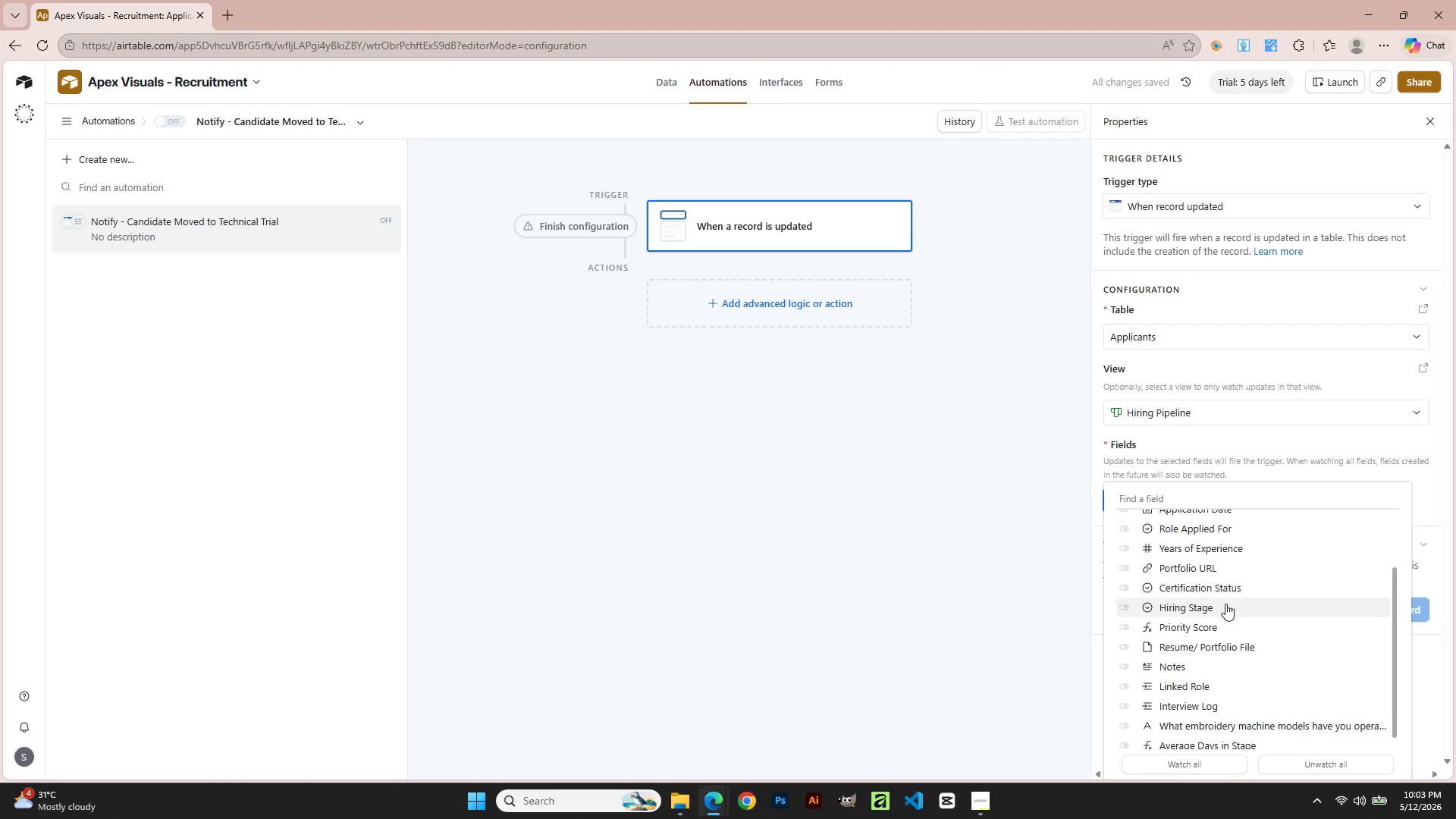 
left_click([1016, 594])
 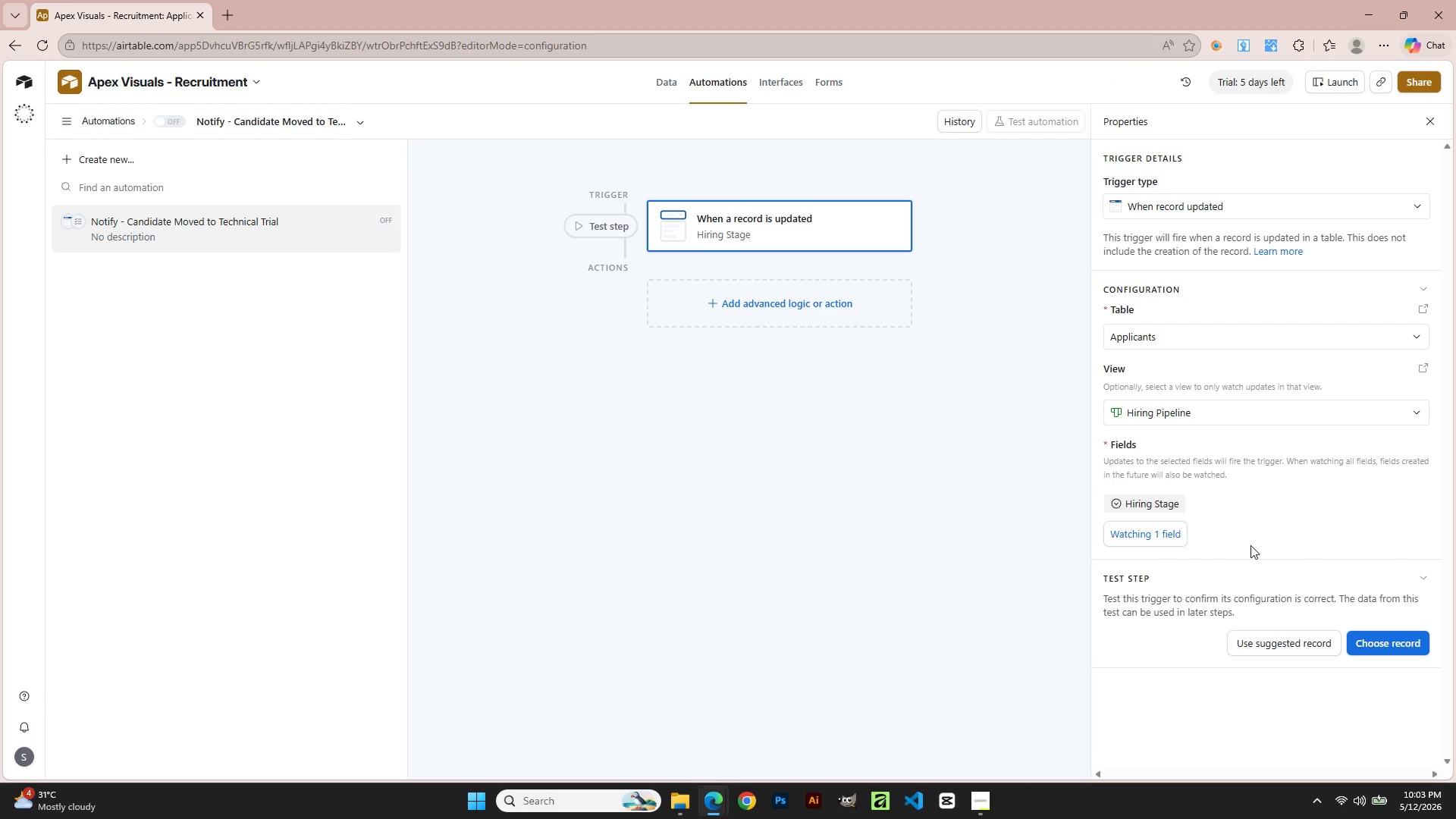 
wait(7.94)
 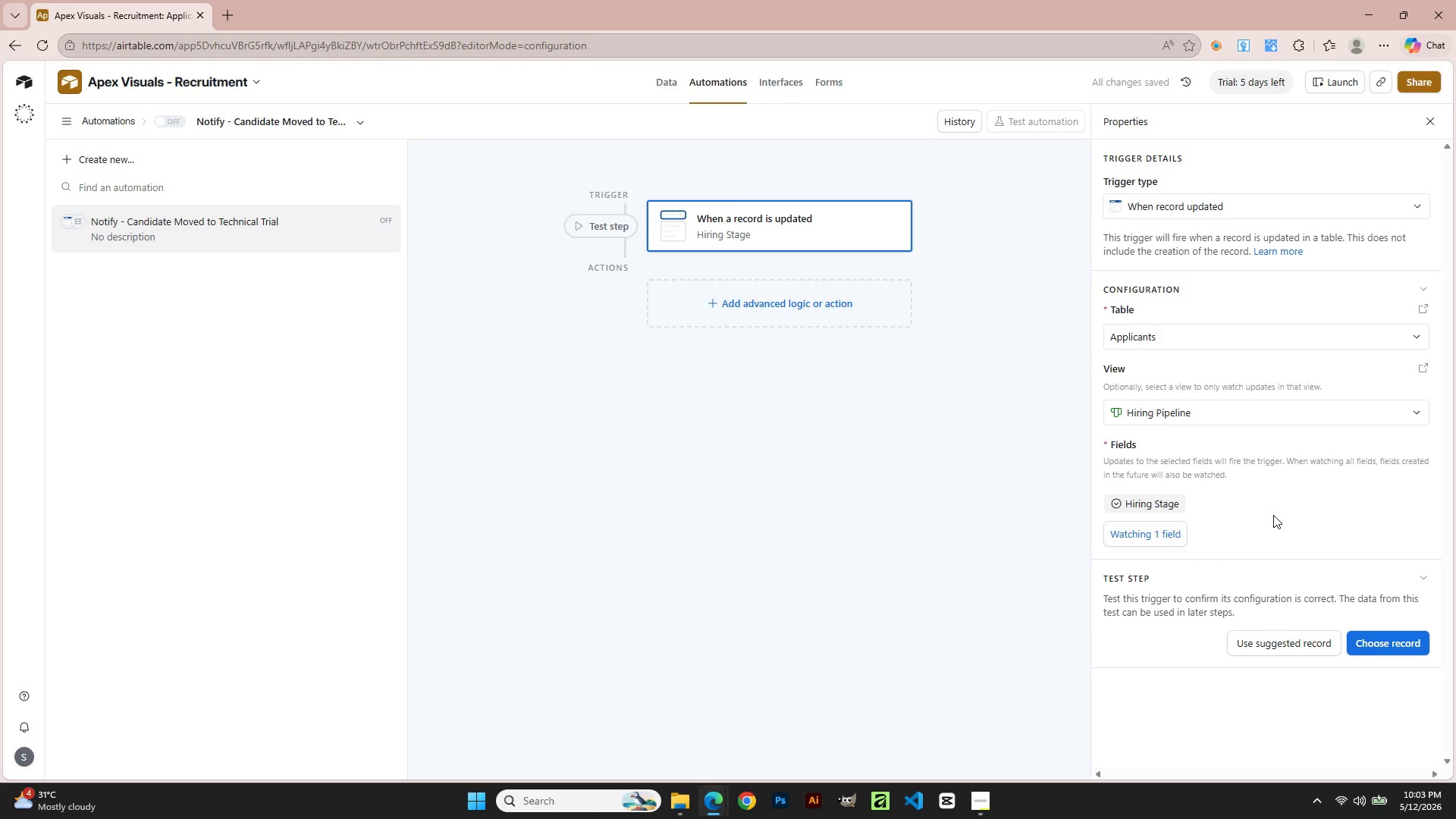 
scroll: coordinate [1228, 582], scroll_direction: down, amount: 4.0
 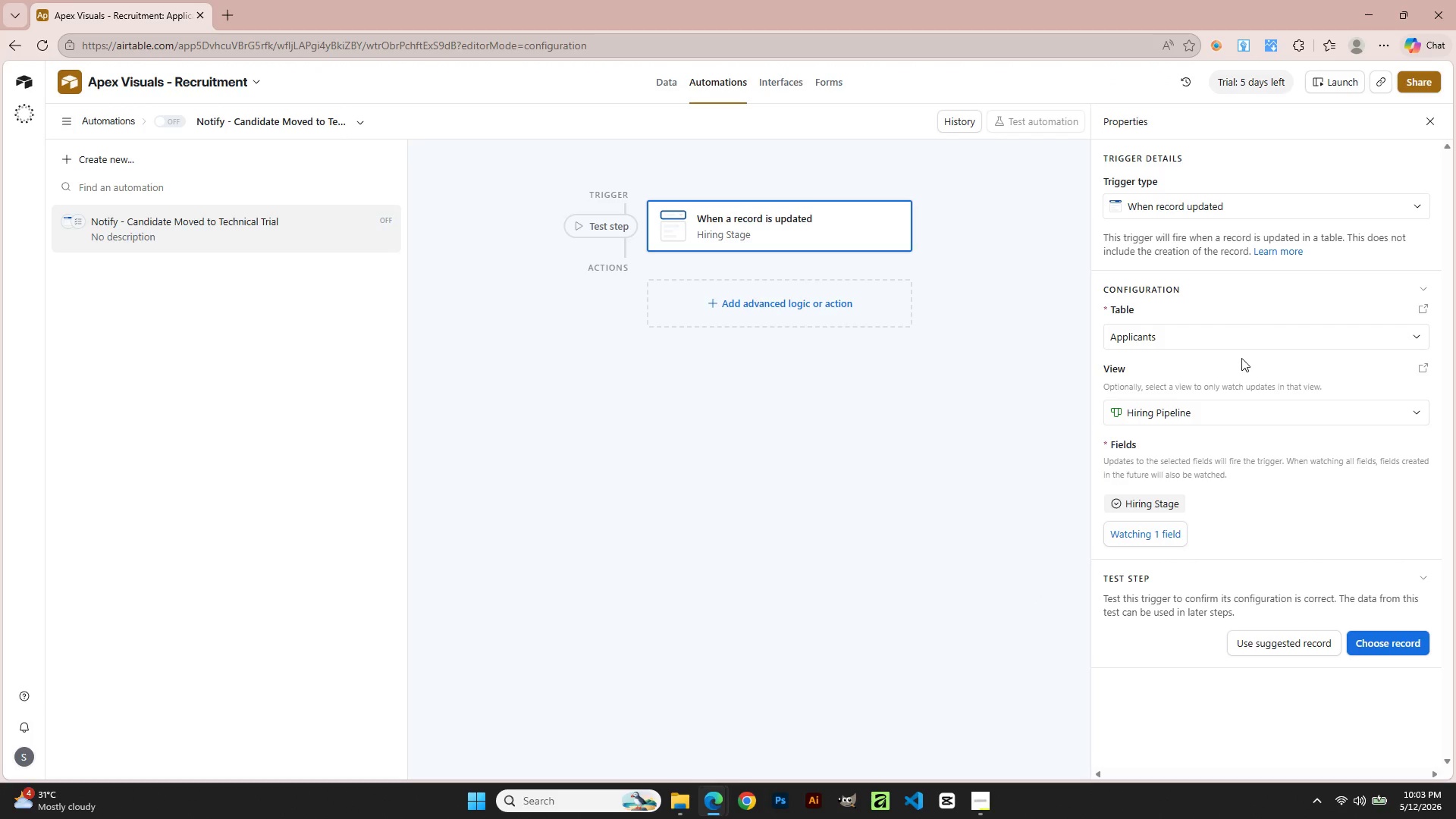 
scroll: coordinate [1231, 312], scroll_direction: up, amount: 1.0
 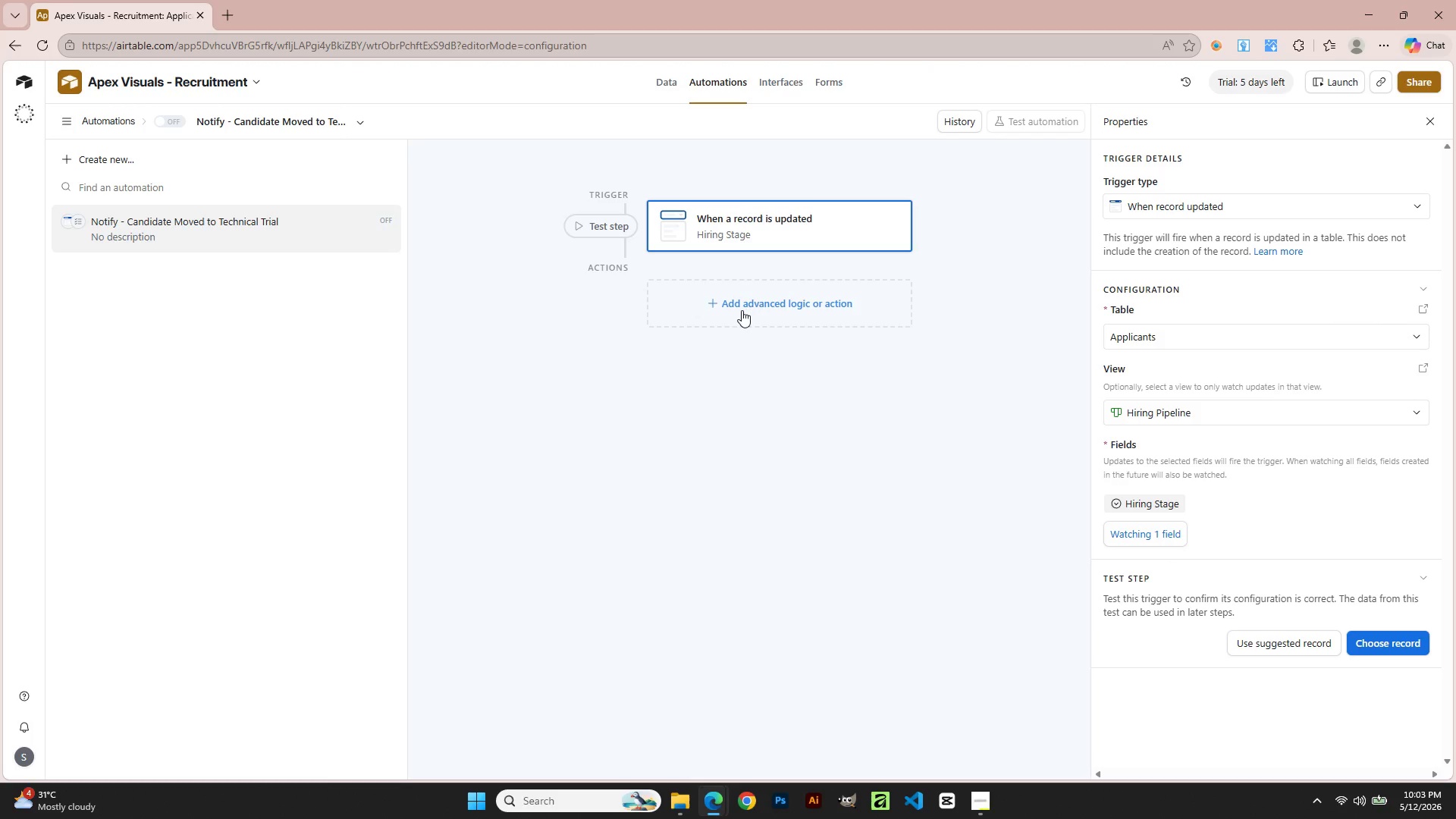 
left_click([742, 310])
 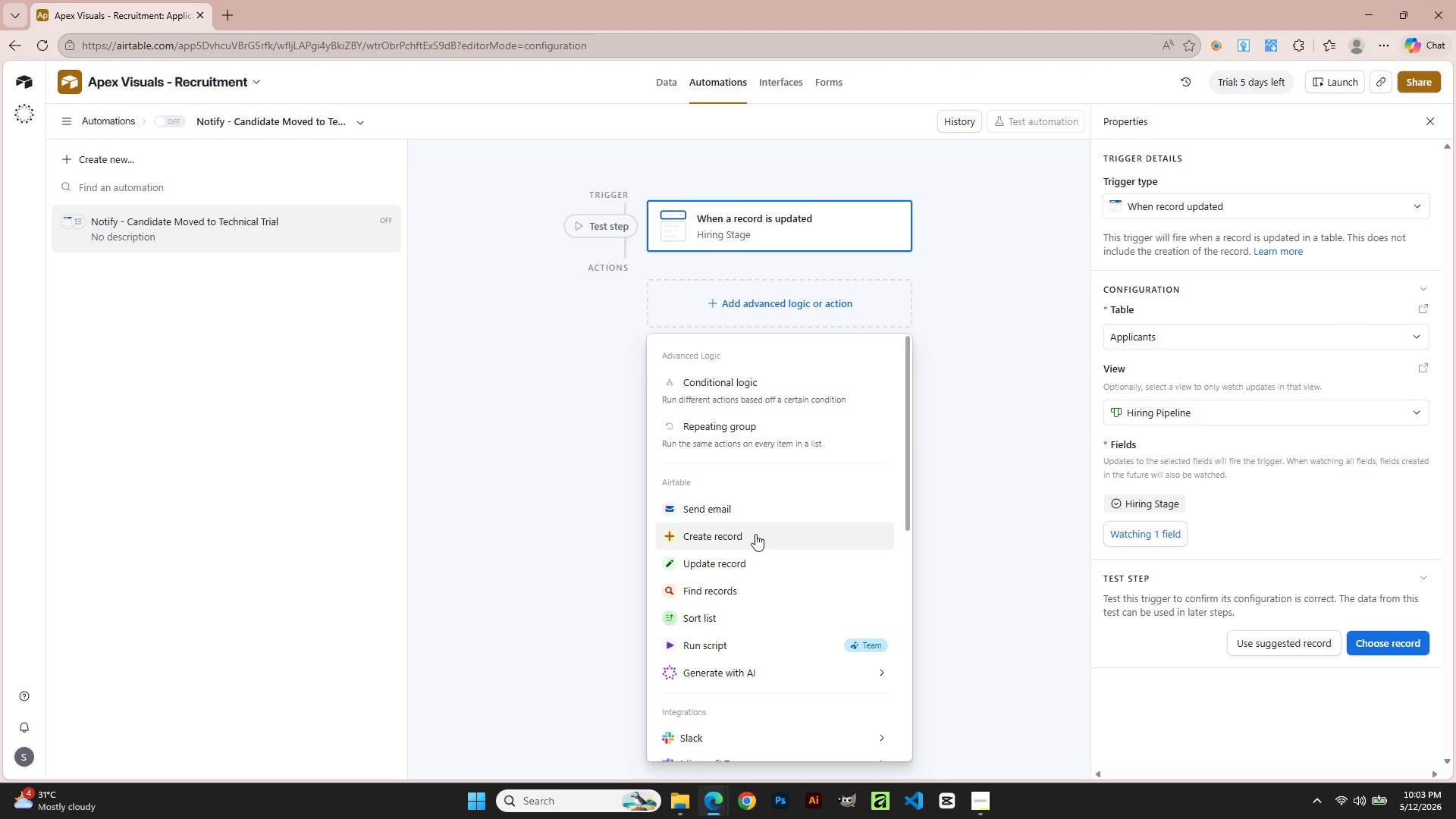 
left_click([748, 392])
 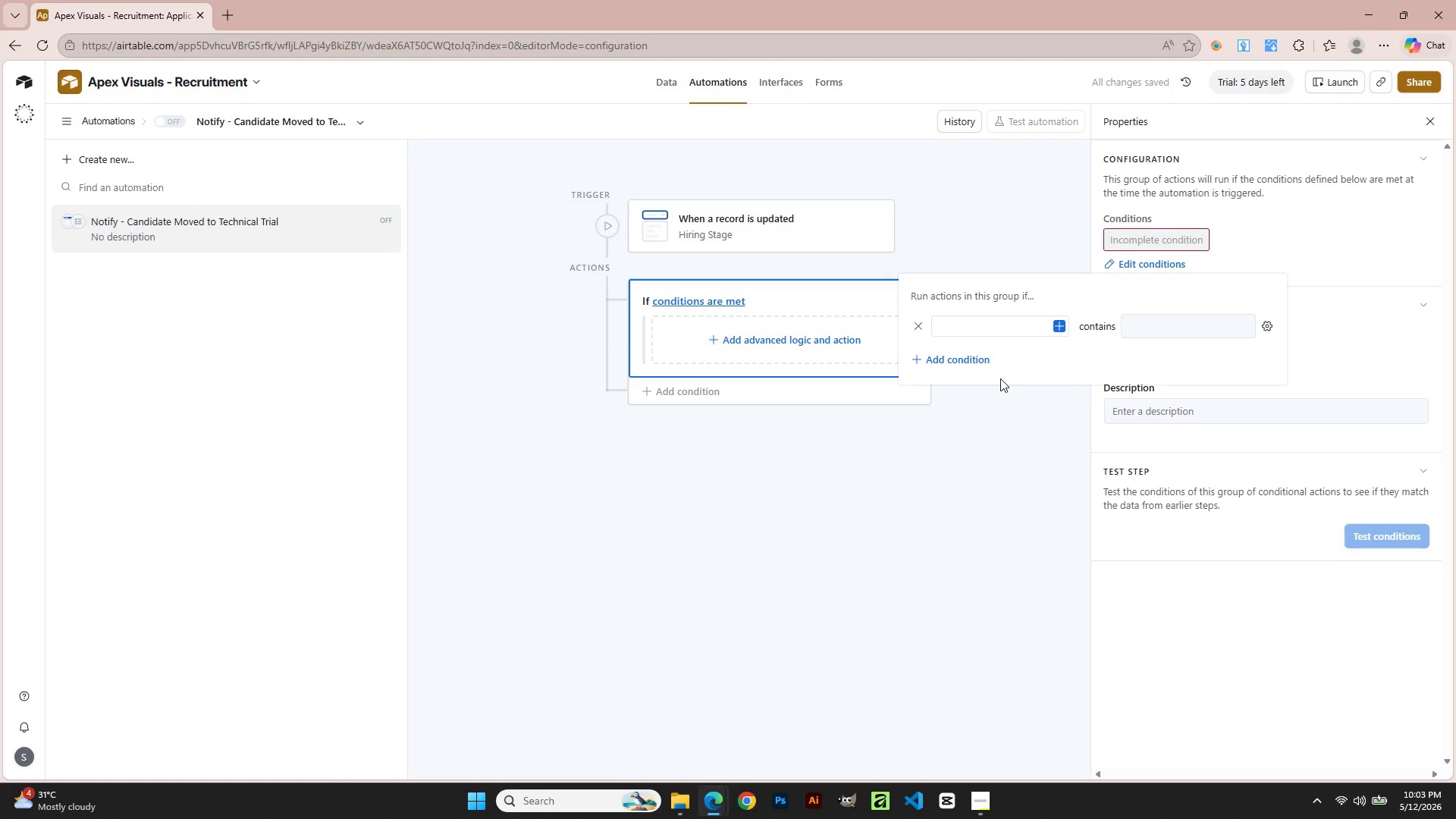 
wait(11.14)
 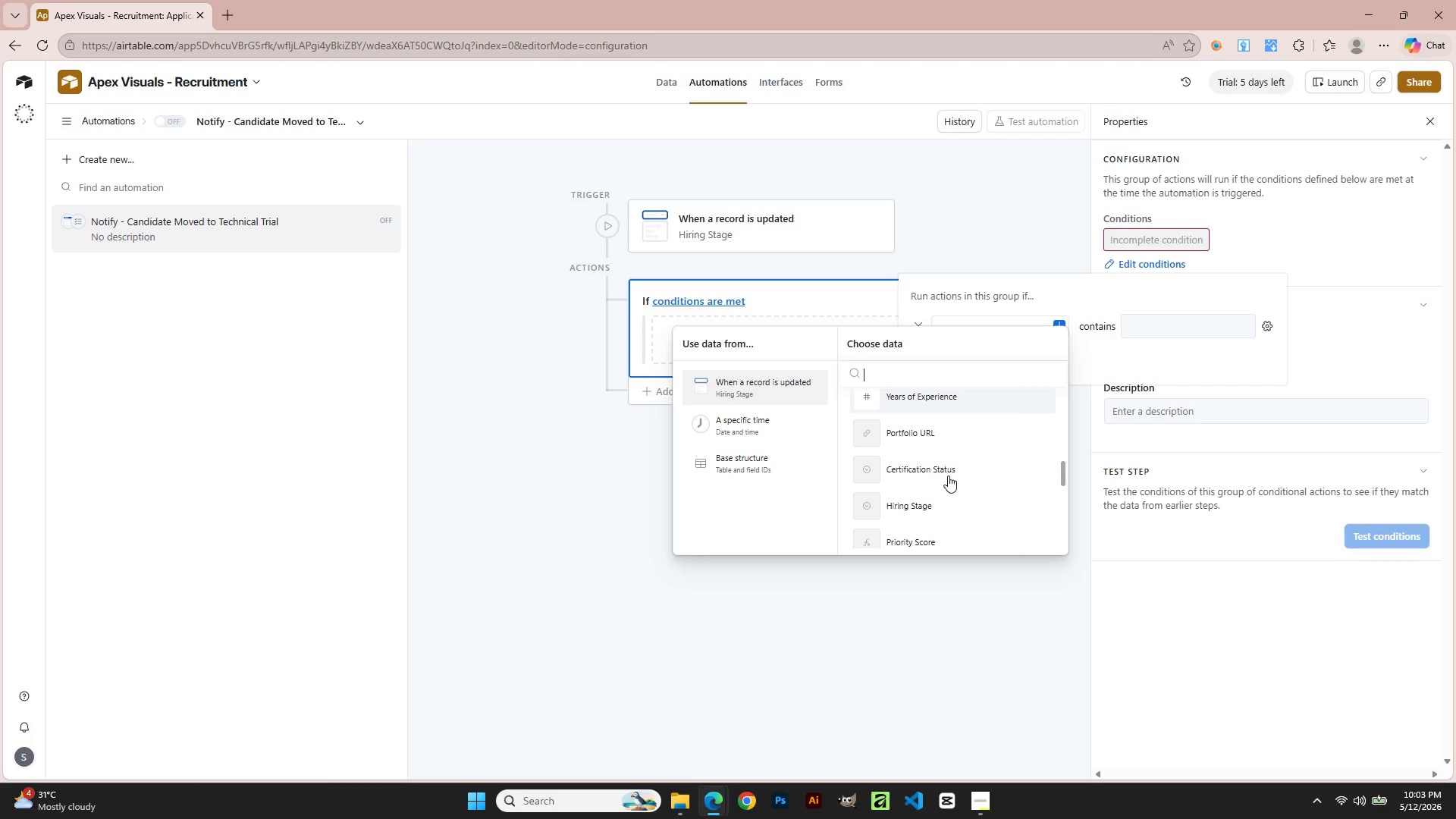 
left_click([932, 506])
 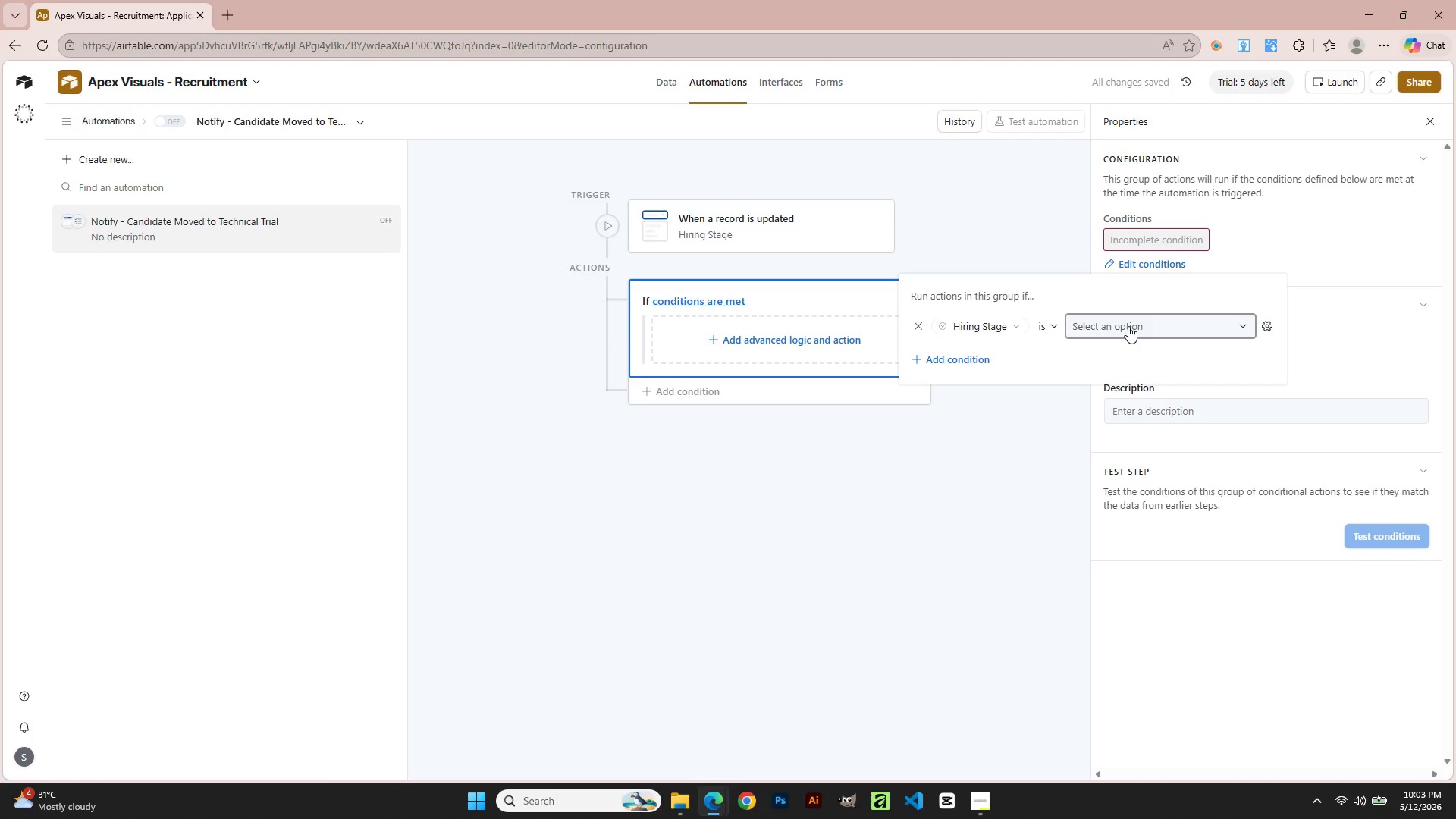 
scroll: coordinate [949, 474], scroll_direction: down, amount: 5.0
 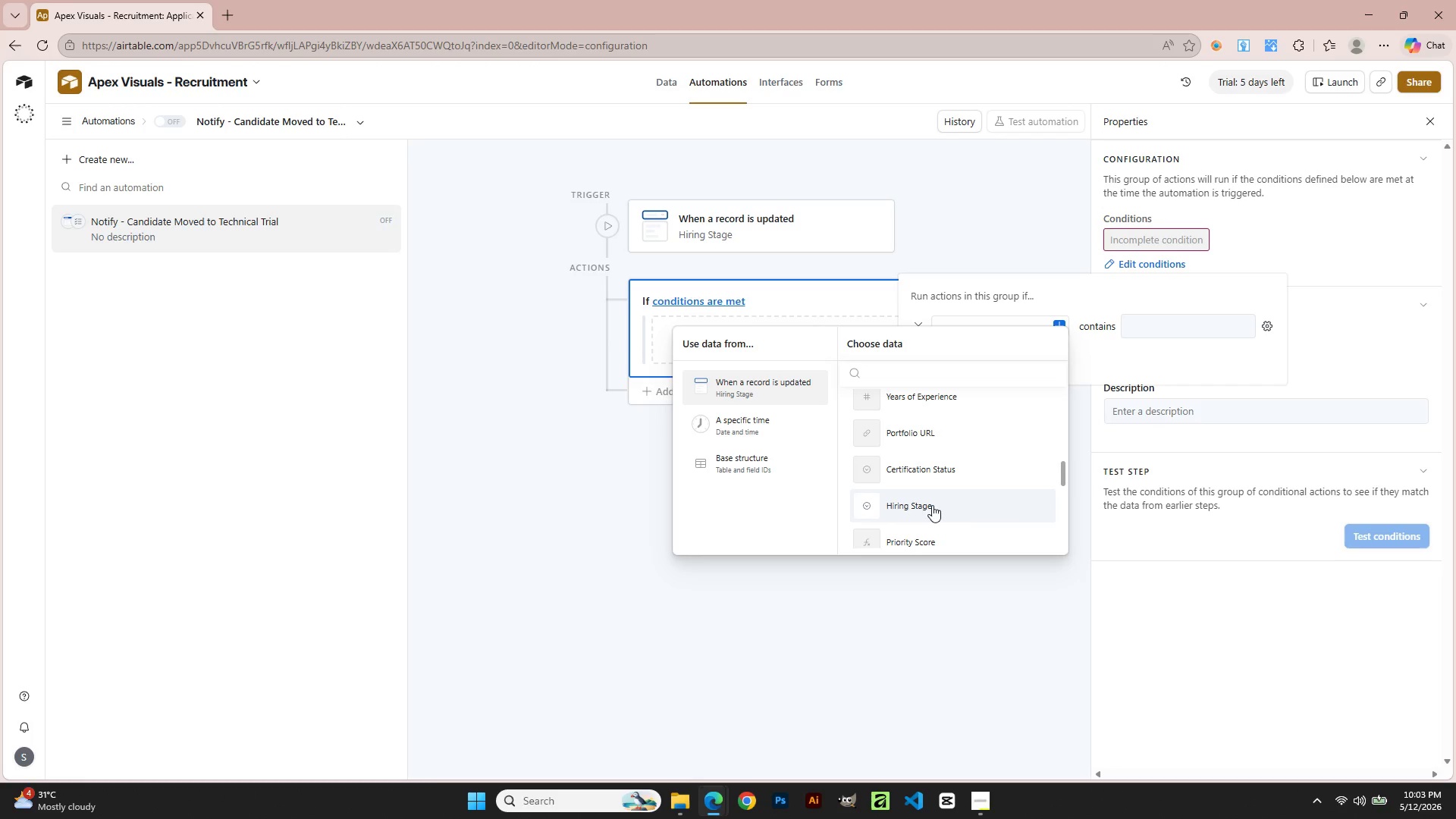 
left_click([1128, 326])
 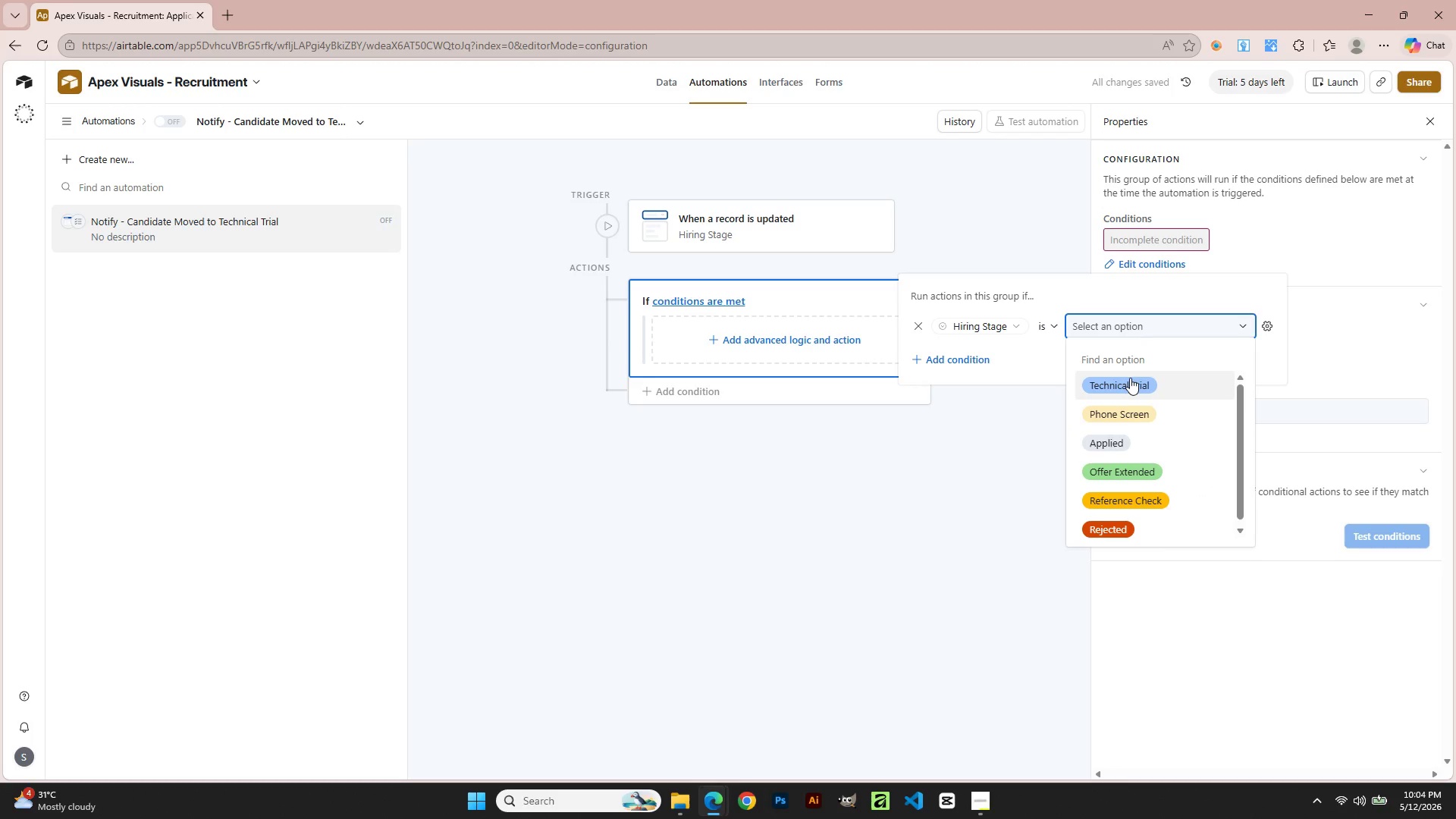 
left_click([1130, 378])
 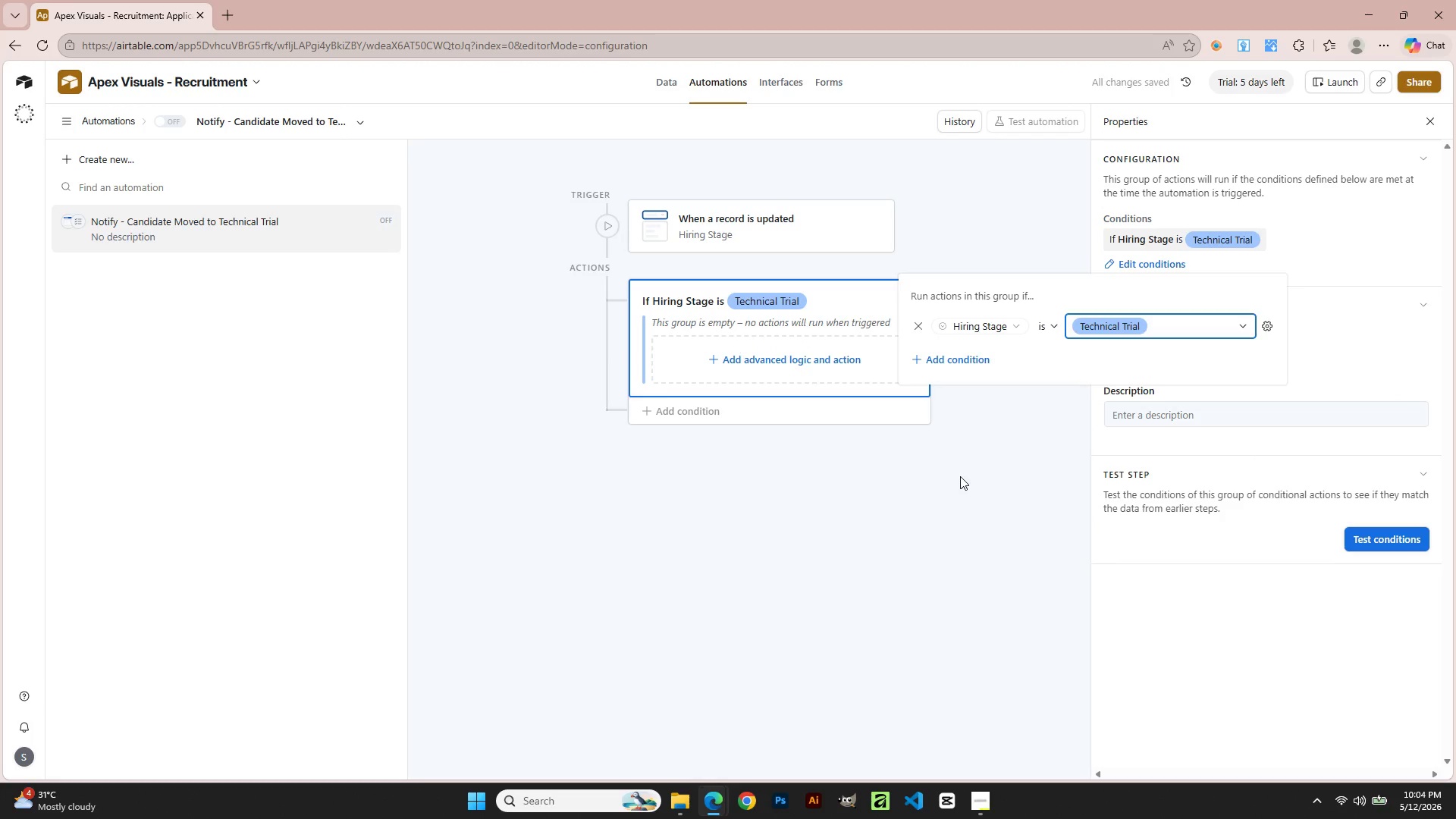 
left_click([833, 460])
 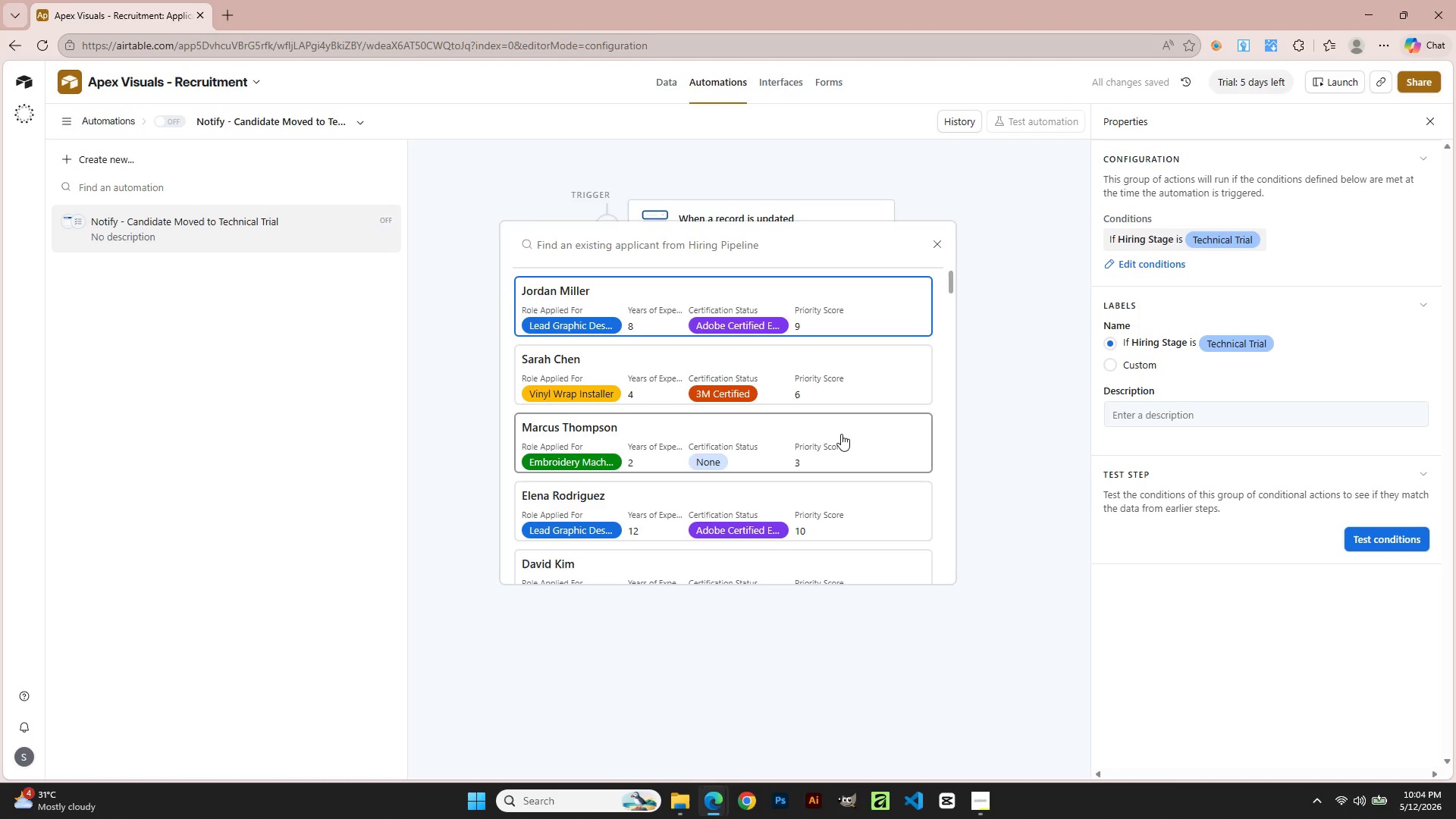 
wait(7.62)
 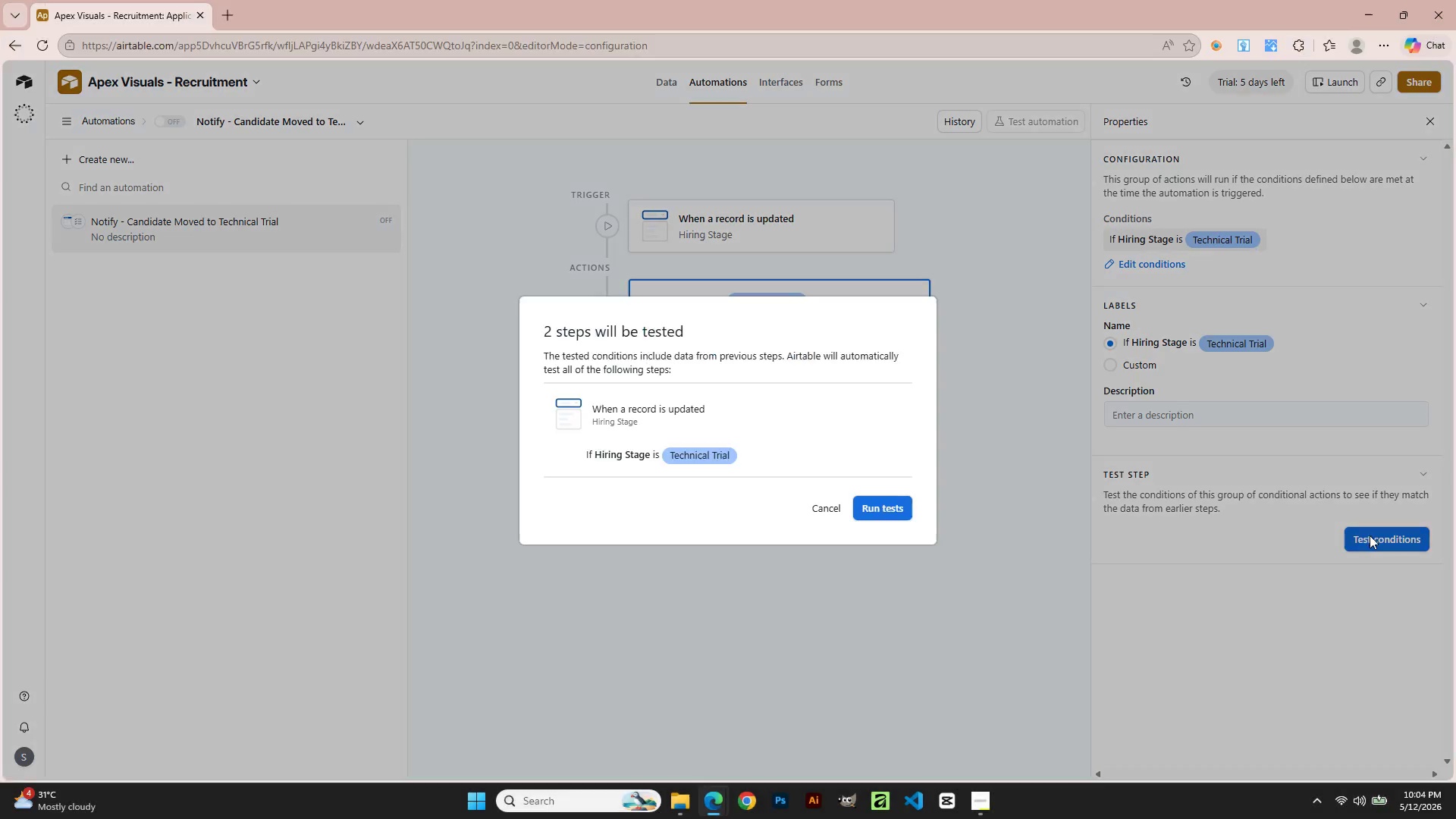 
scroll: coordinate [841, 434], scroll_direction: down, amount: 10.0
 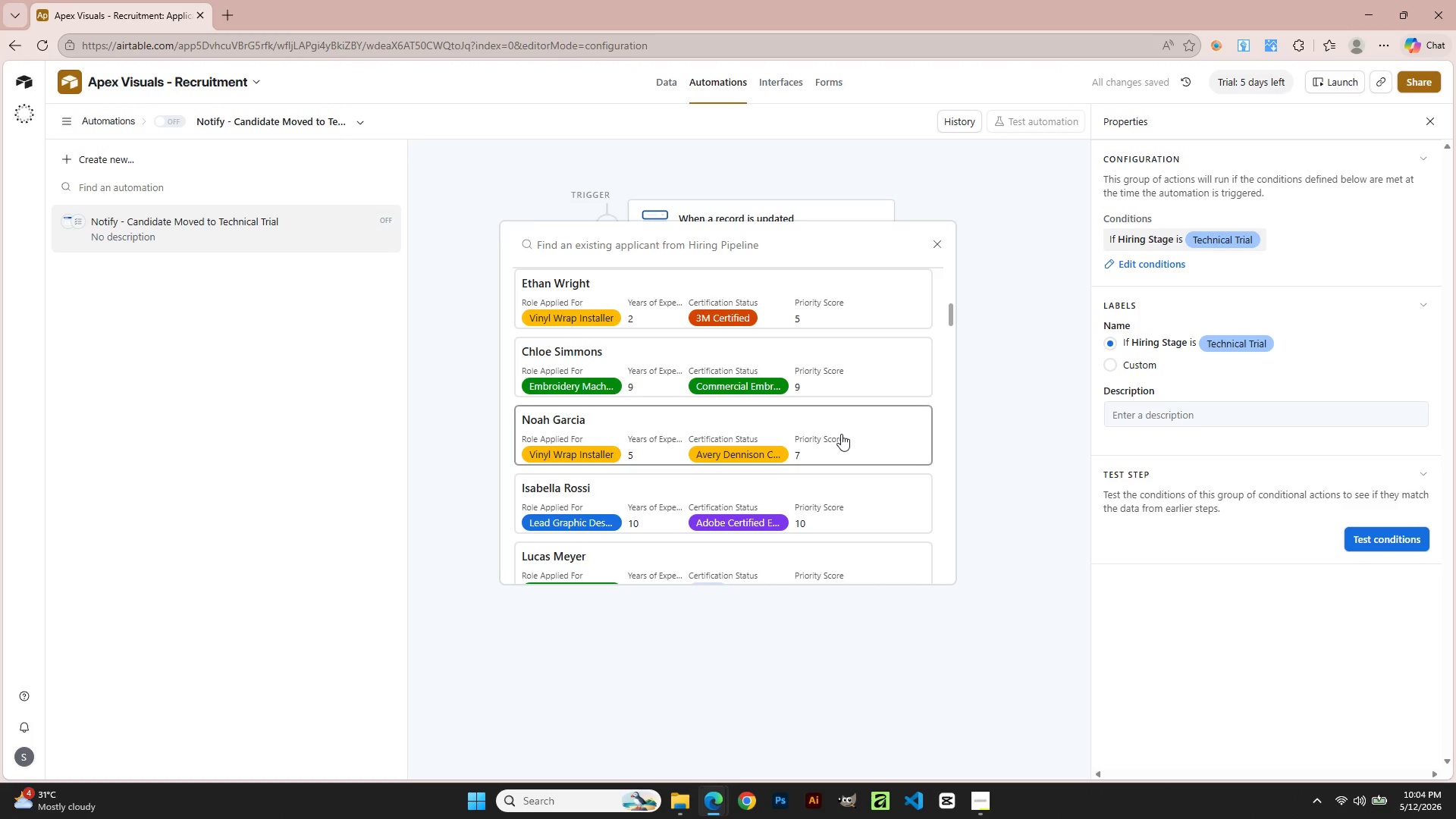 
left_click([875, 315])
 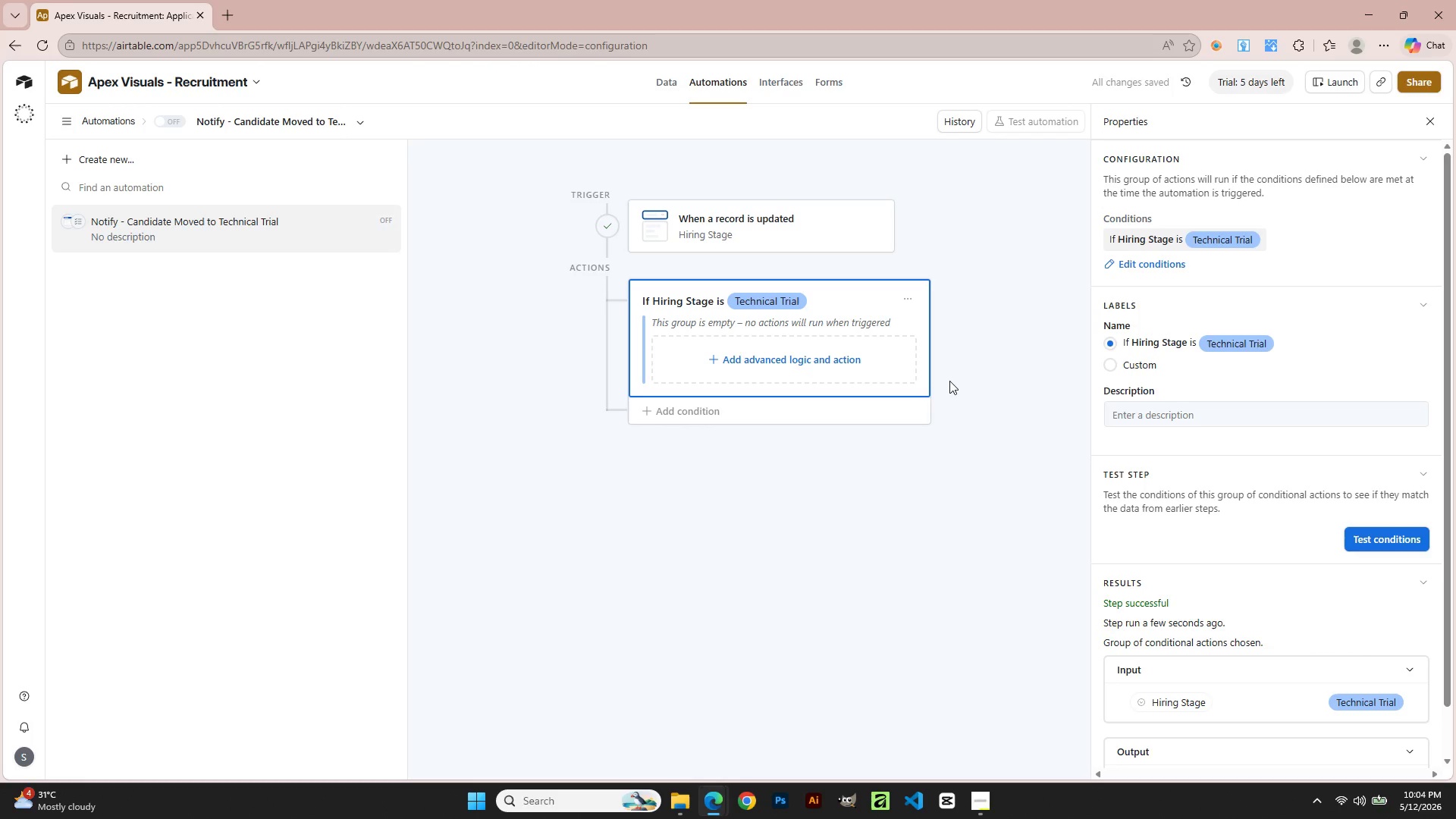 
scroll: coordinate [839, 413], scroll_direction: up, amount: 17.0
 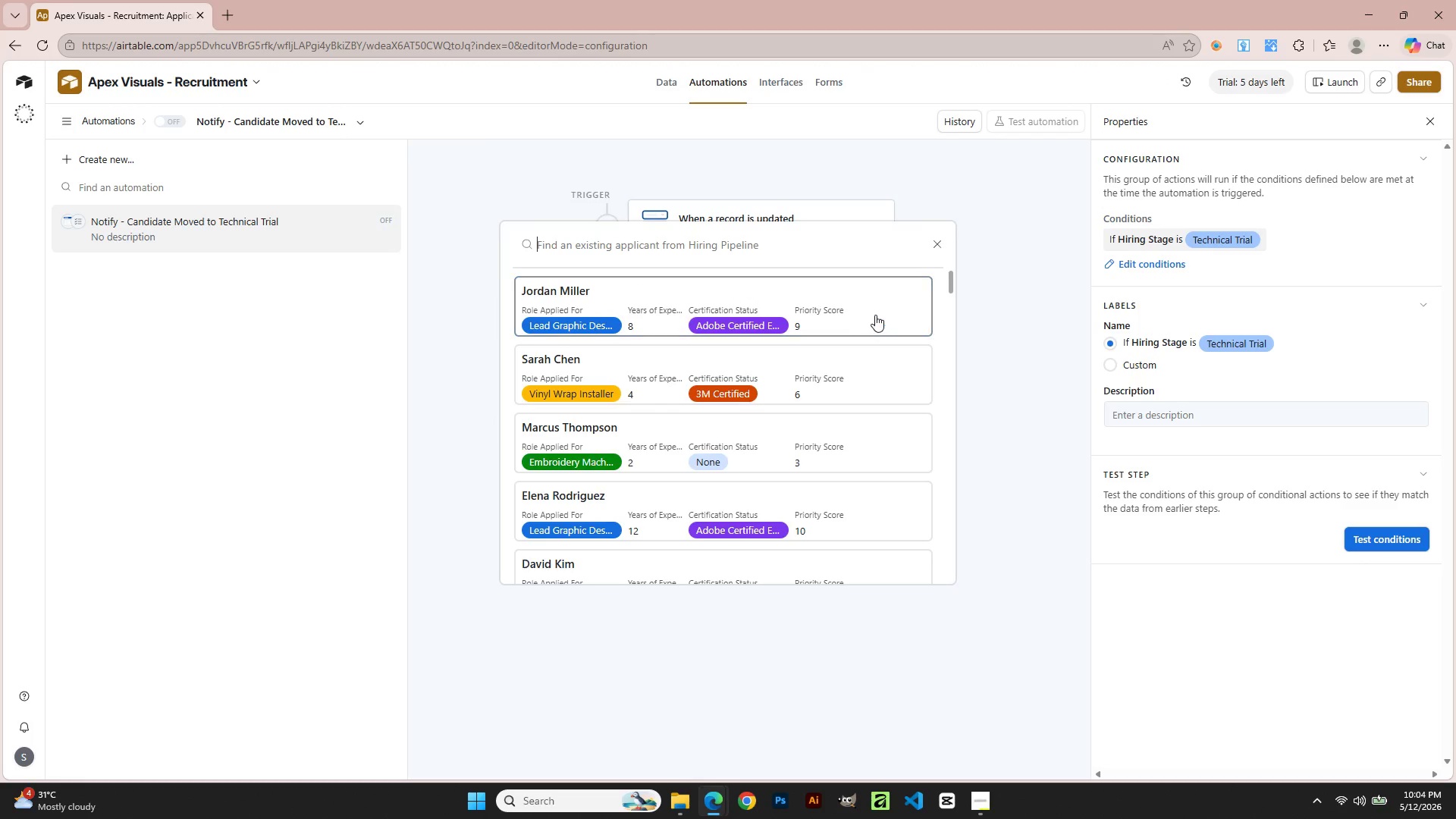 
scroll: coordinate [1410, 726], scroll_direction: down, amount: 6.0
 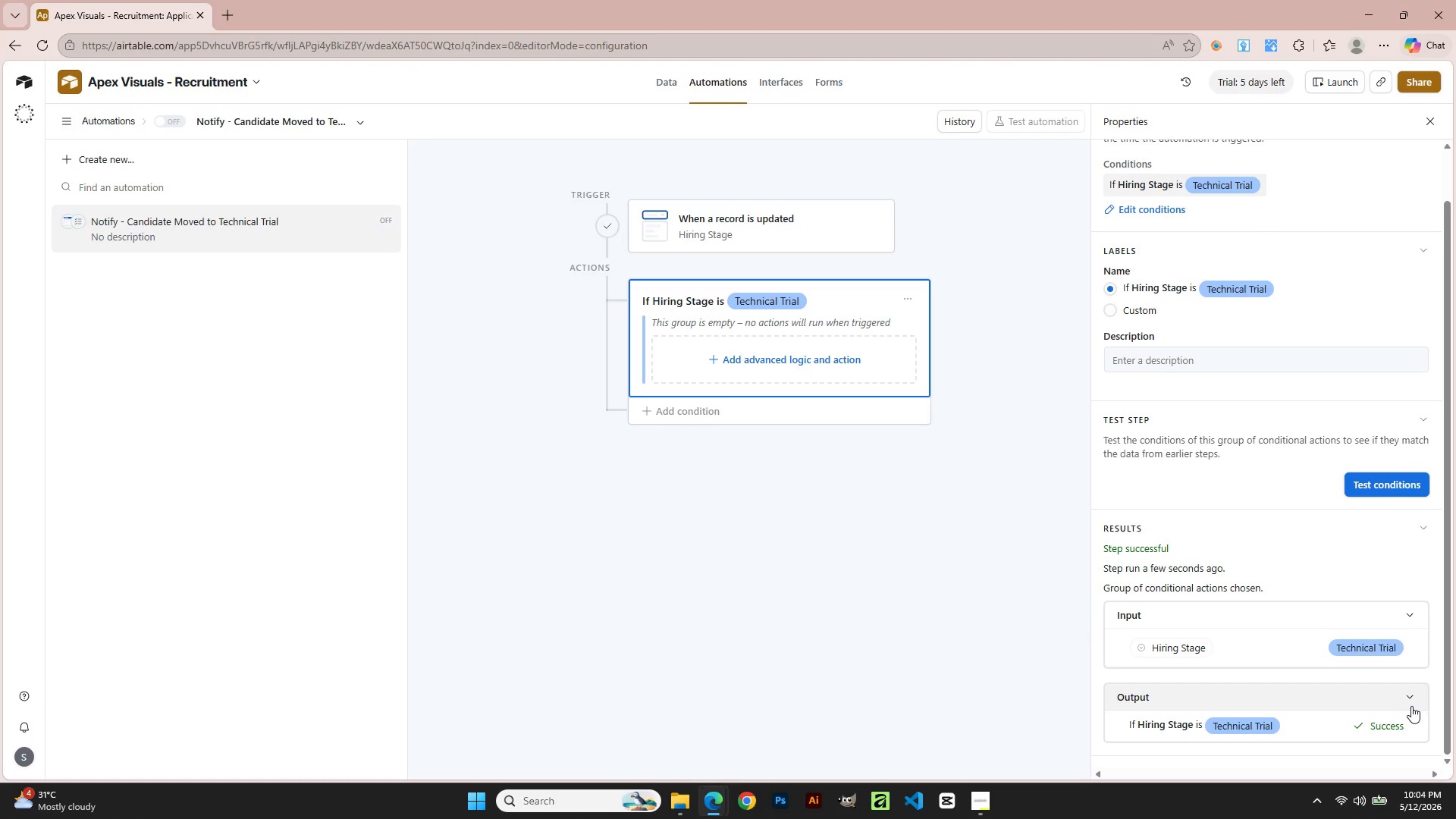 
left_click([1411, 698])
 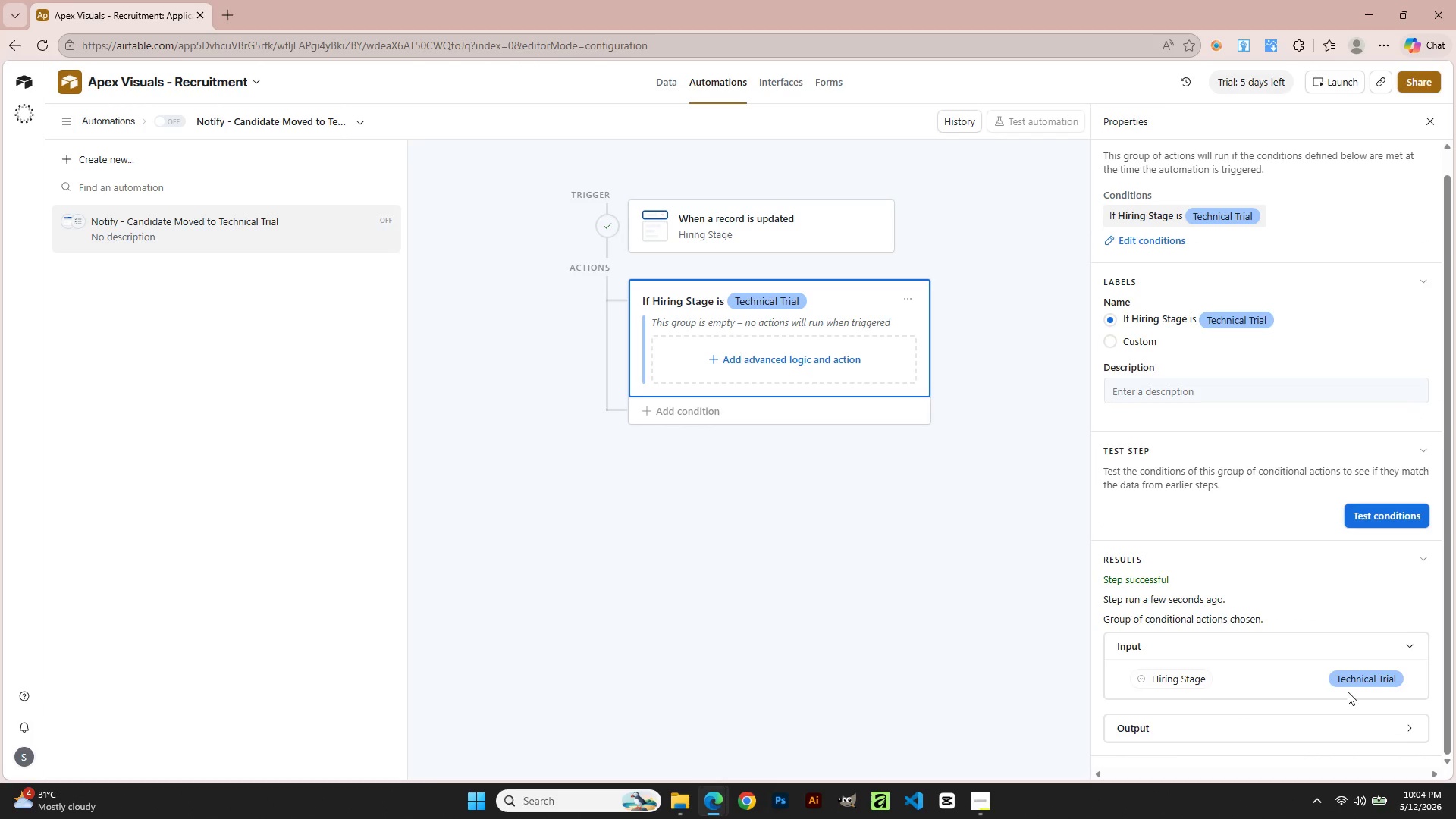 
left_click([924, 651])
 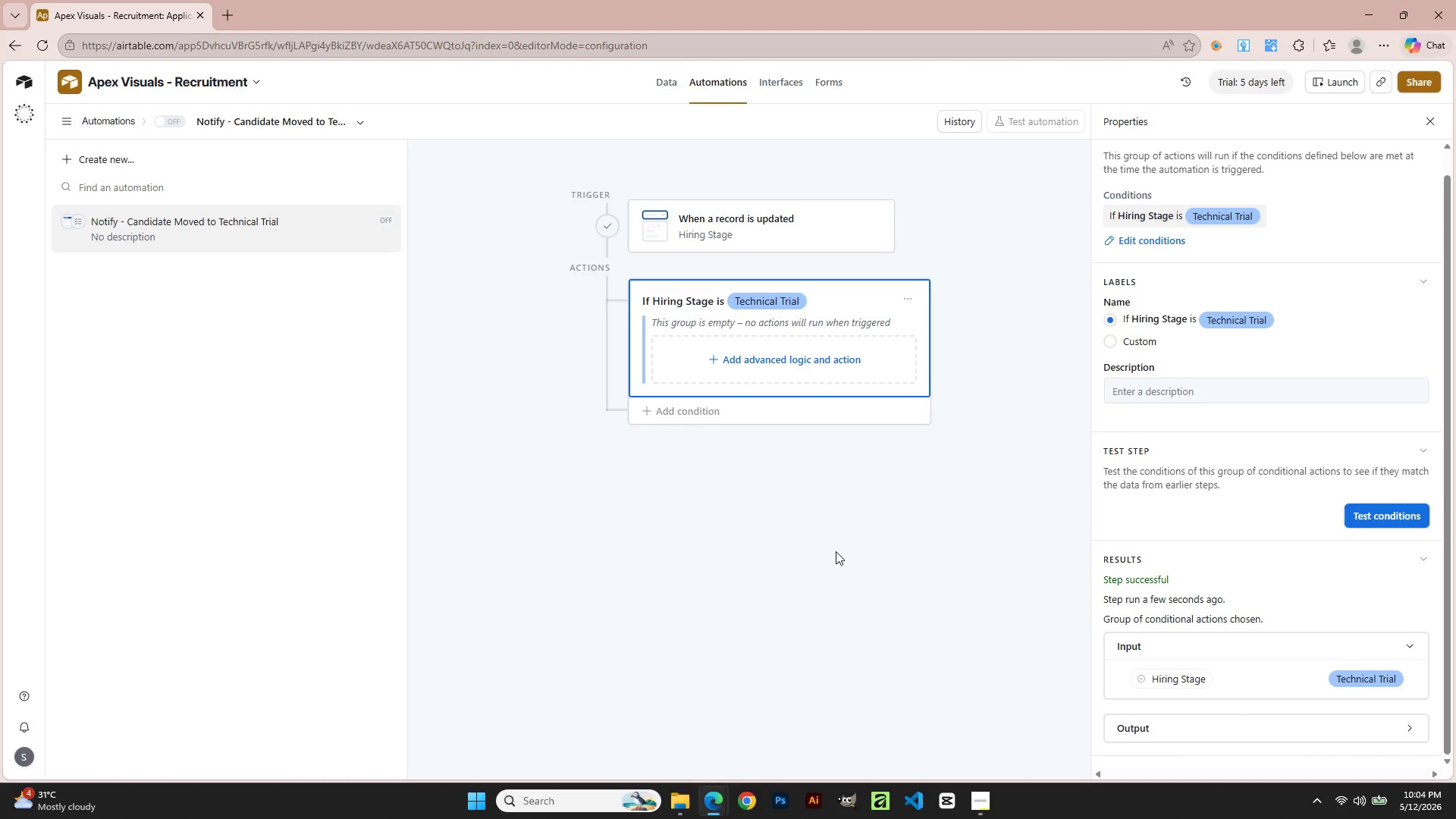 
scroll: coordinate [1213, 689], scroll_direction: down, amount: 6.0
 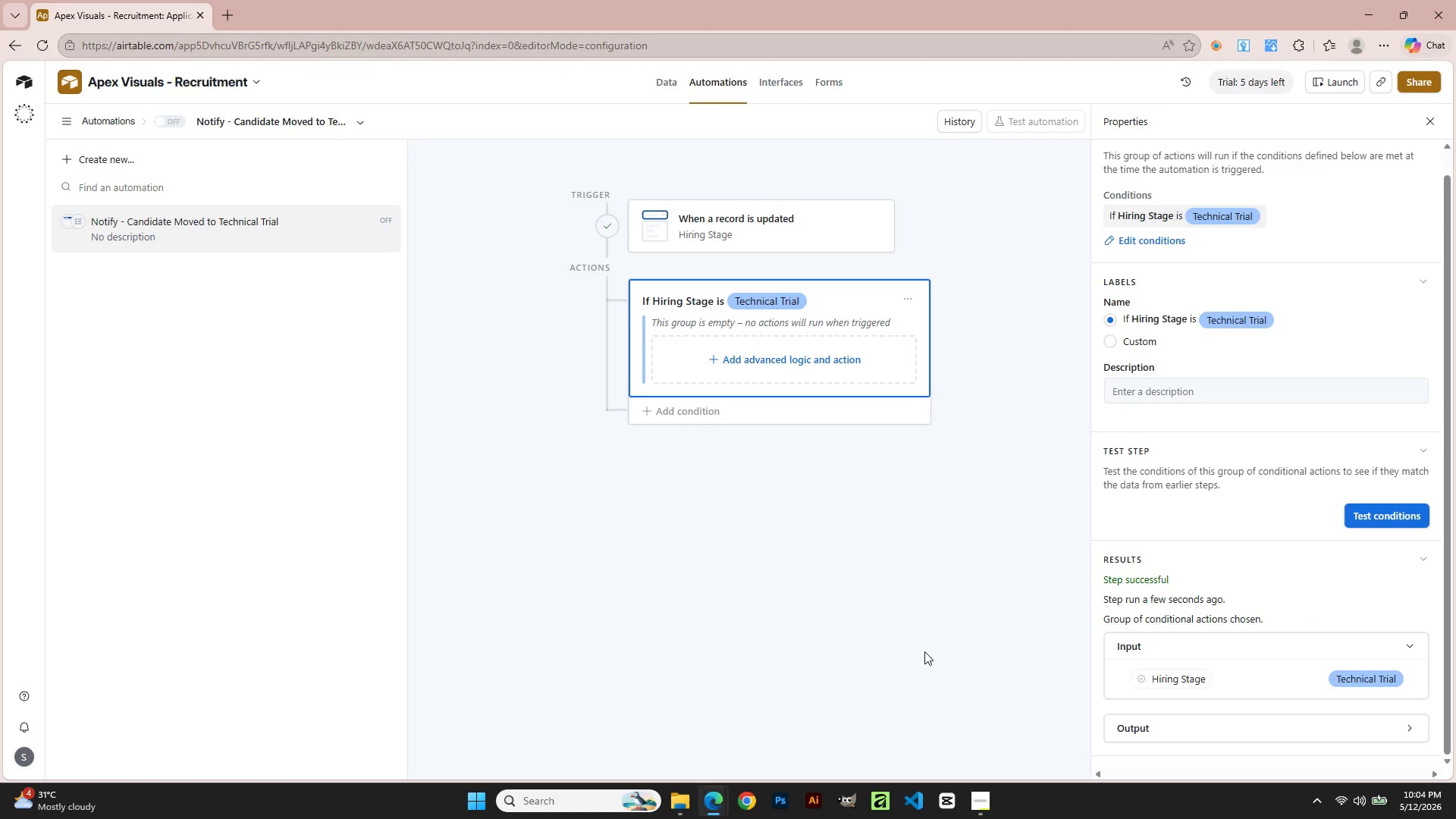 
wait(7.22)
 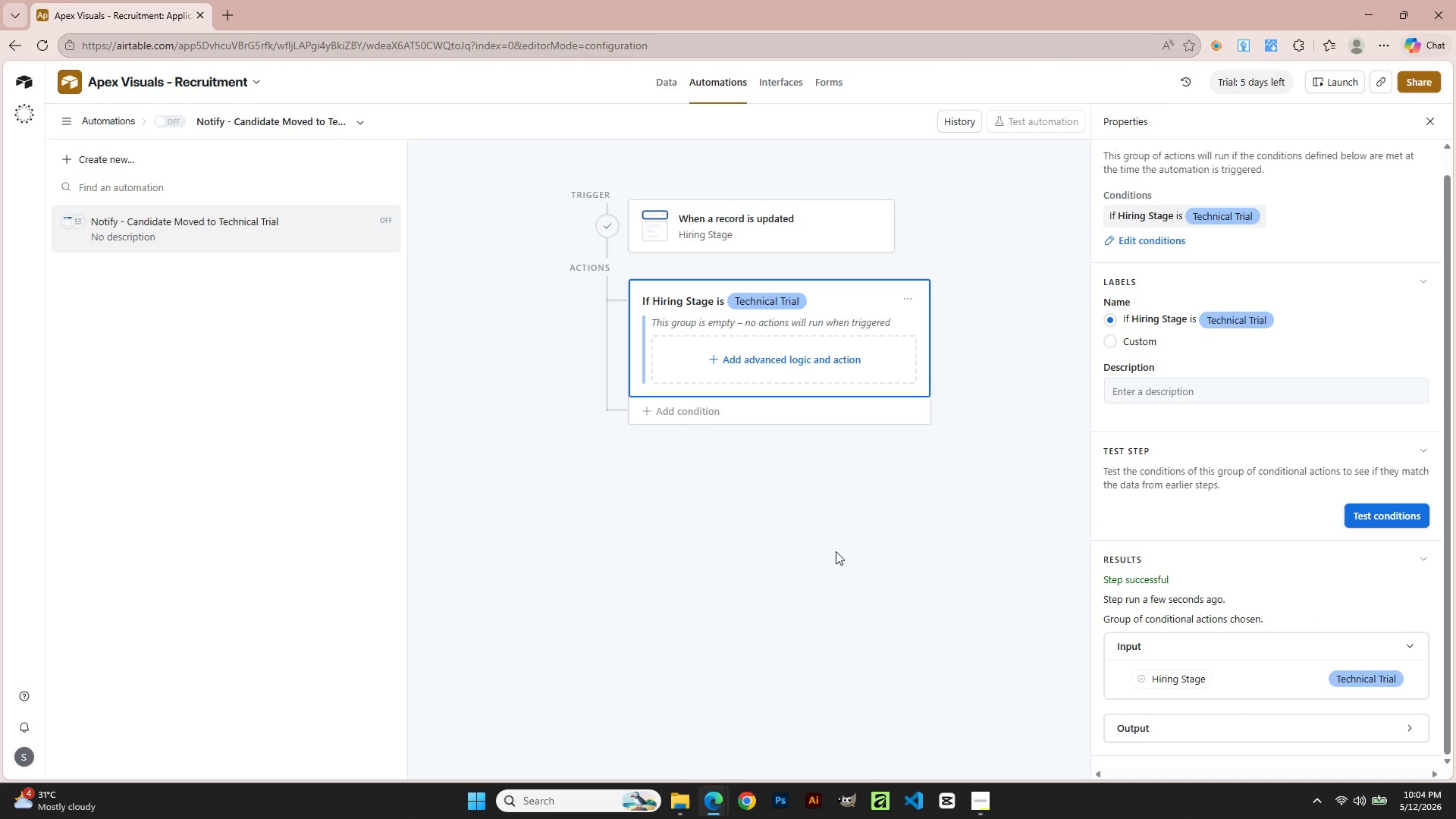 
scroll: coordinate [1438, 630], scroll_direction: down, amount: 4.0
 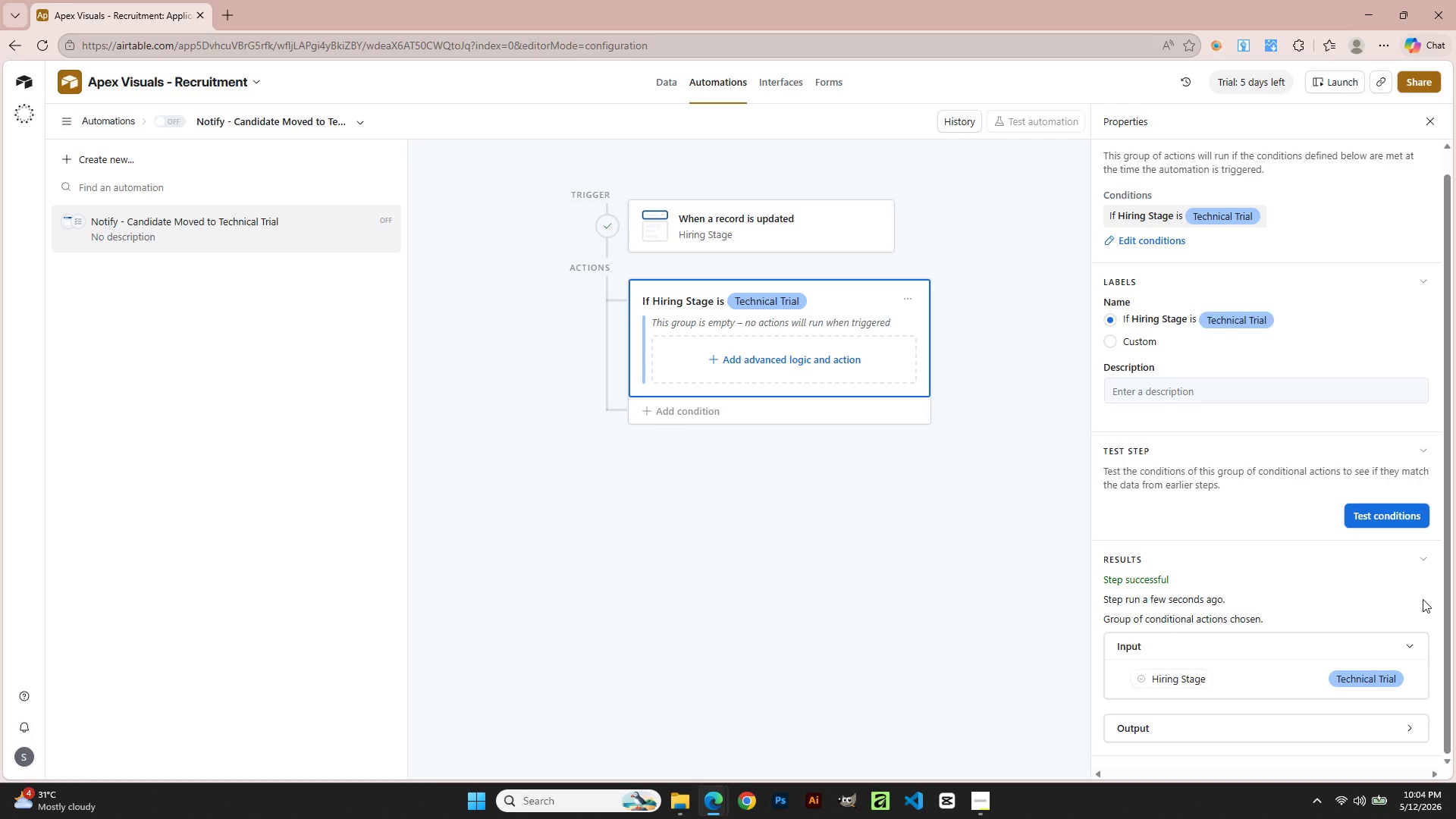 
scroll: coordinate [1423, 599], scroll_direction: up, amount: 1.0
 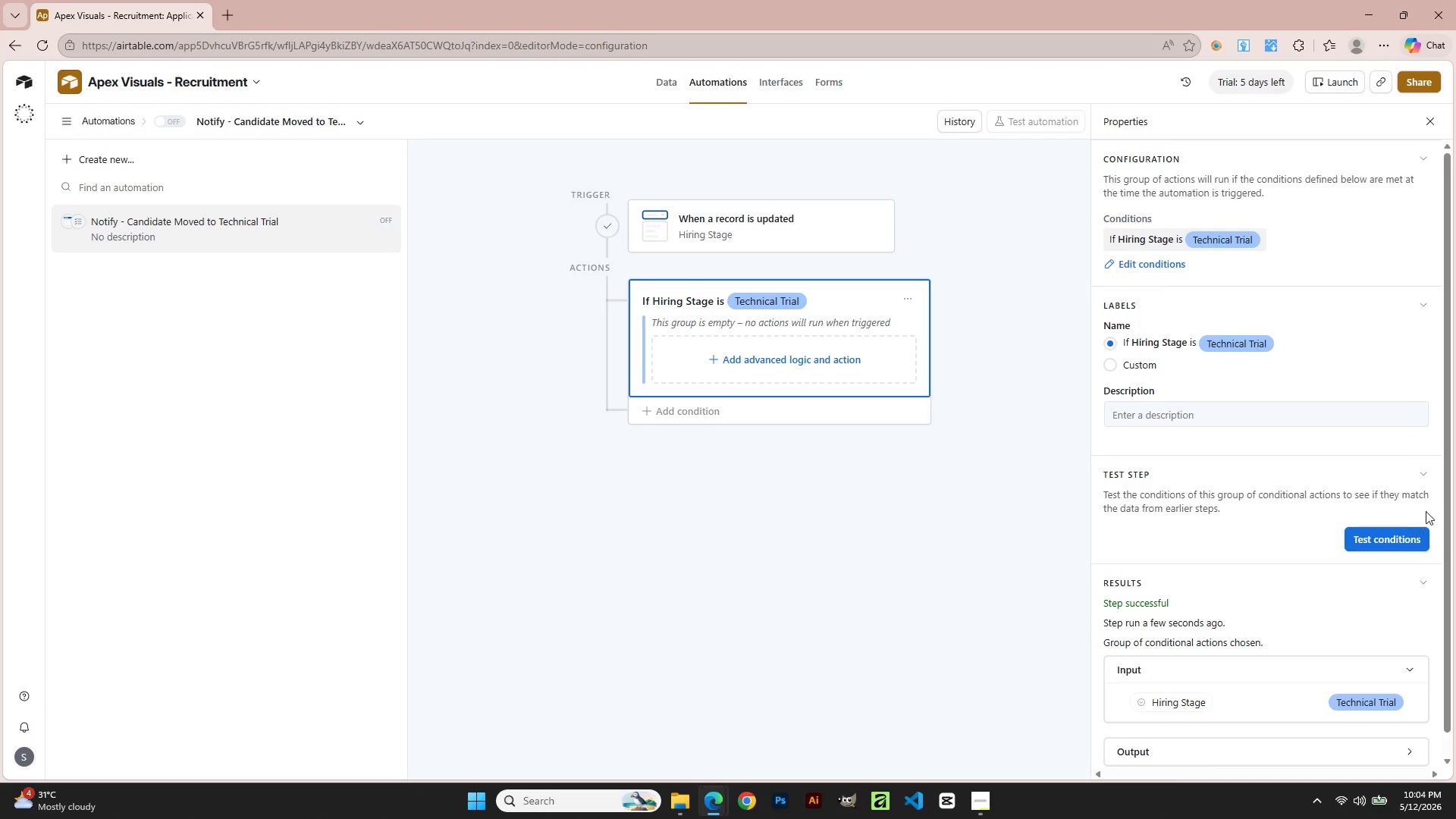 
left_click([1423, 463])
 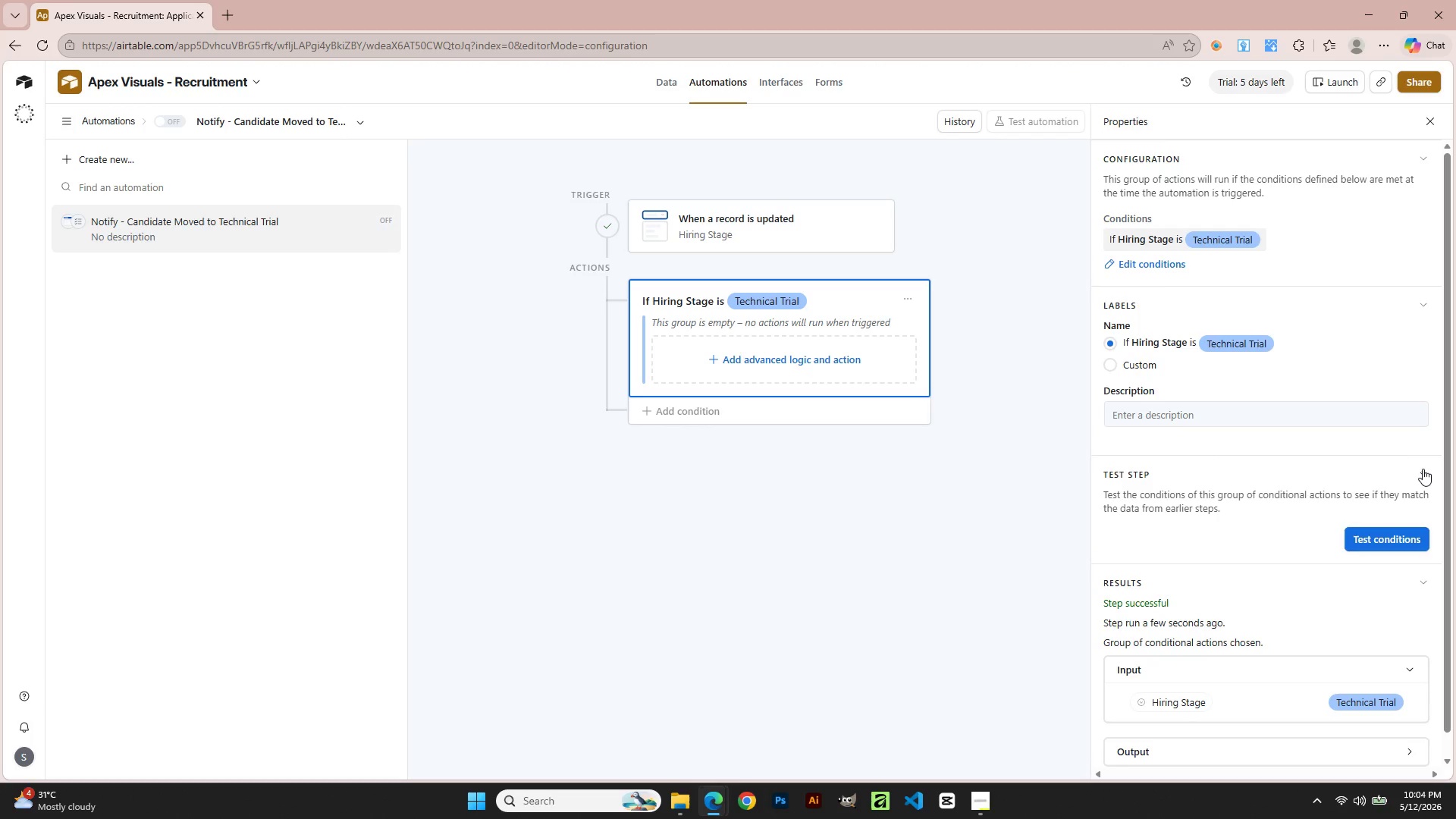 
left_click([1423, 469])
 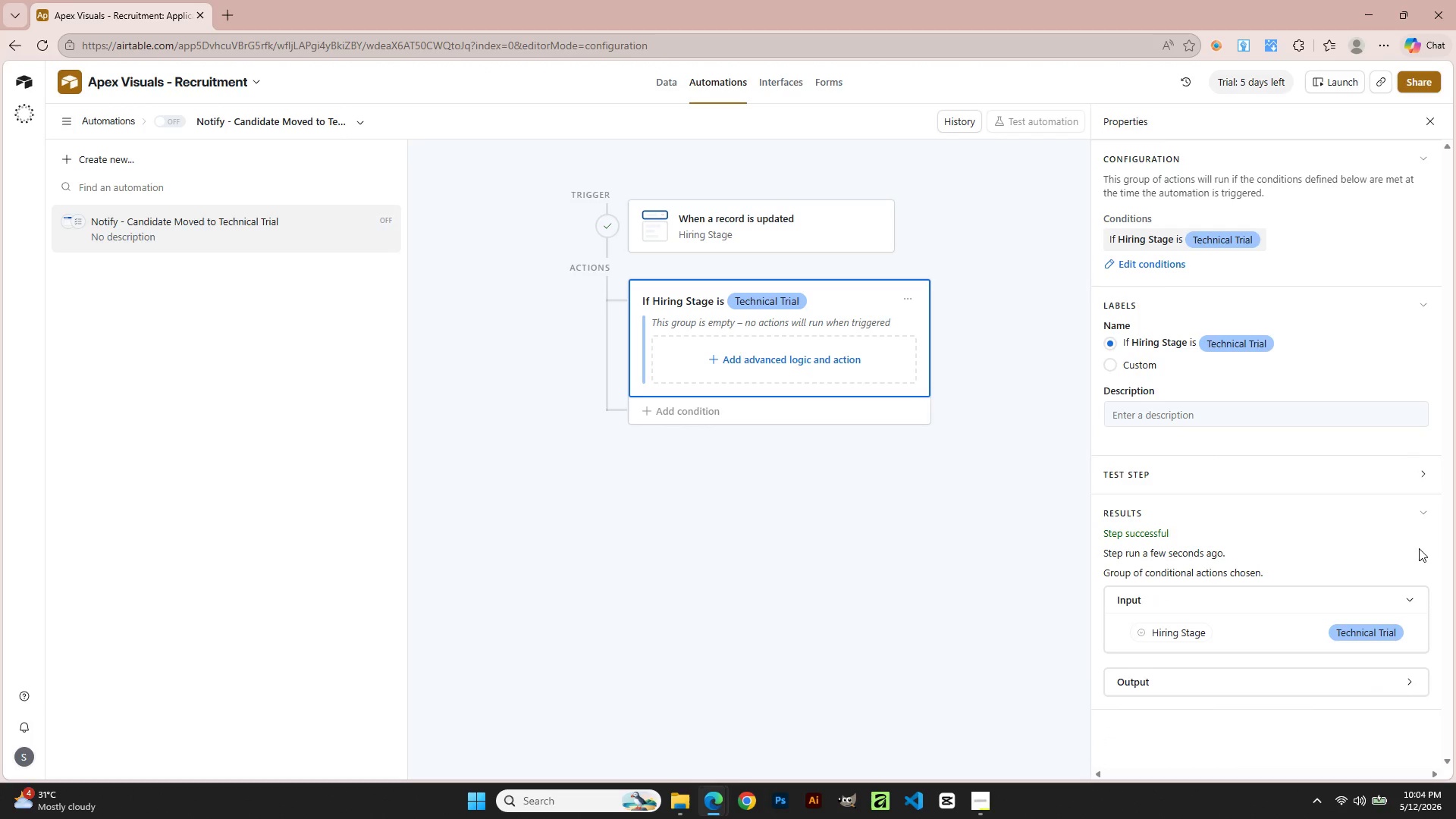 
scroll: coordinate [1355, 717], scroll_direction: down, amount: 7.0
 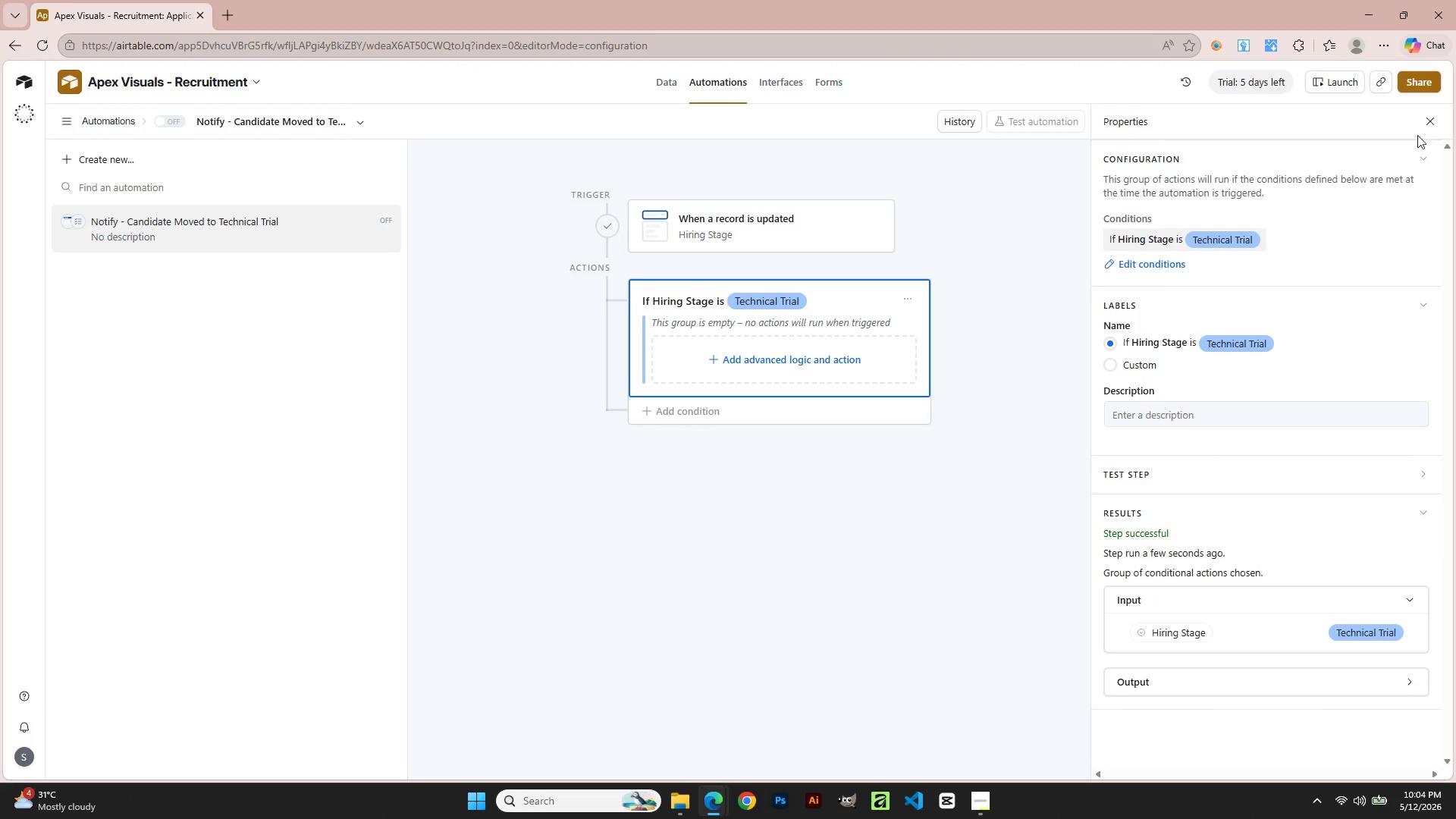 
left_click([1088, 255])
 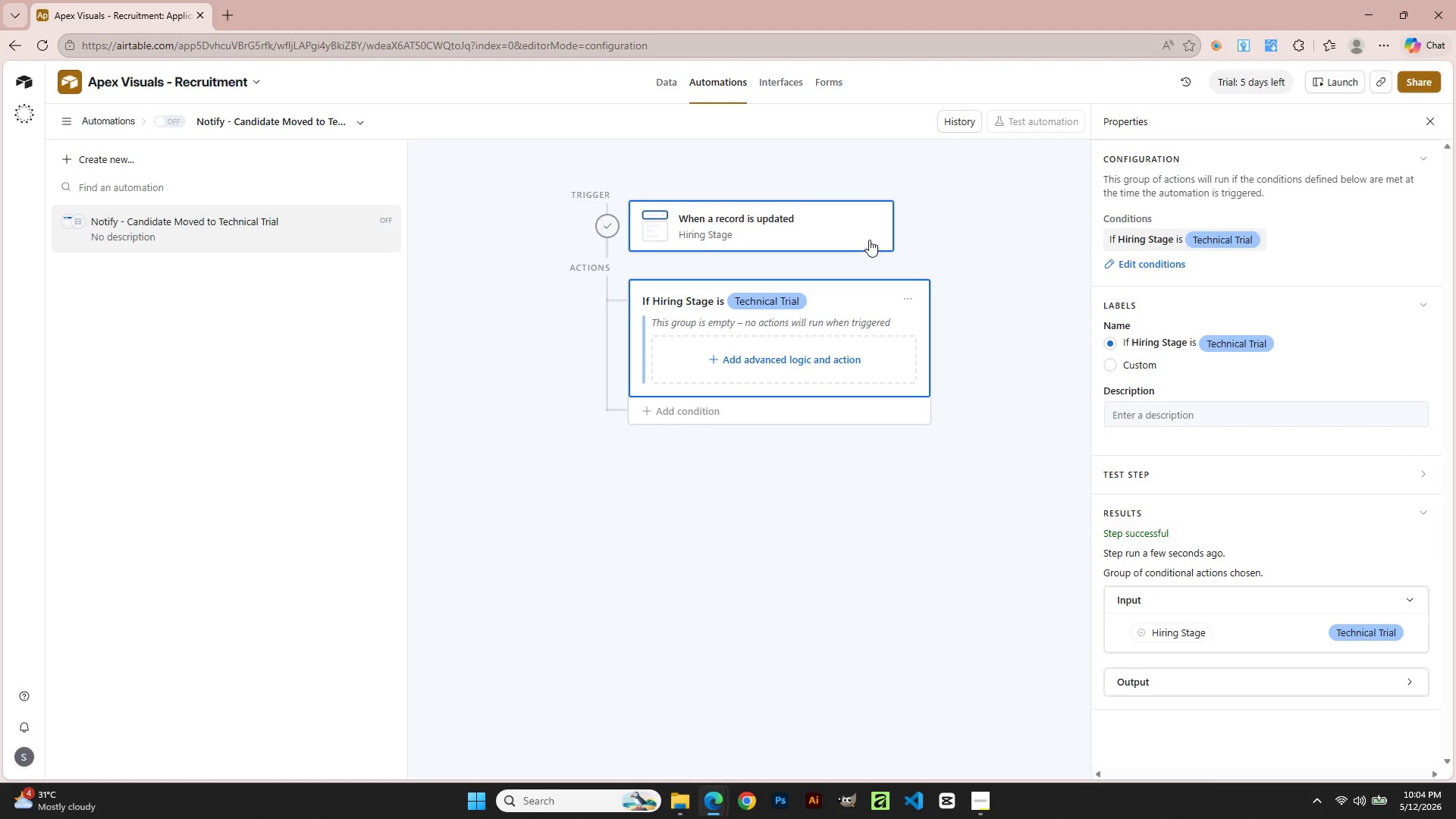 
left_click([869, 240])
 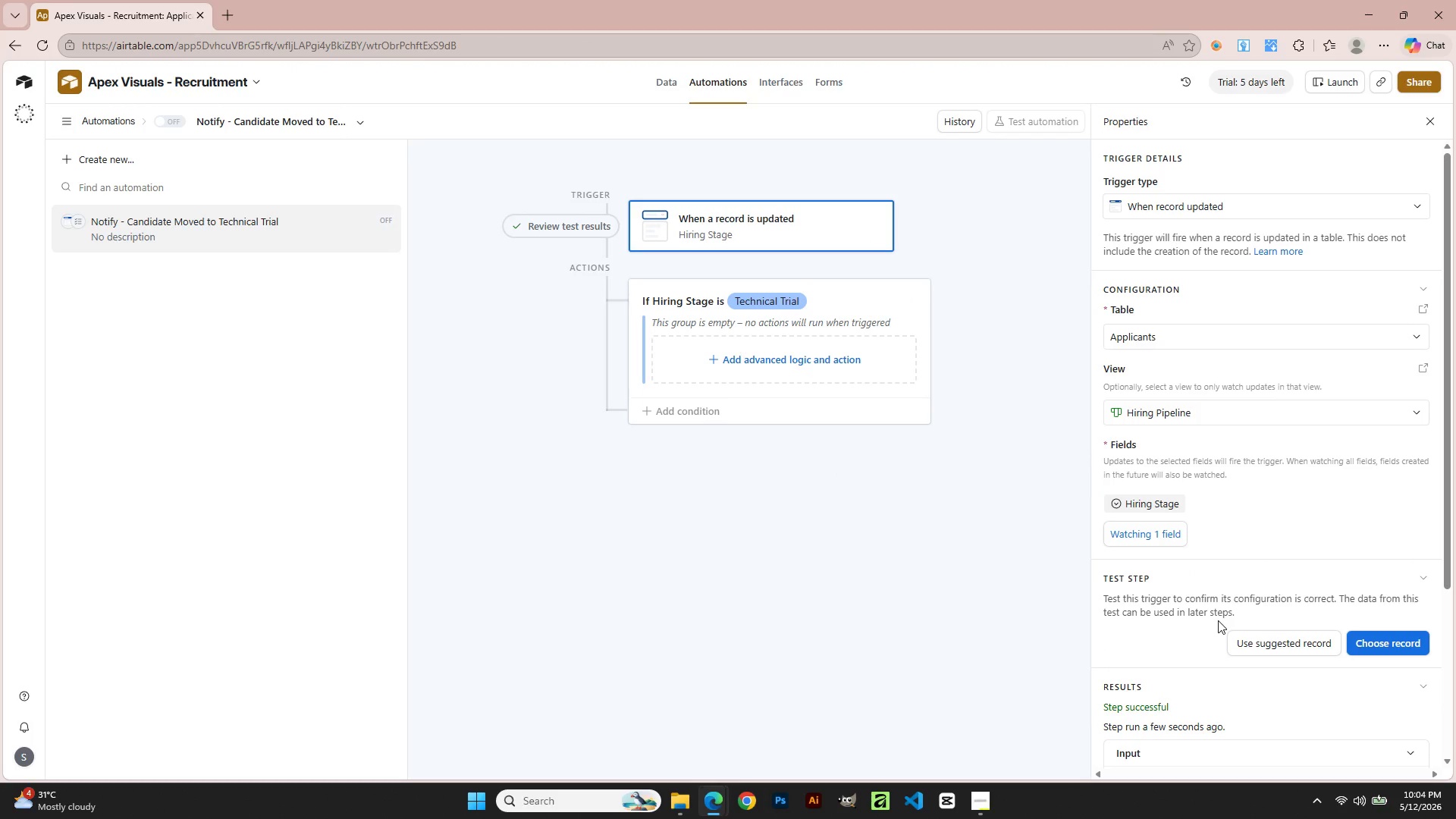 
left_click([865, 384])
 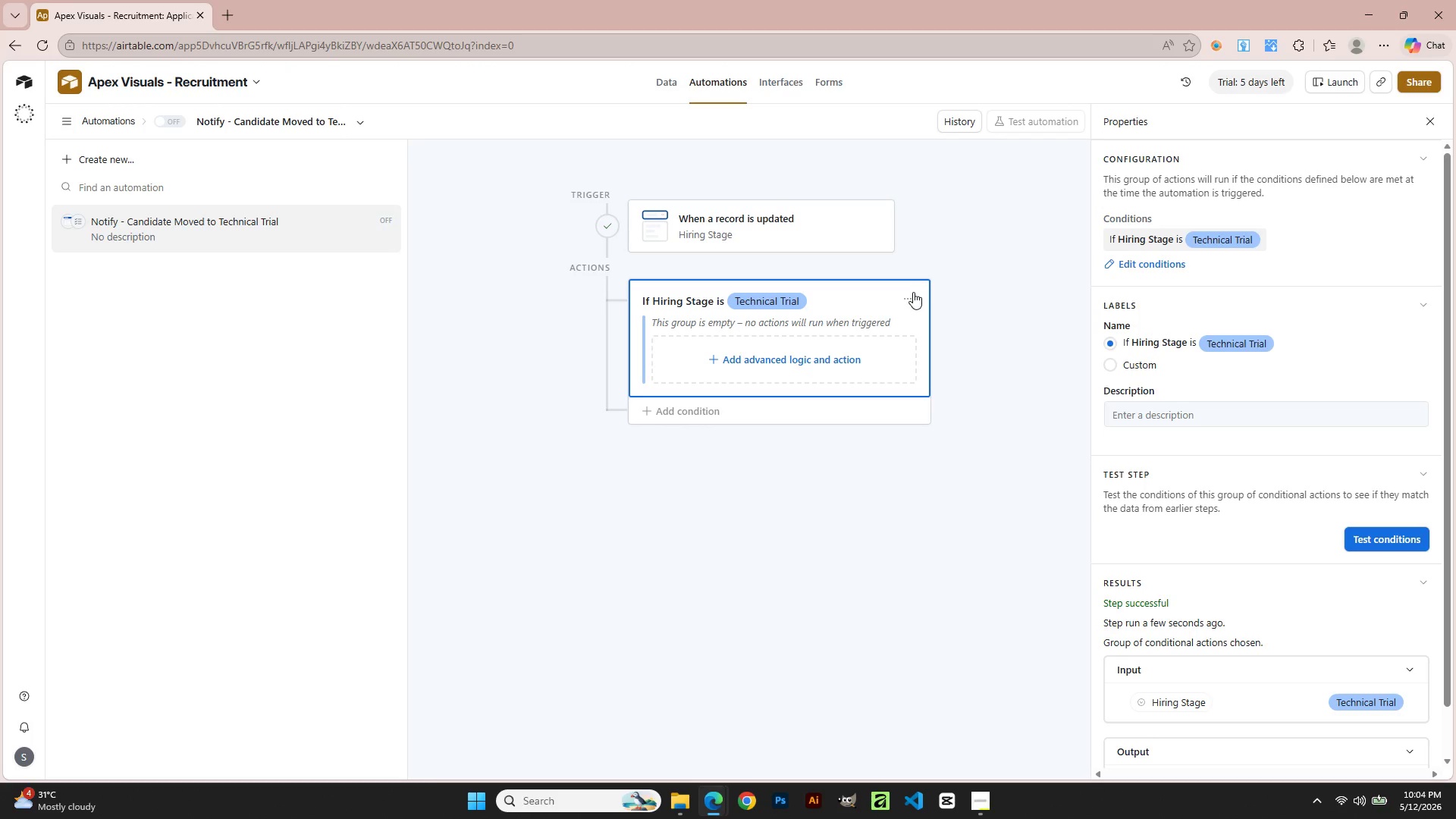 
double_click([908, 300])
 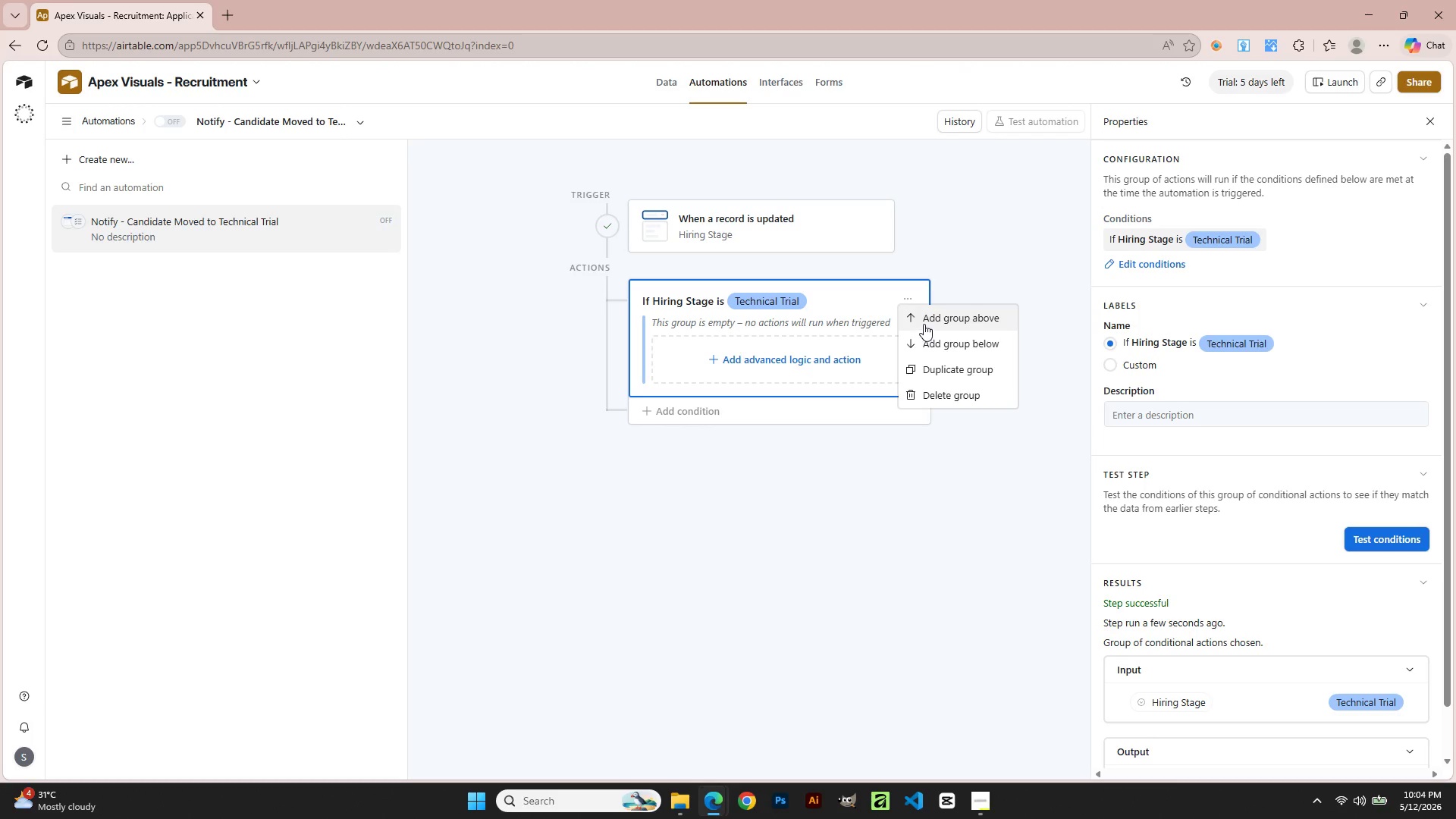 
left_click([934, 340])
 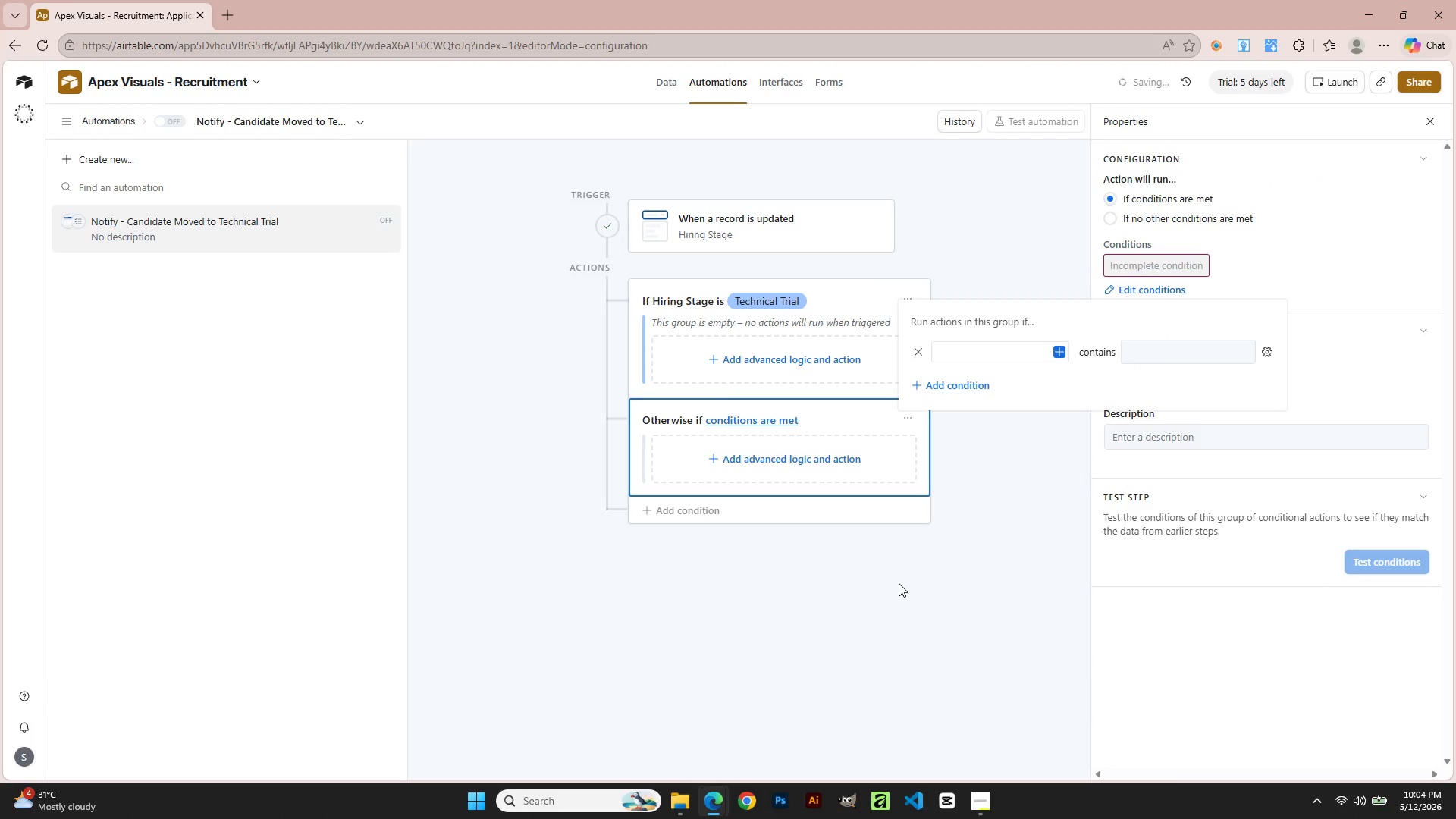 
left_click([899, 584])
 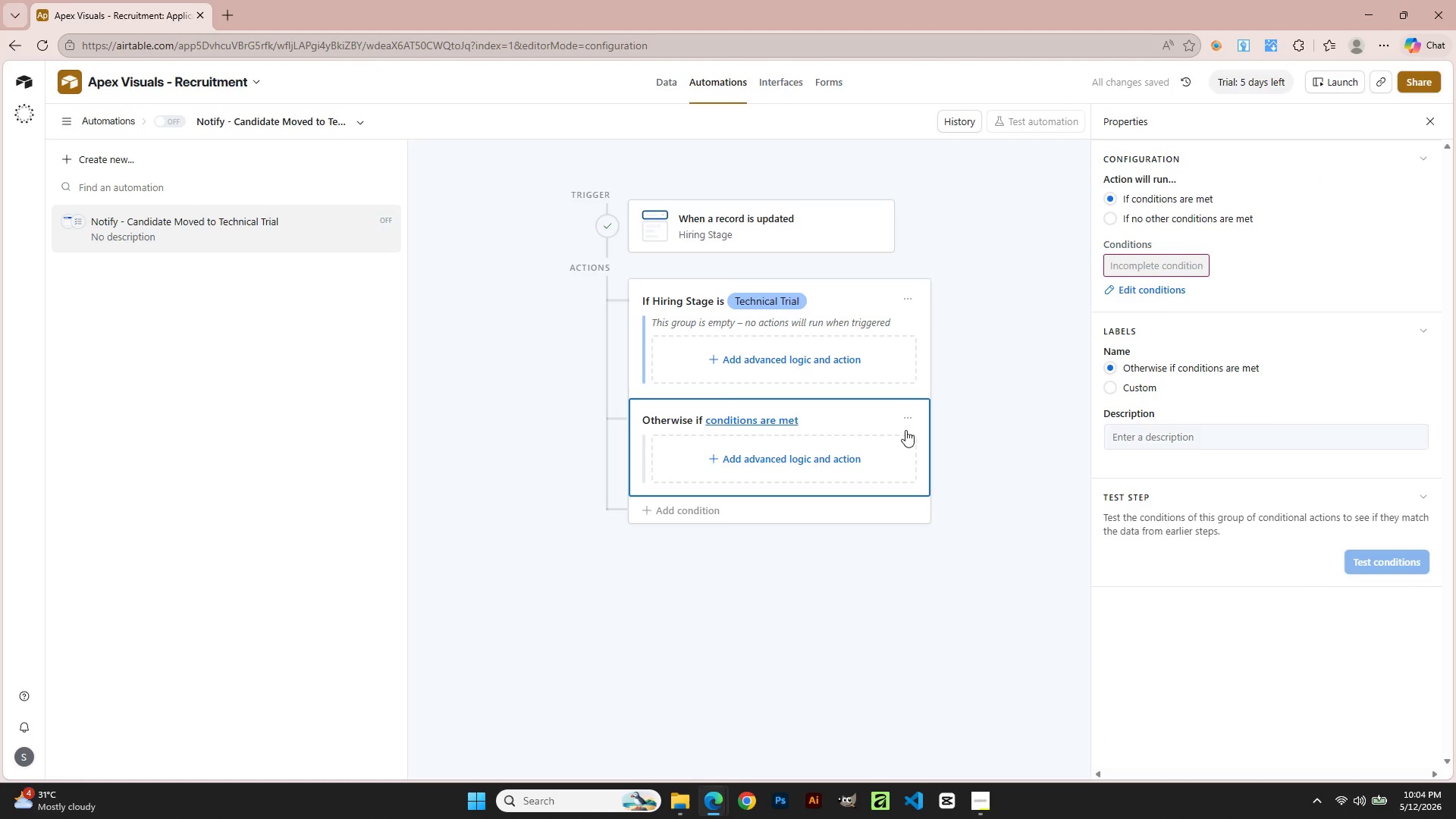 
left_click([905, 420])
 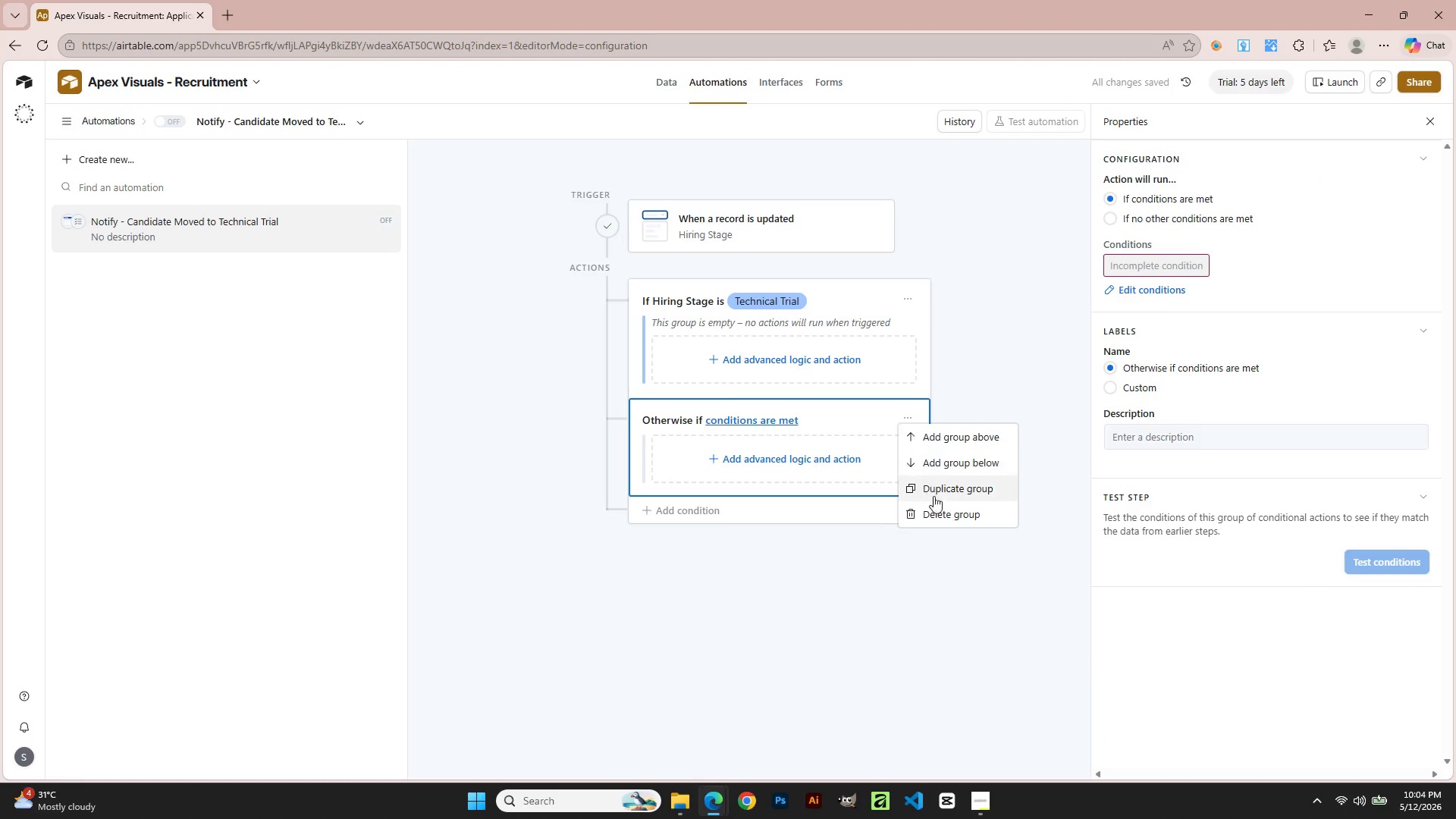 
left_click([938, 510])
 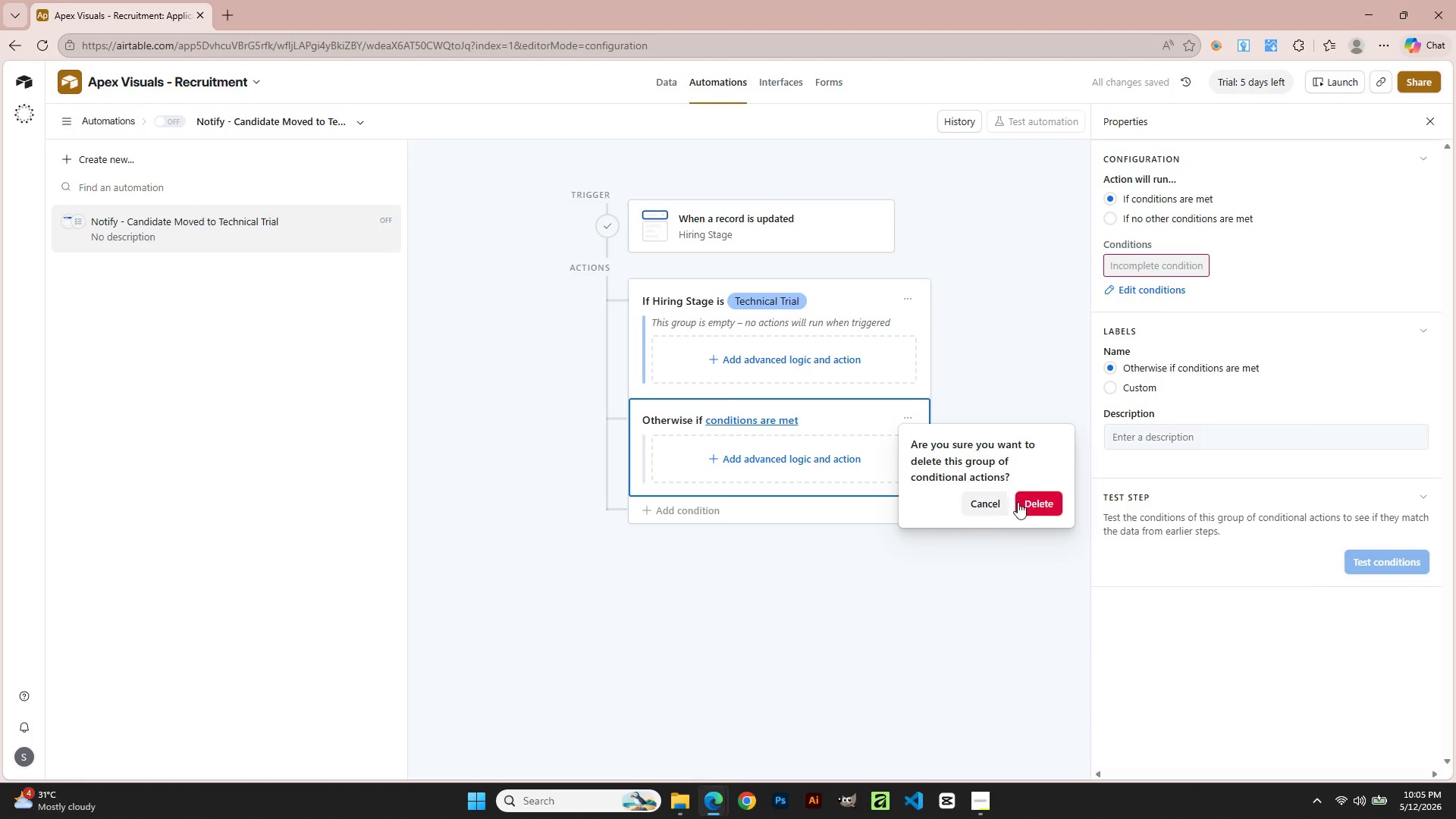 
left_click([1040, 500])
 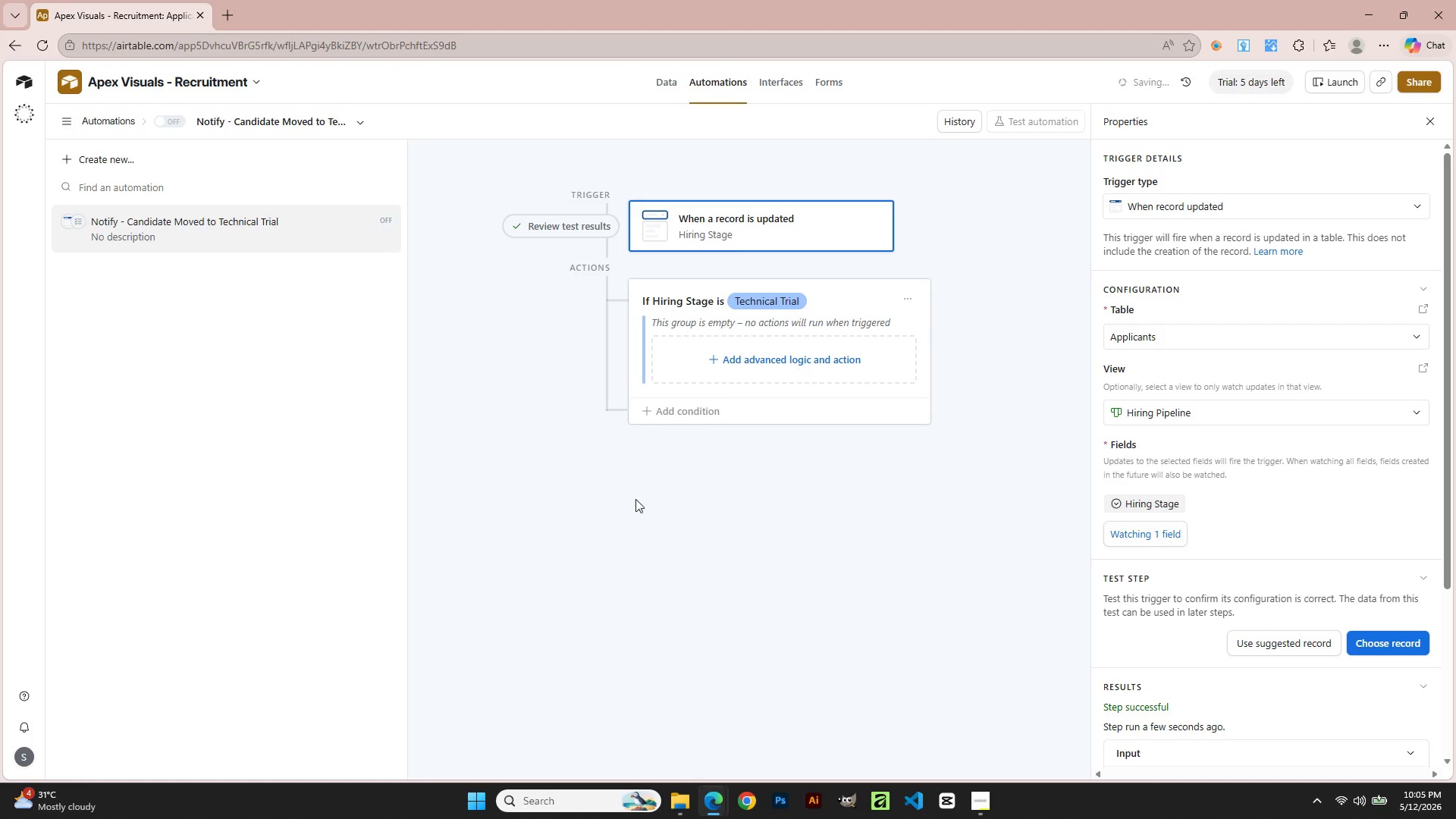 
double_click([563, 499])
 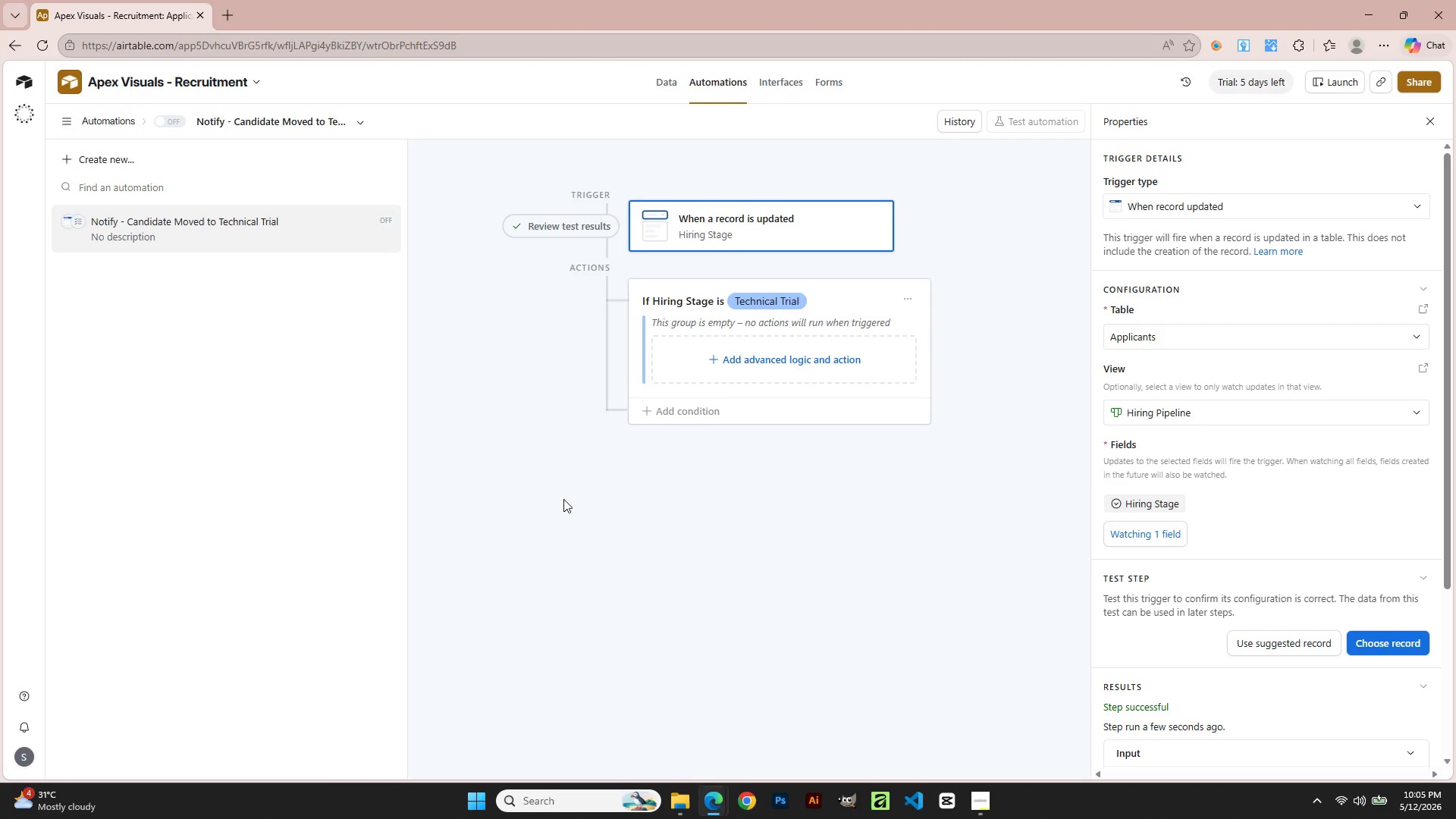 
wait(17.25)
 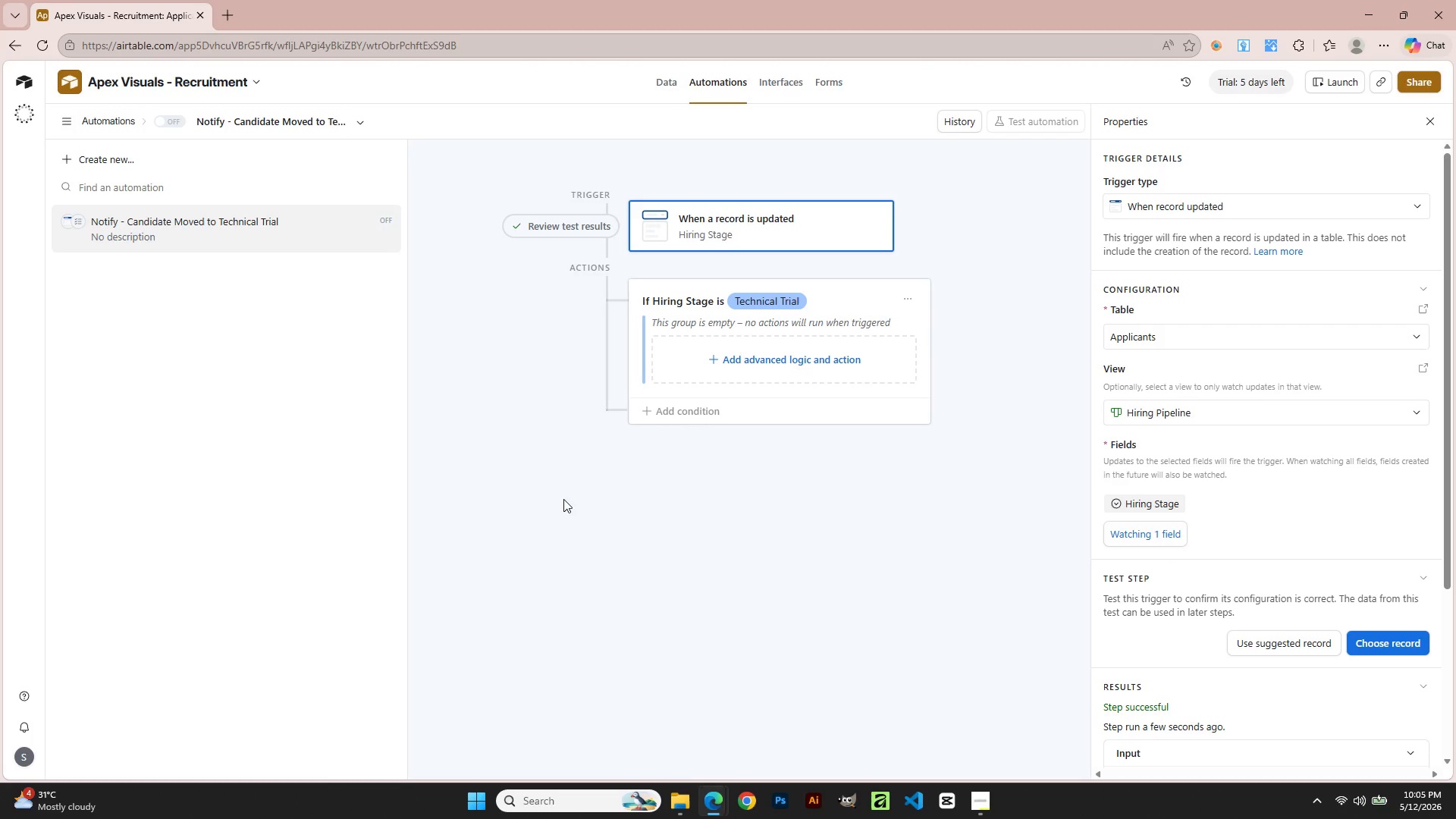 
left_click([781, 231])
 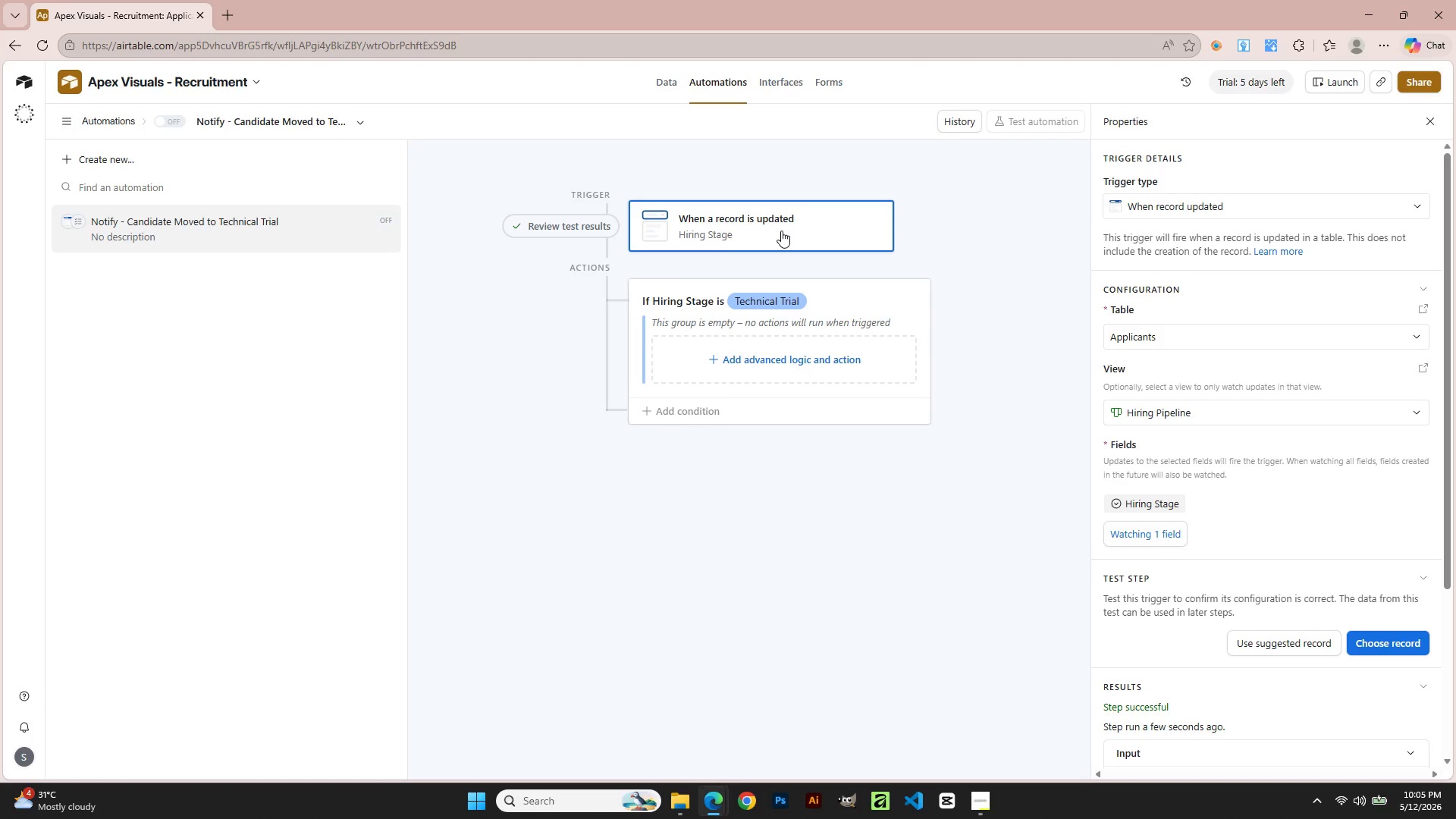 
right_click([781, 231])
 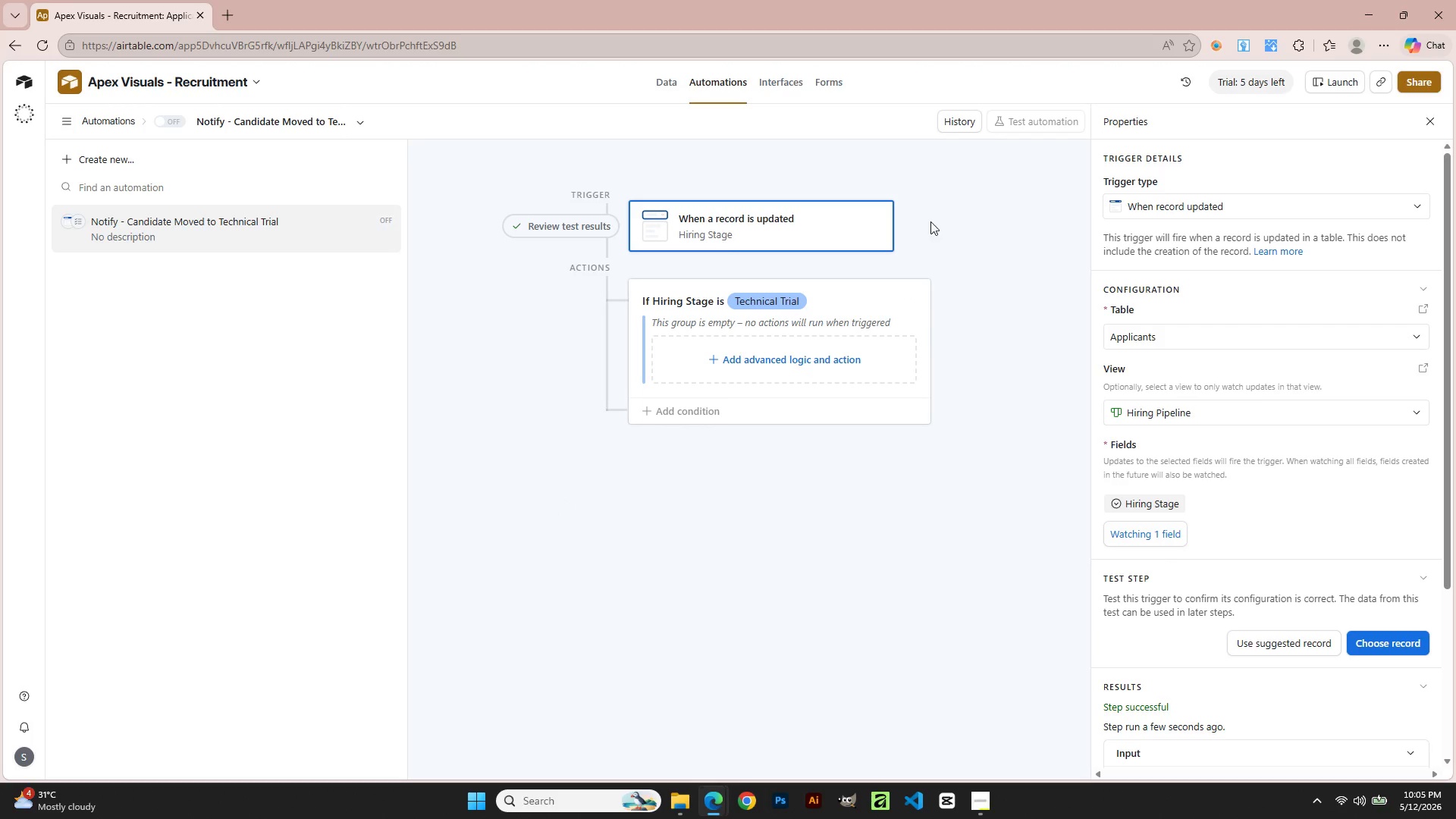 
left_click([1006, 258])
 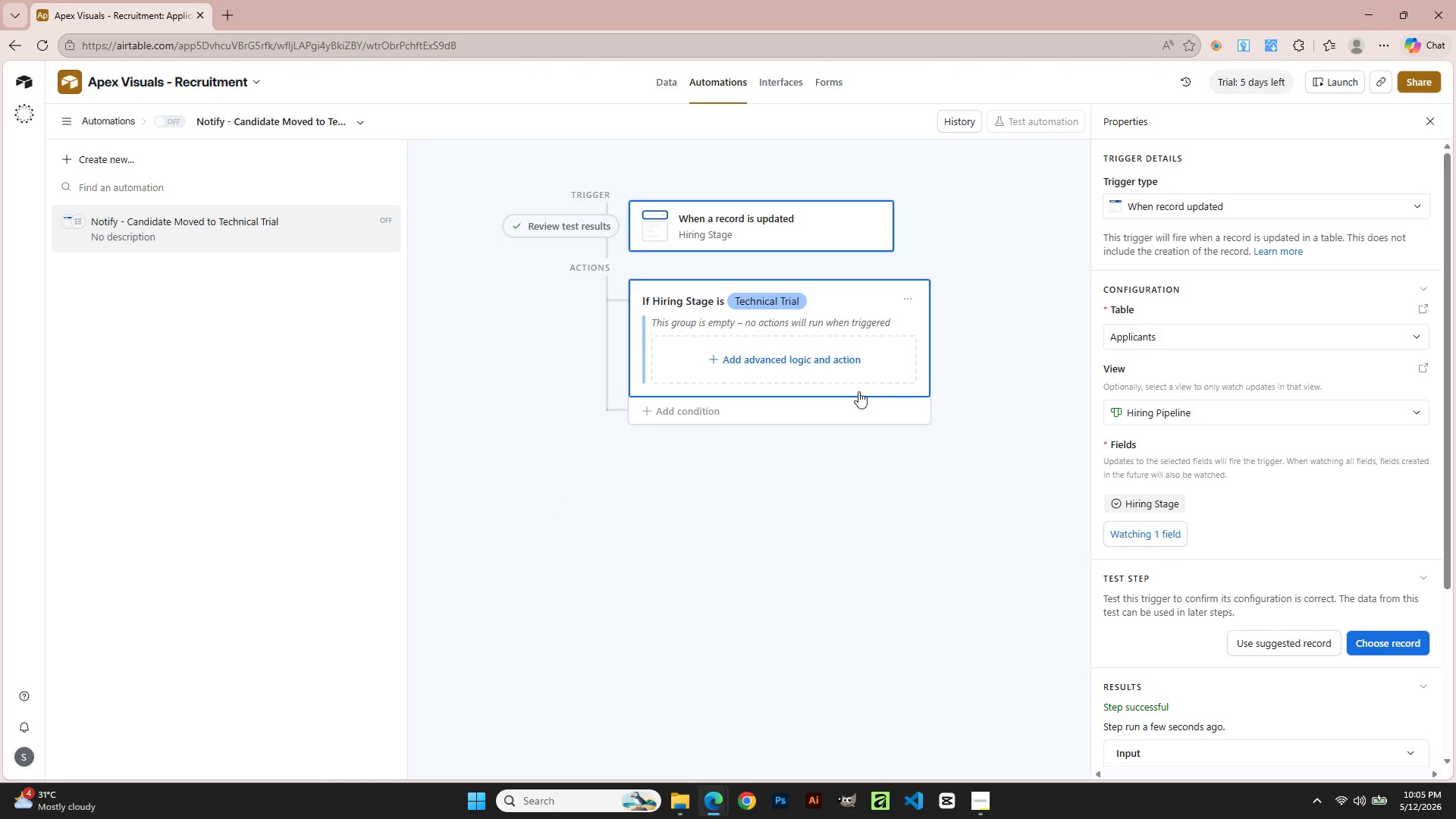 
double_click([858, 391])
 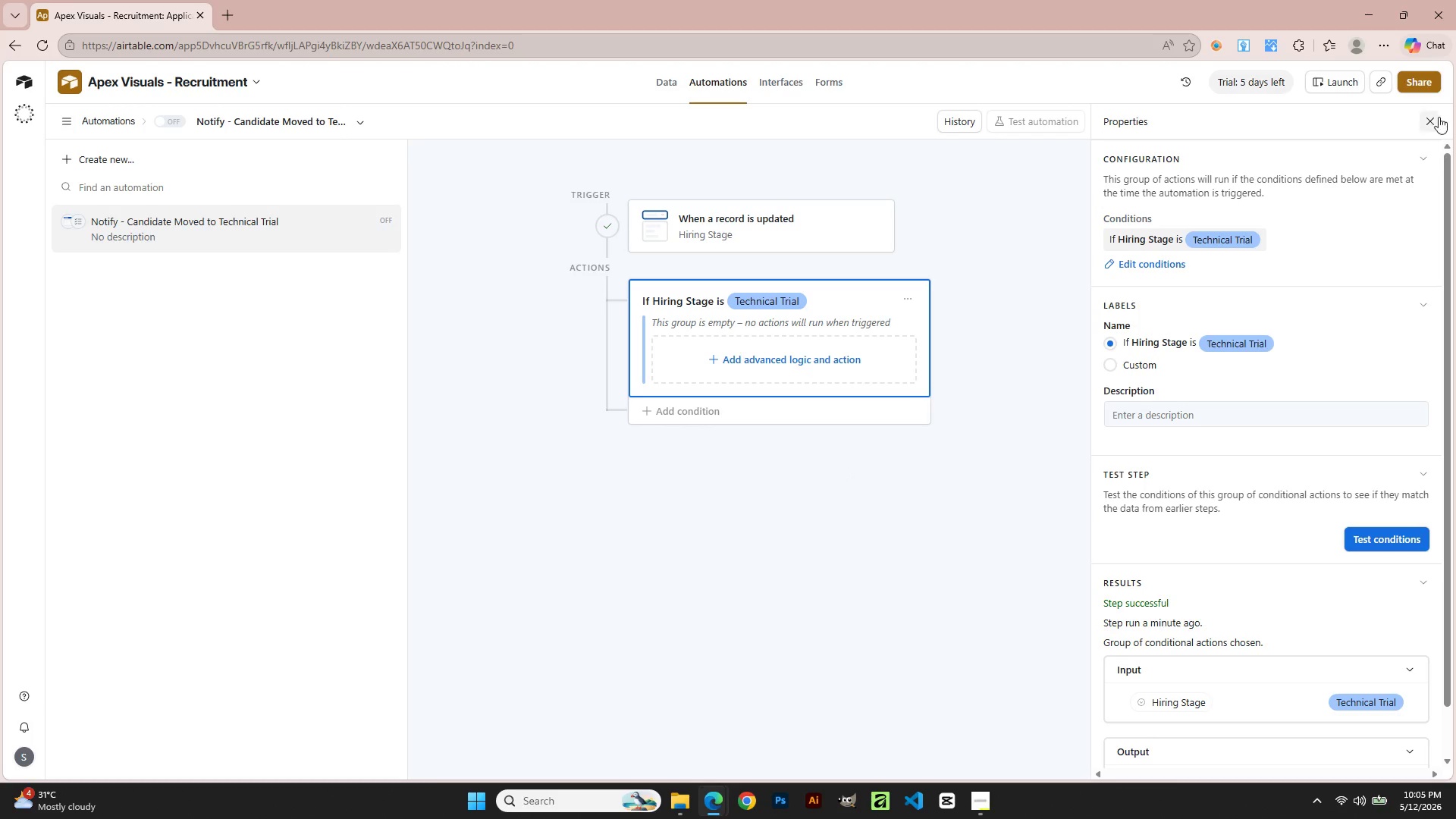 
left_click([1429, 118])
 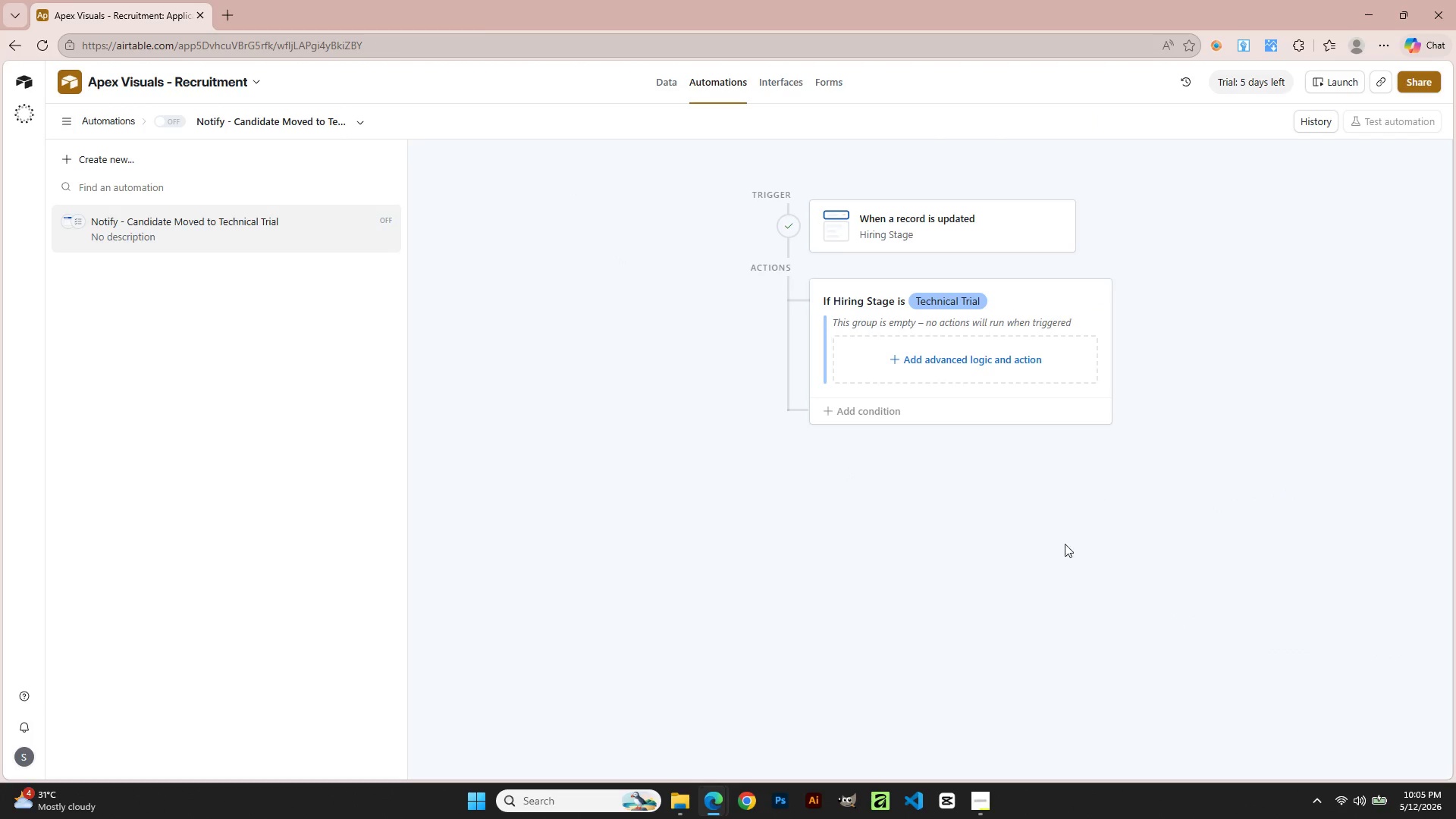 
left_click([1051, 576])
 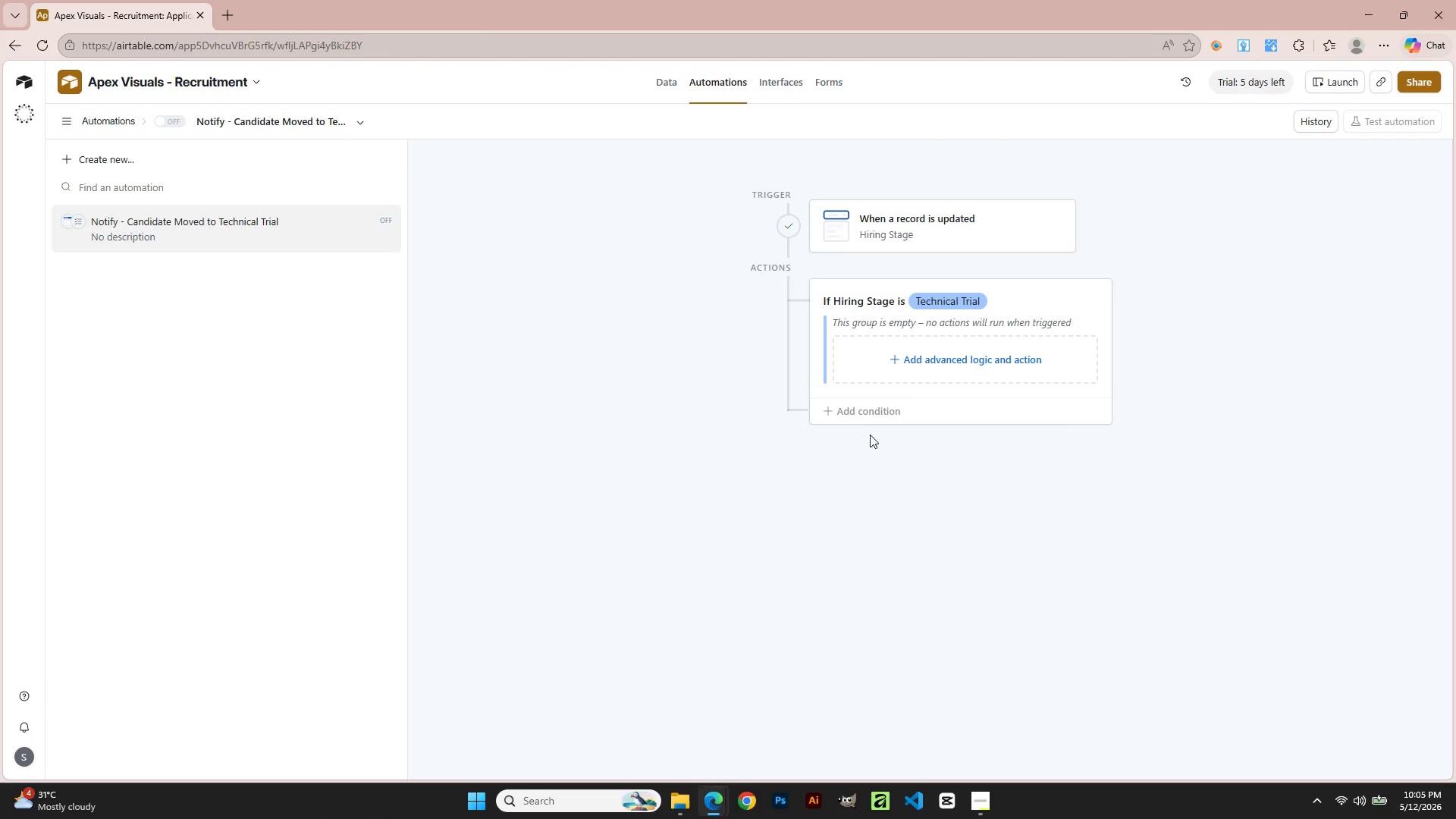 
left_click([870, 416])
 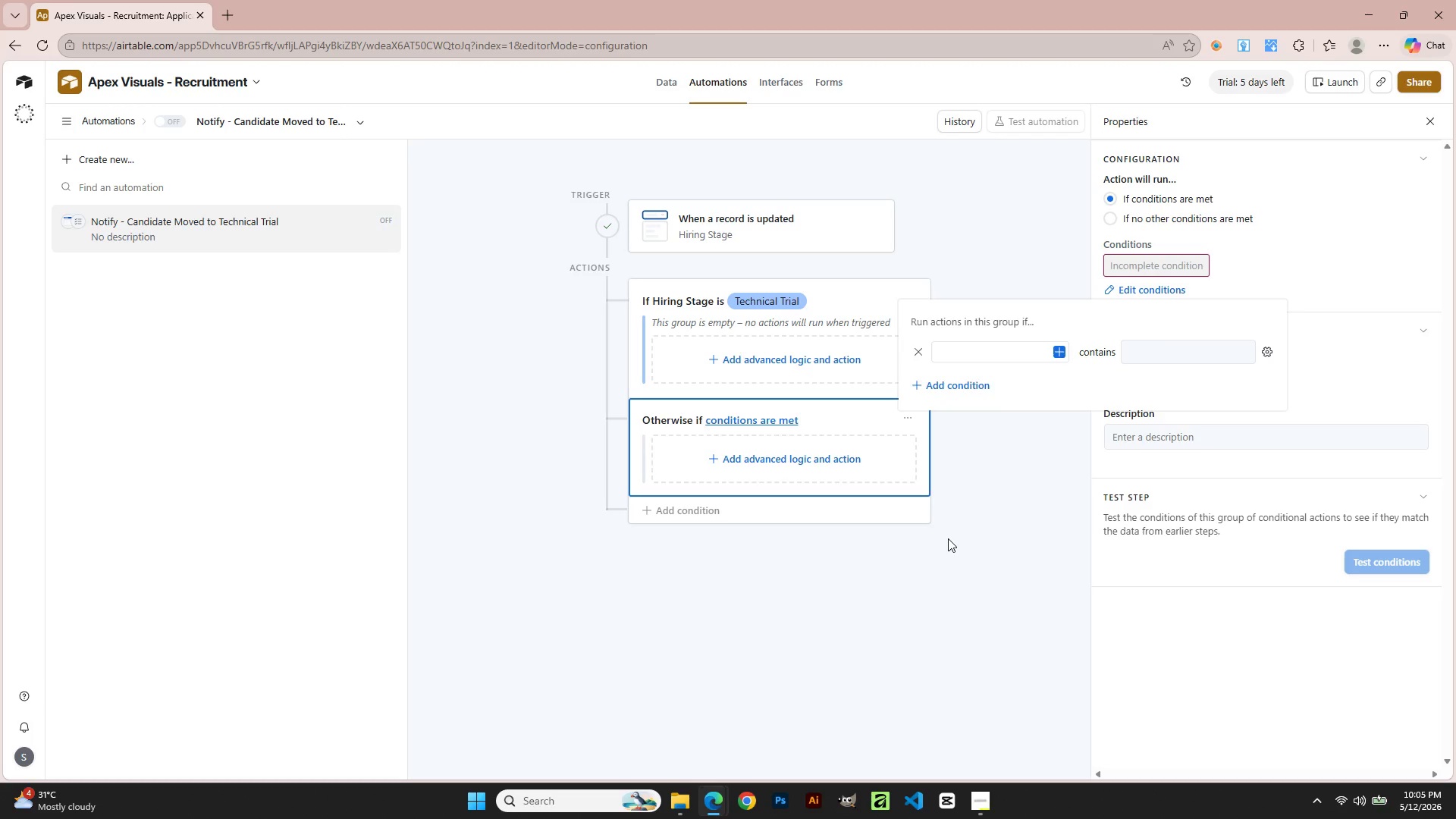 
wait(17.78)
 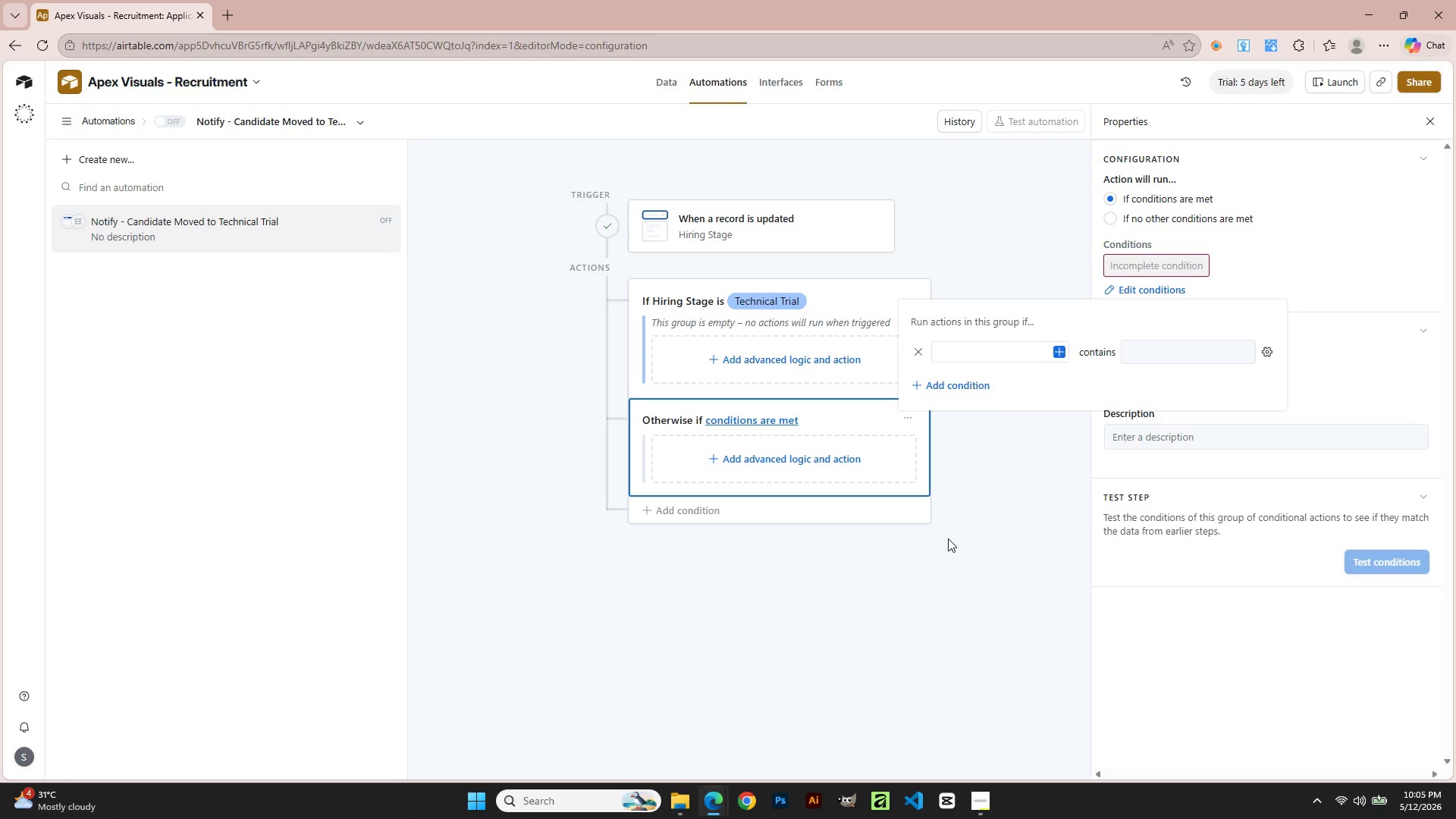 
left_click([825, 464])
 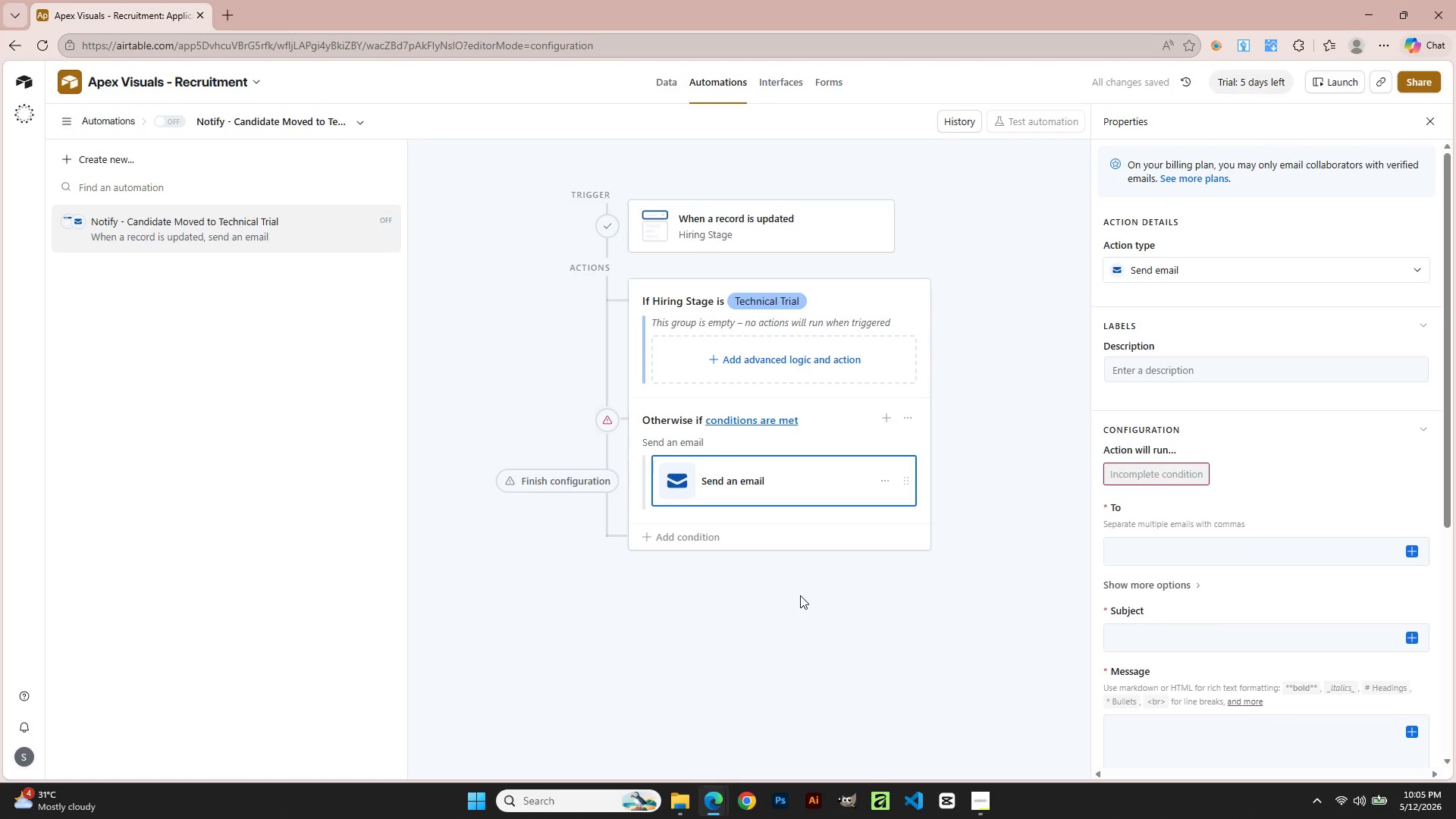 
wait(10.39)
 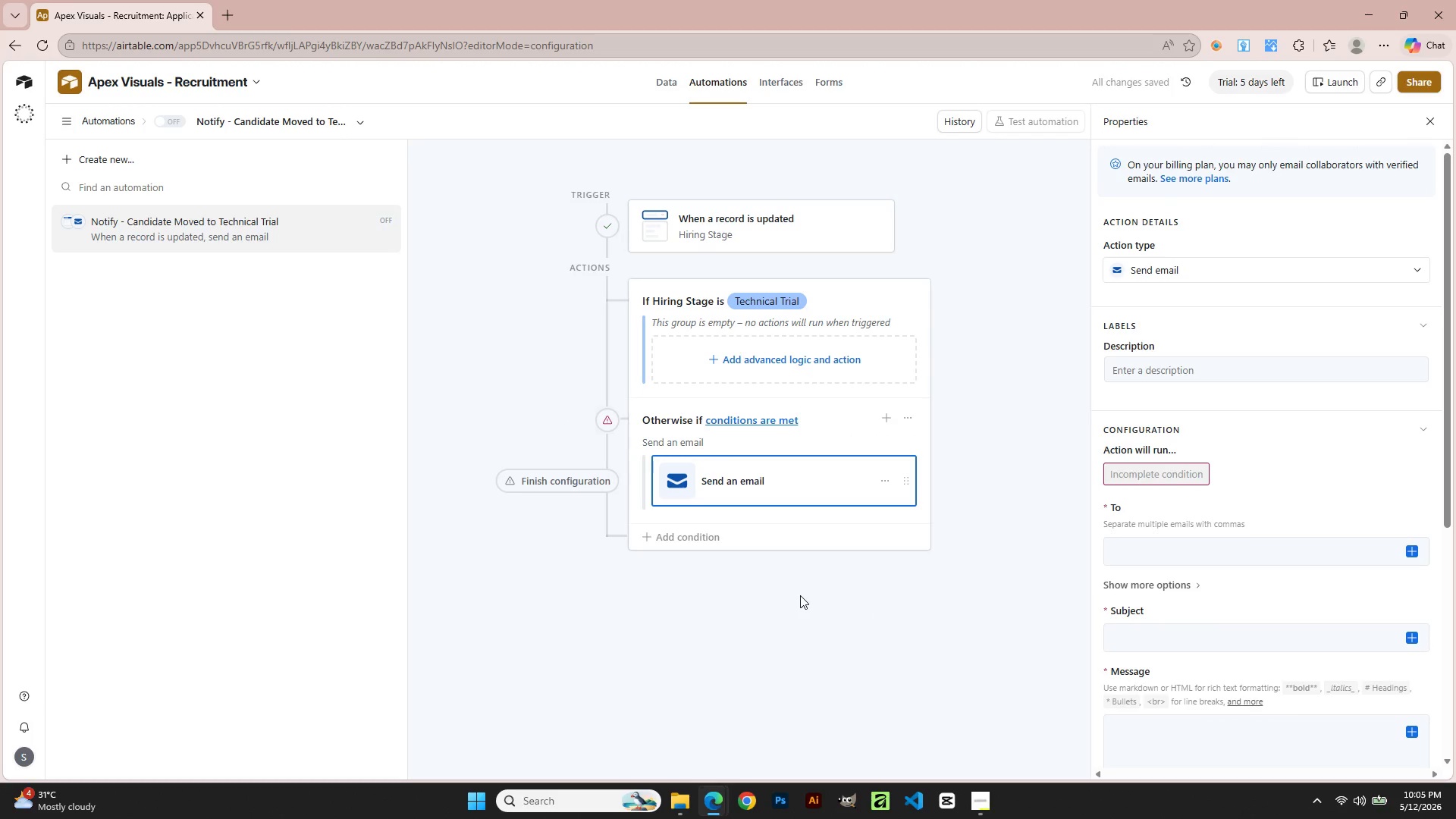 
left_click([610, 419])
 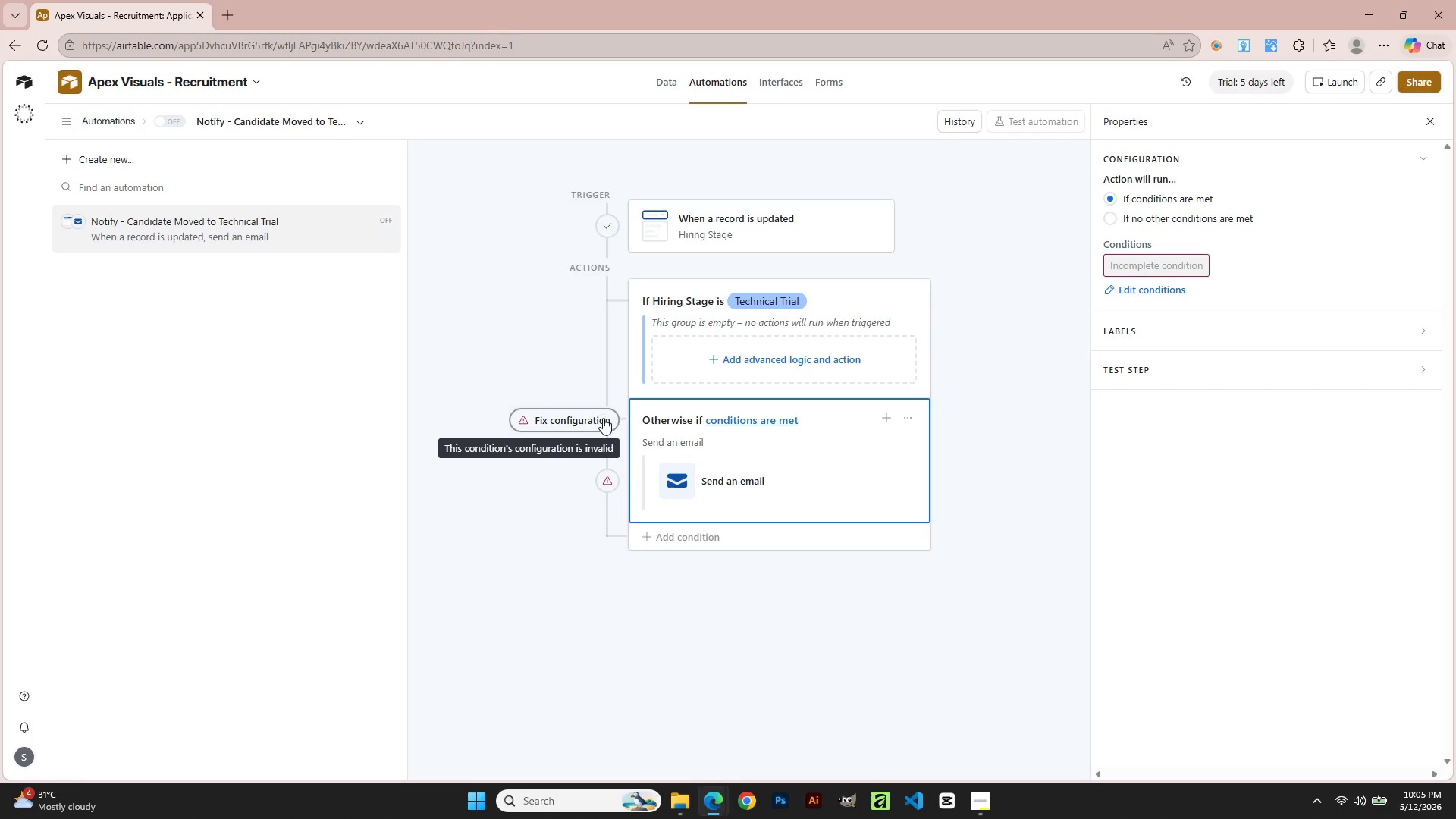 
left_click([600, 416])
 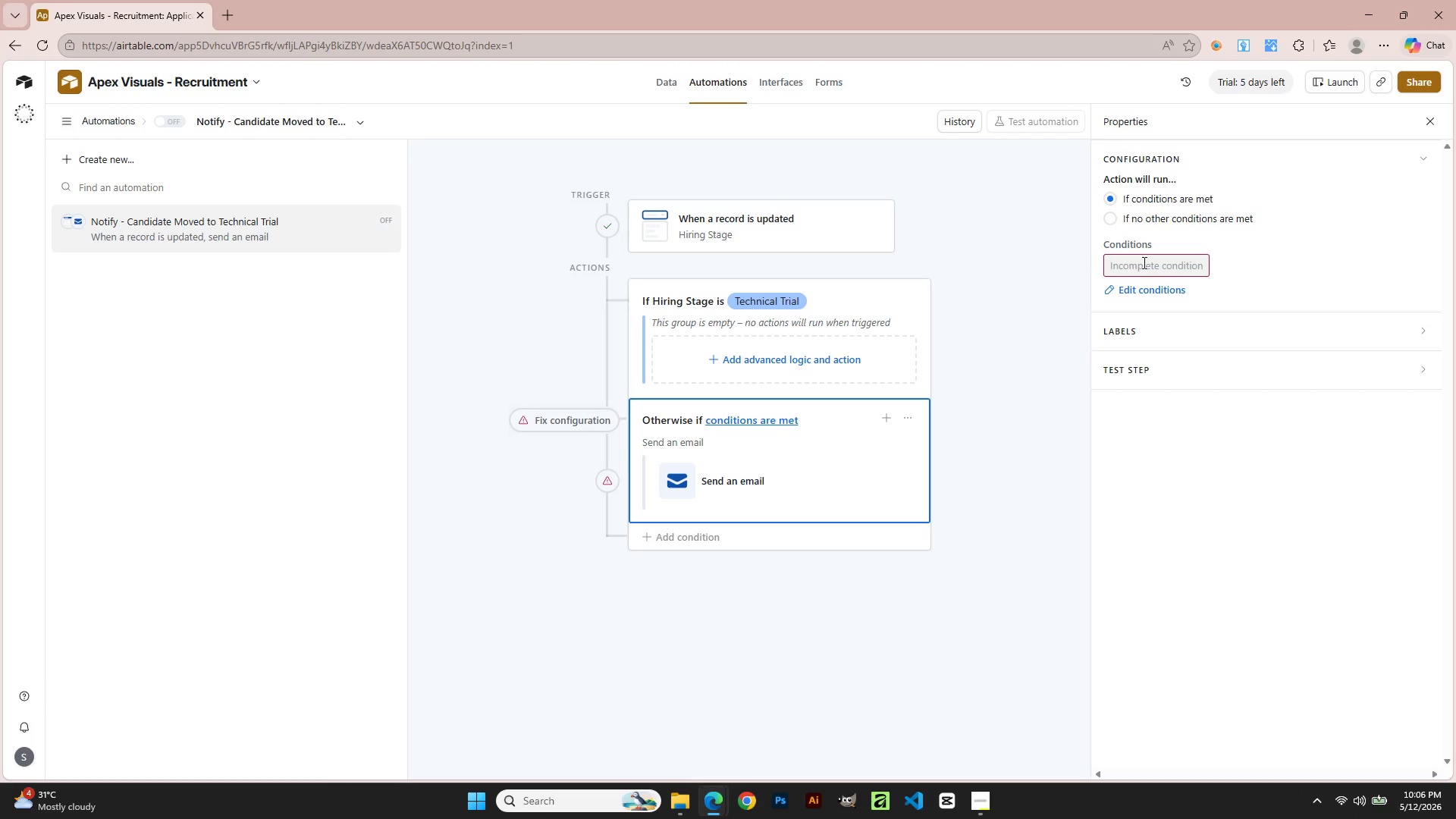 
wait(11.28)
 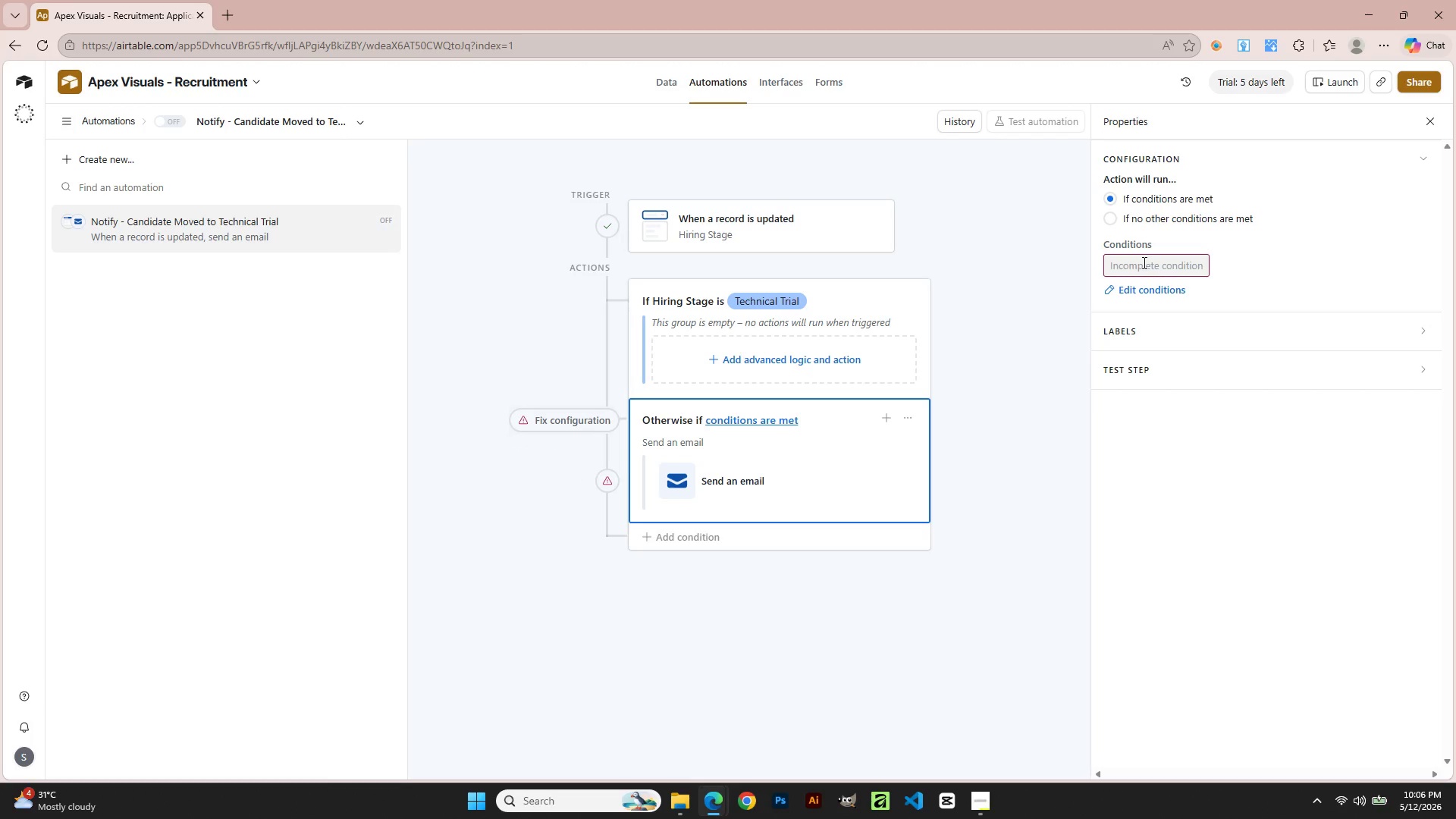 
left_click([1144, 267])
 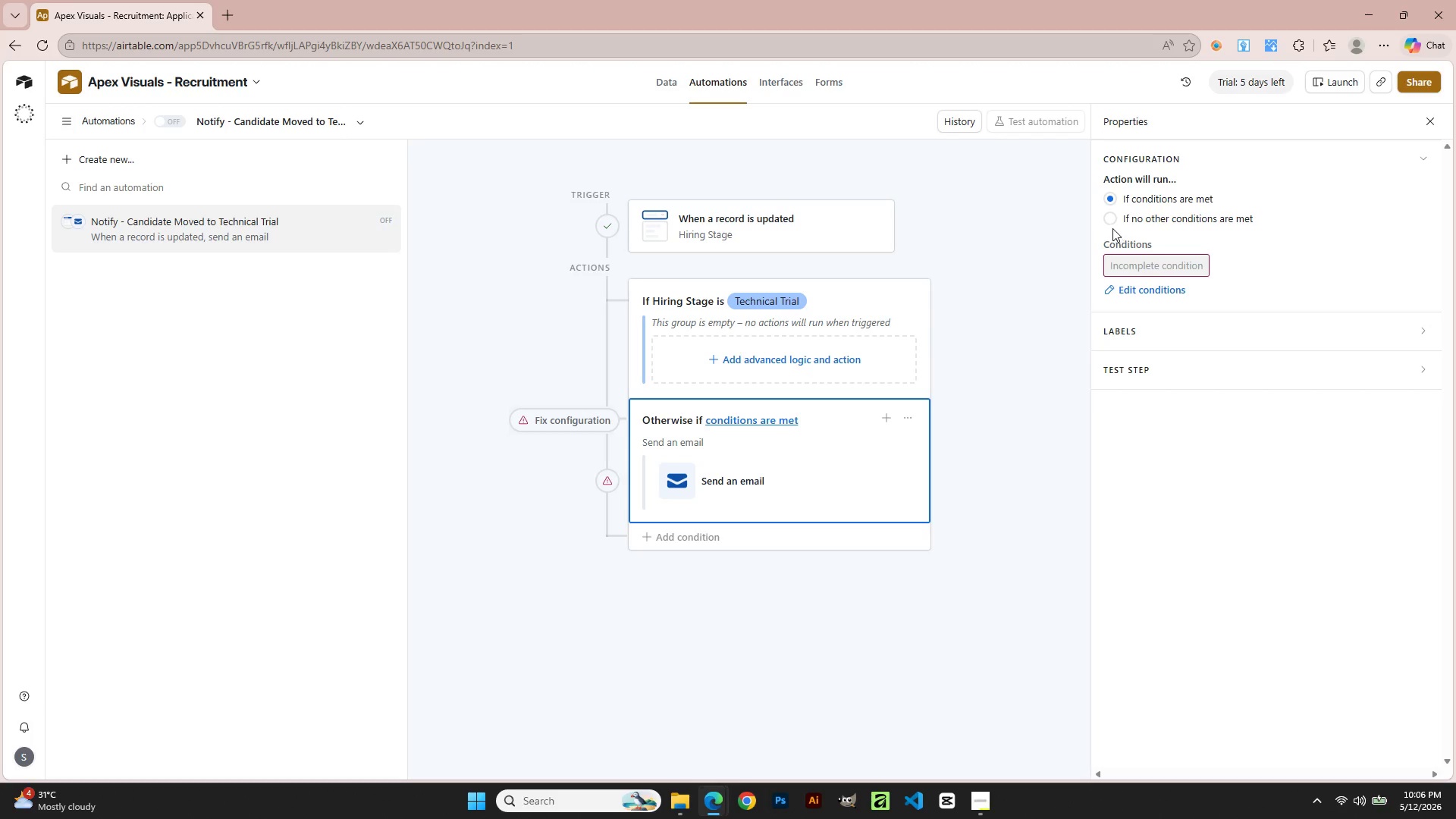 
left_click([1109, 219])
 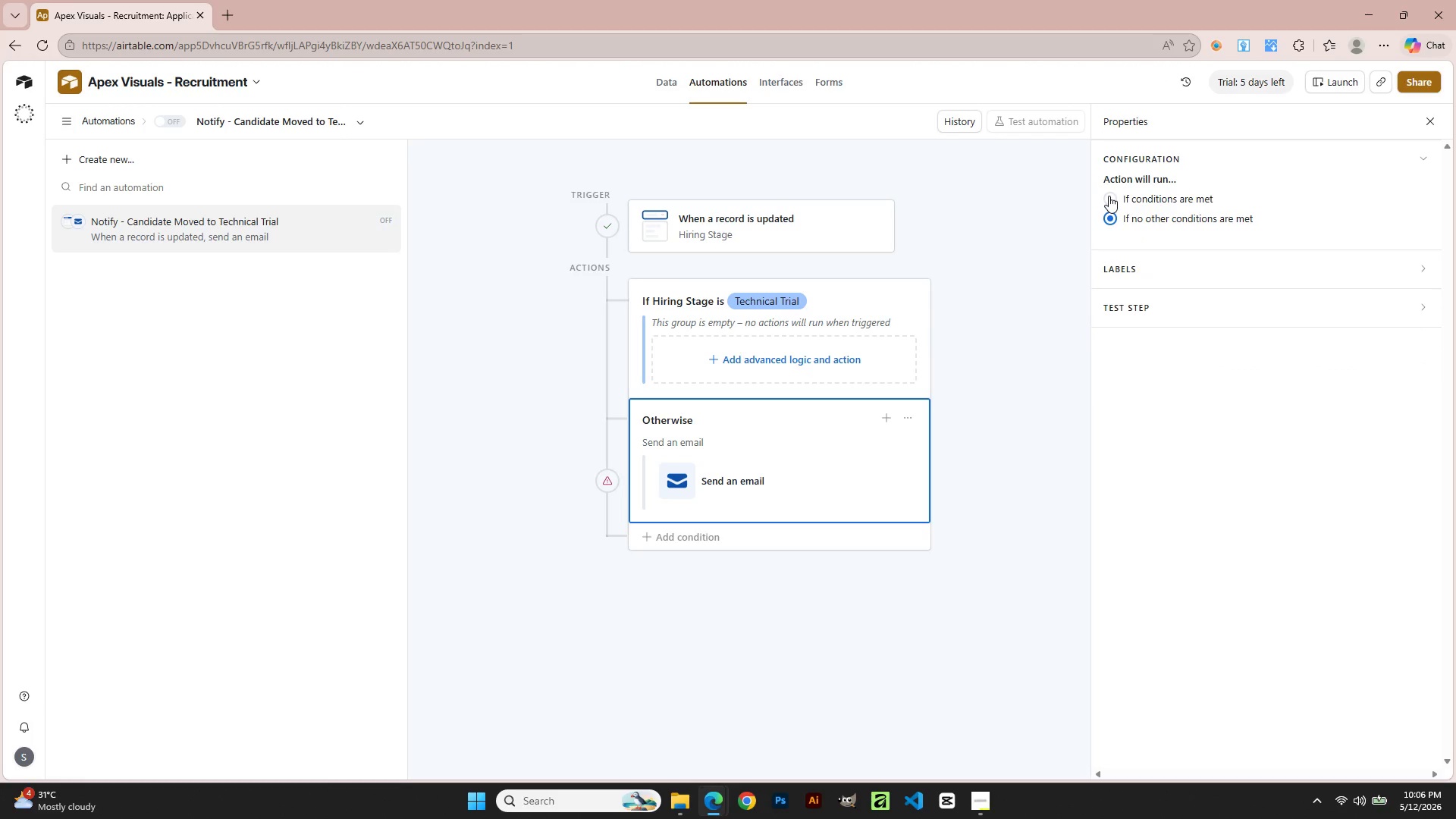 
wait(18.47)
 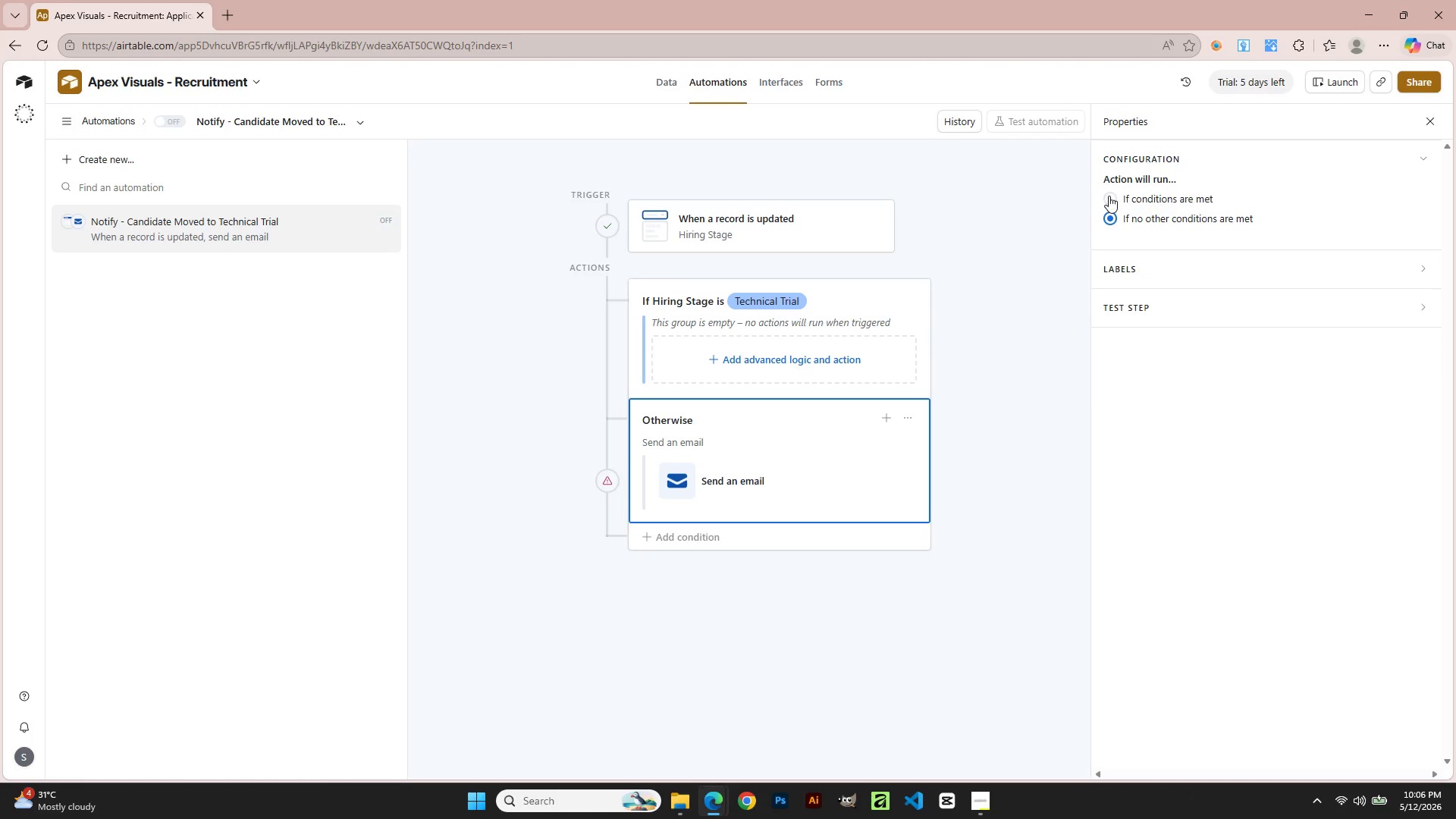 
left_click([1435, 112])
 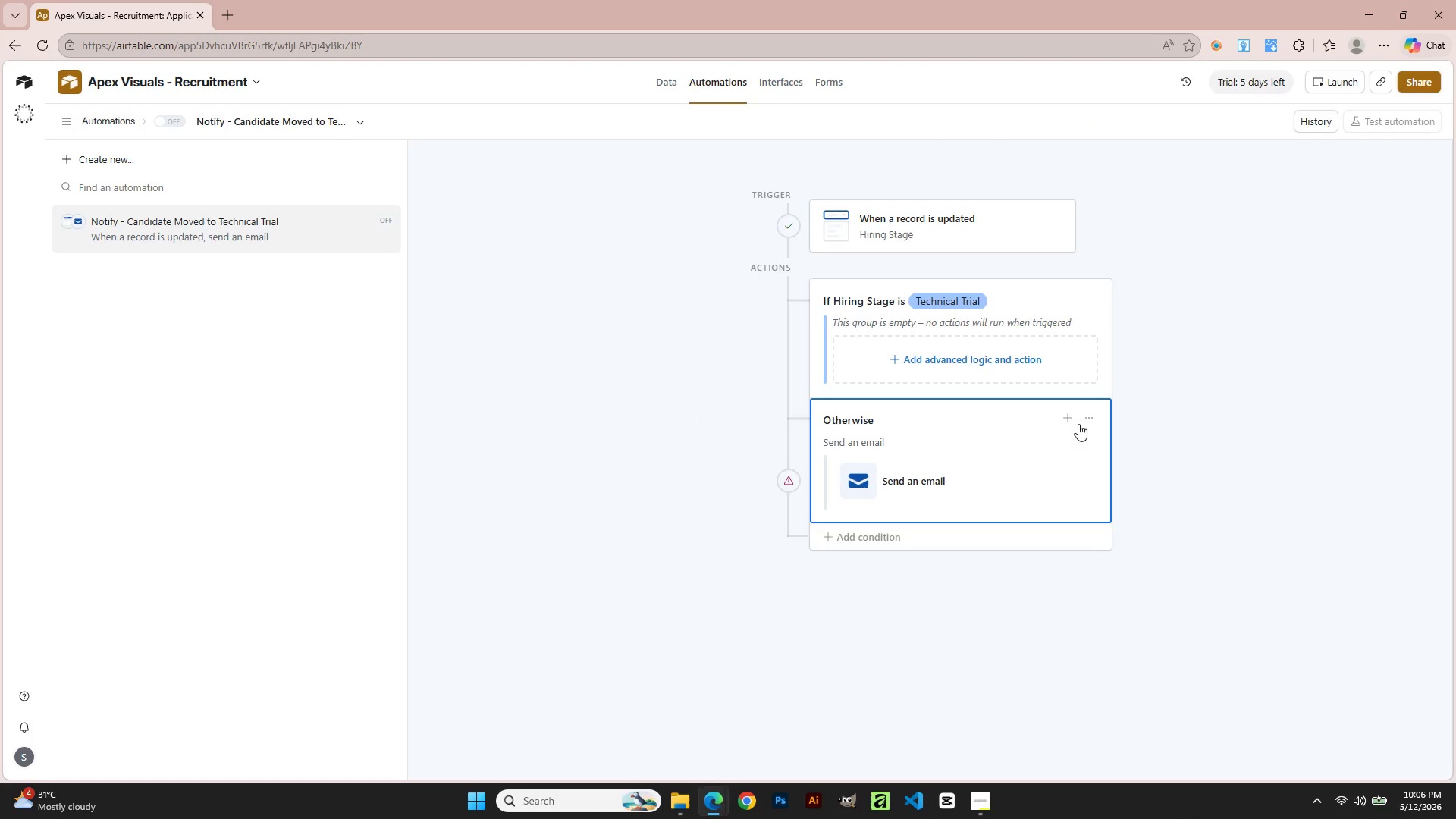 
left_click([1092, 416])
 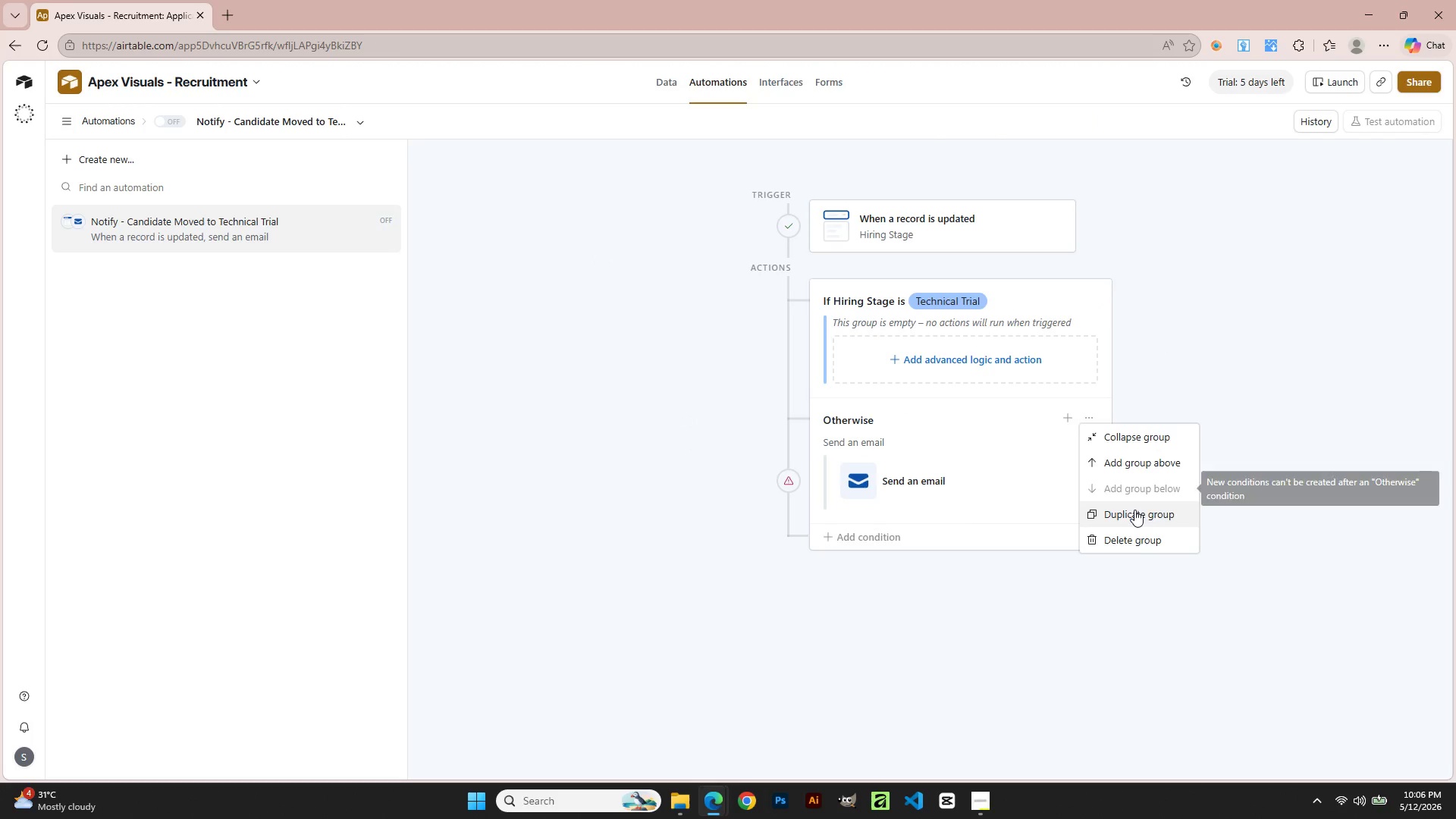 
left_click([1140, 542])
 